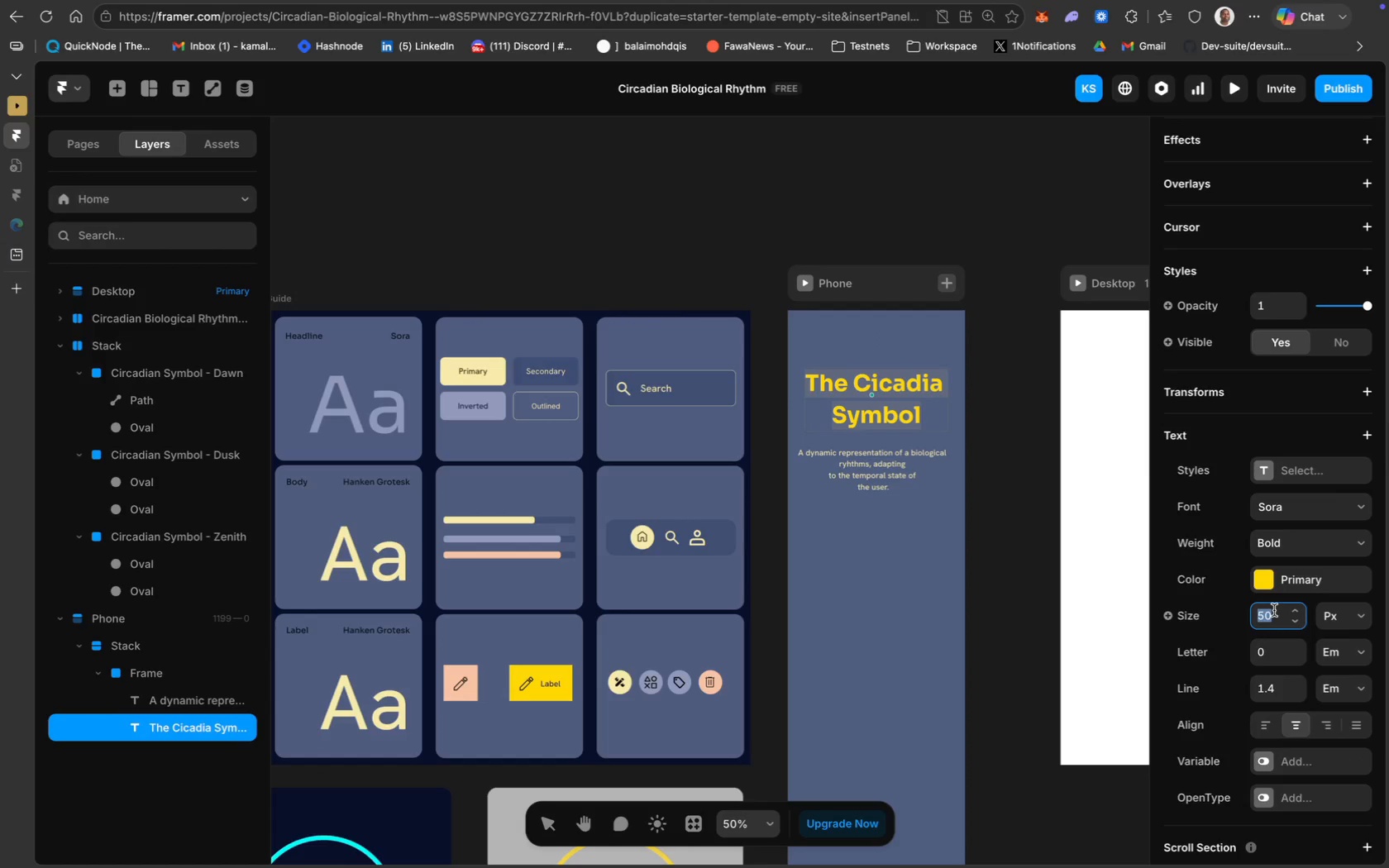 
type(52)
 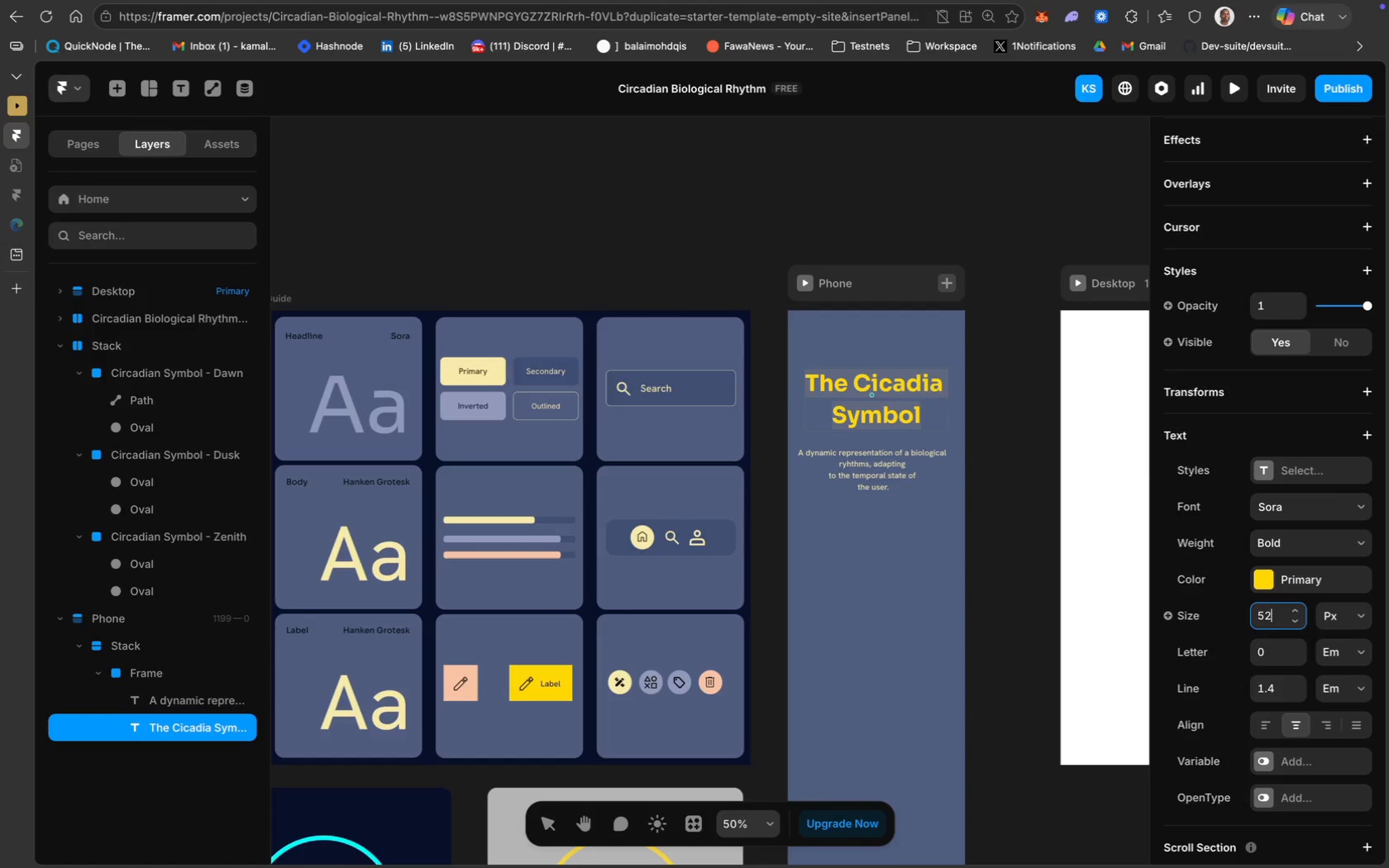 
key(Enter)
 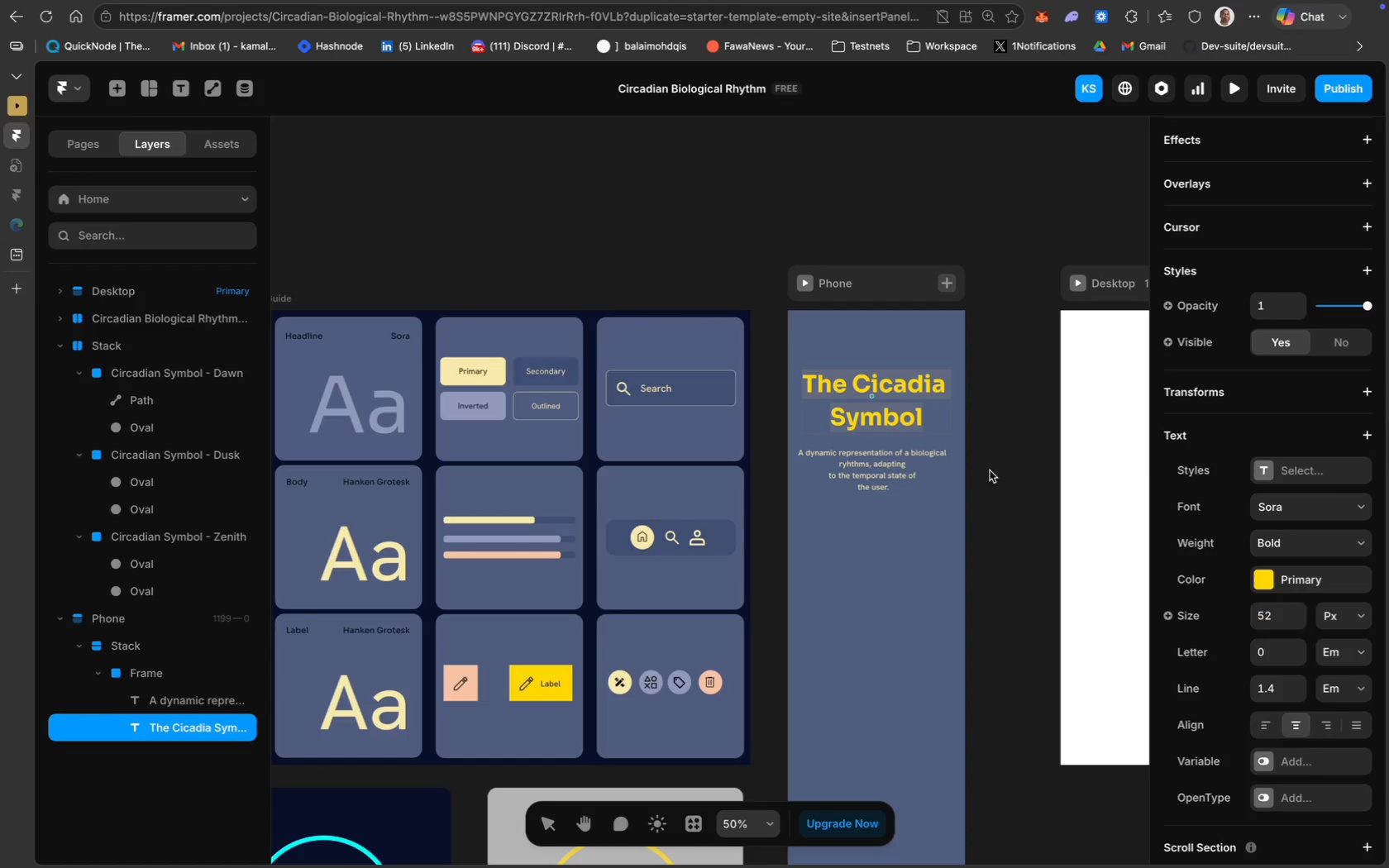 
left_click_drag(start_coordinate=[867, 470], to_coordinate=[872, 470])
 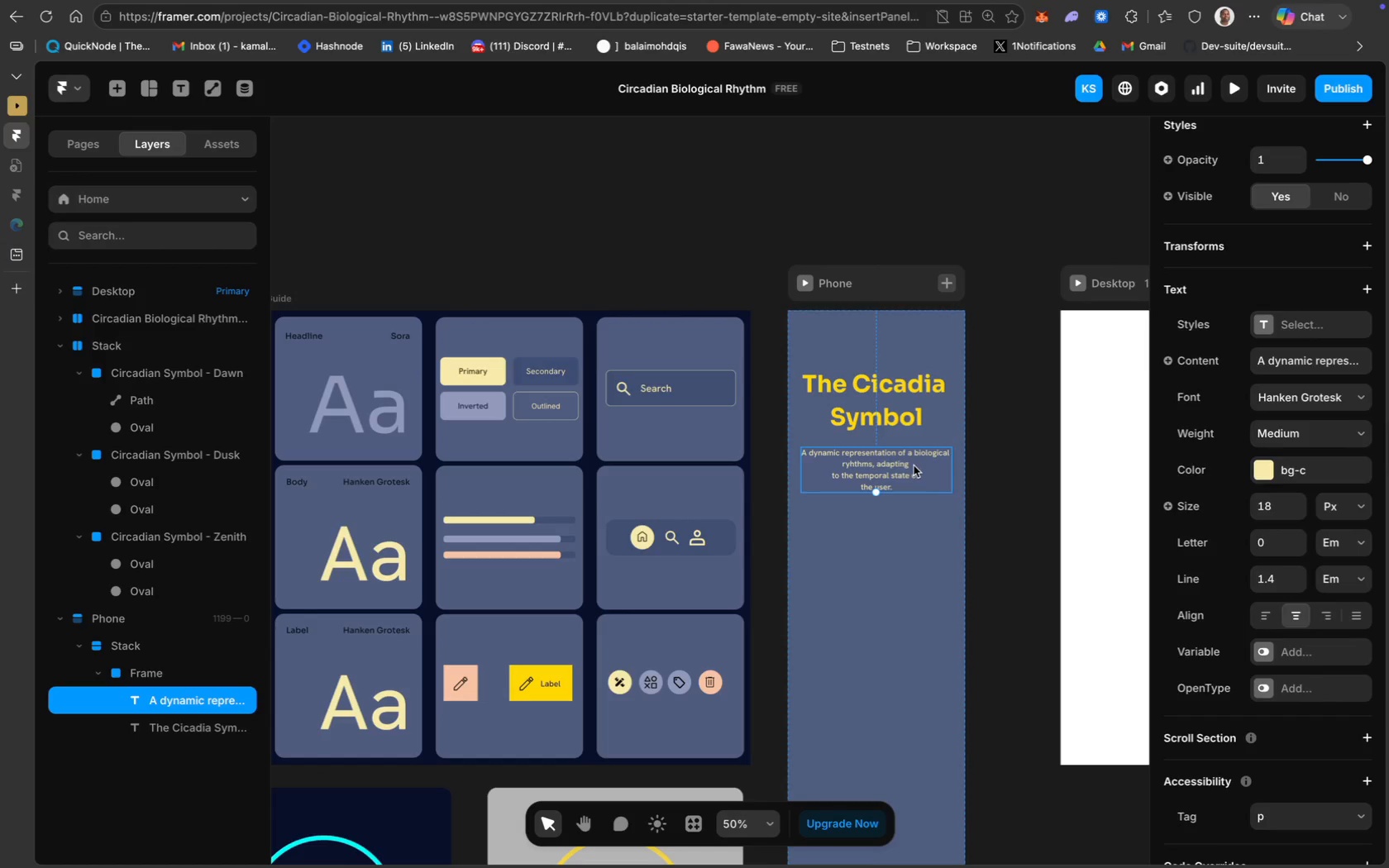 
triple_click([883, 471])
 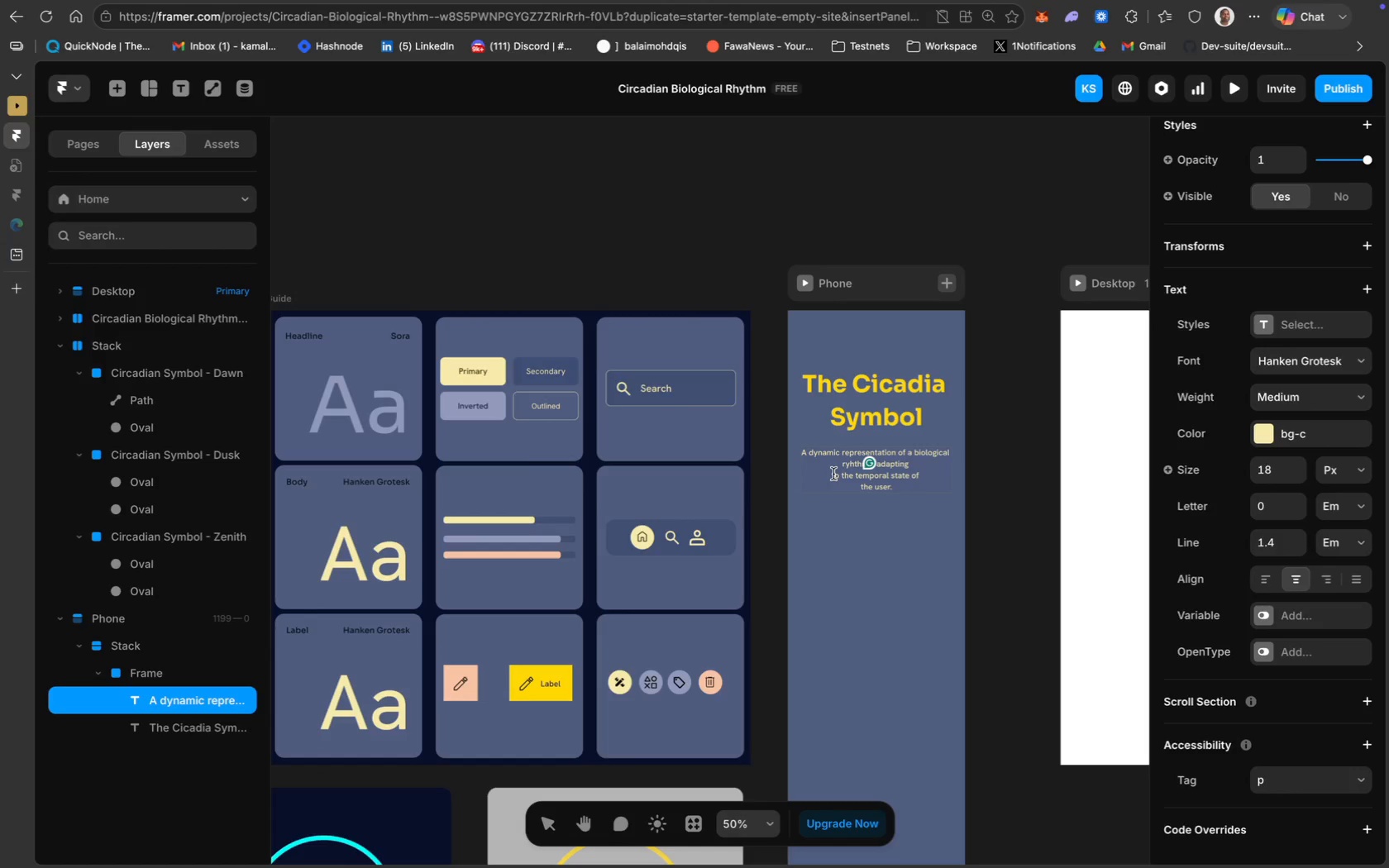 
left_click([833, 474])
 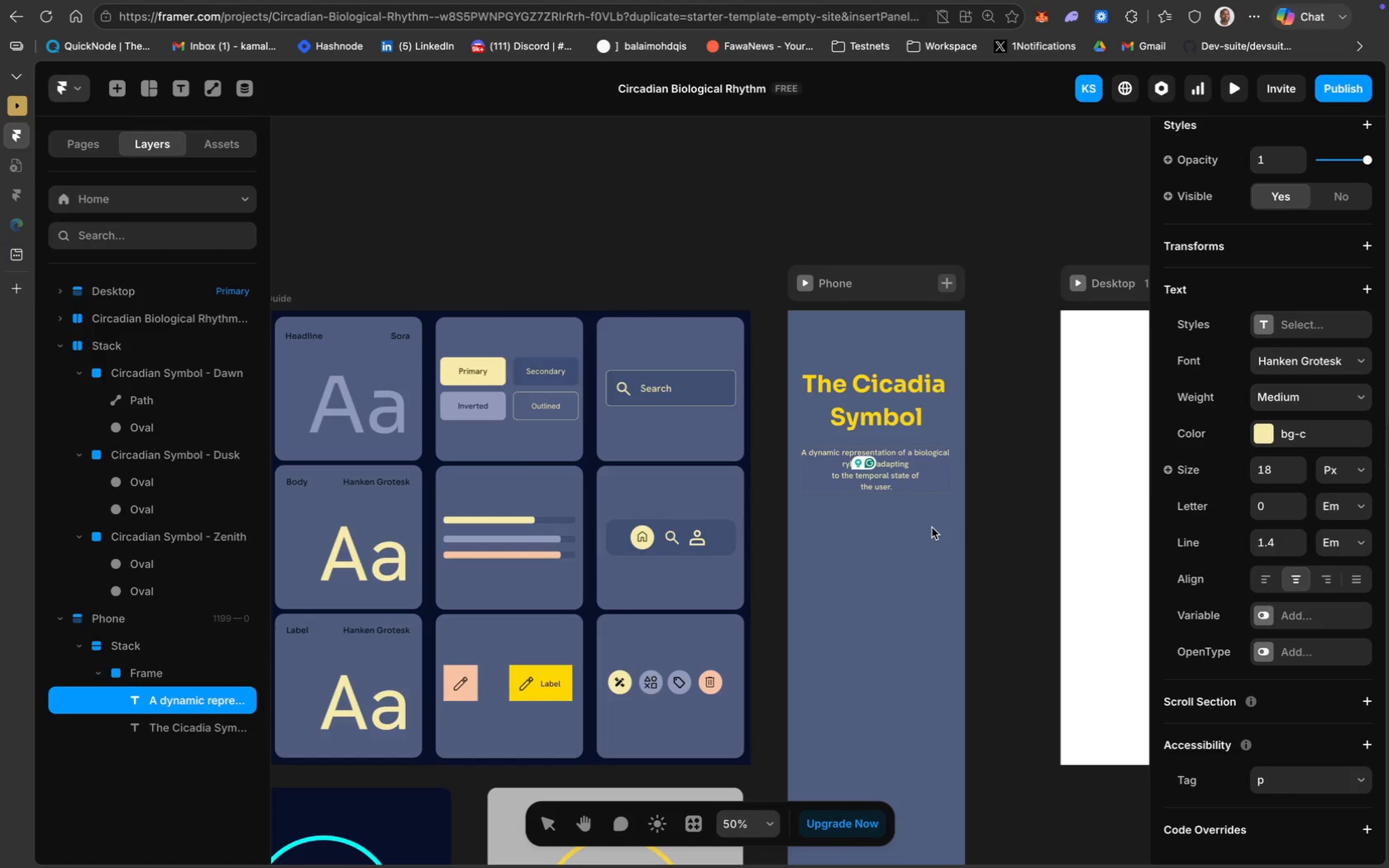 
key(Backspace)
 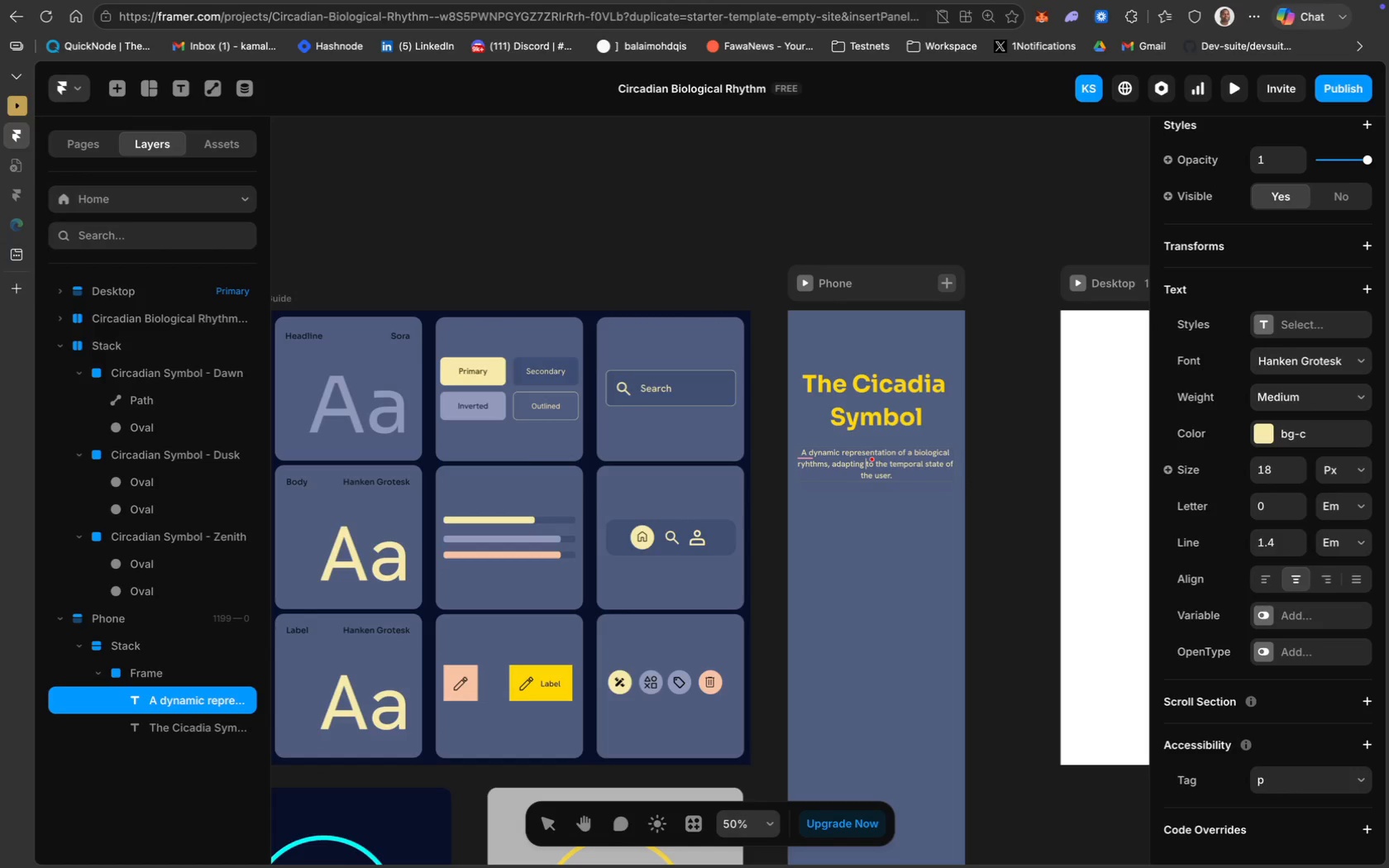 
key(Space)
 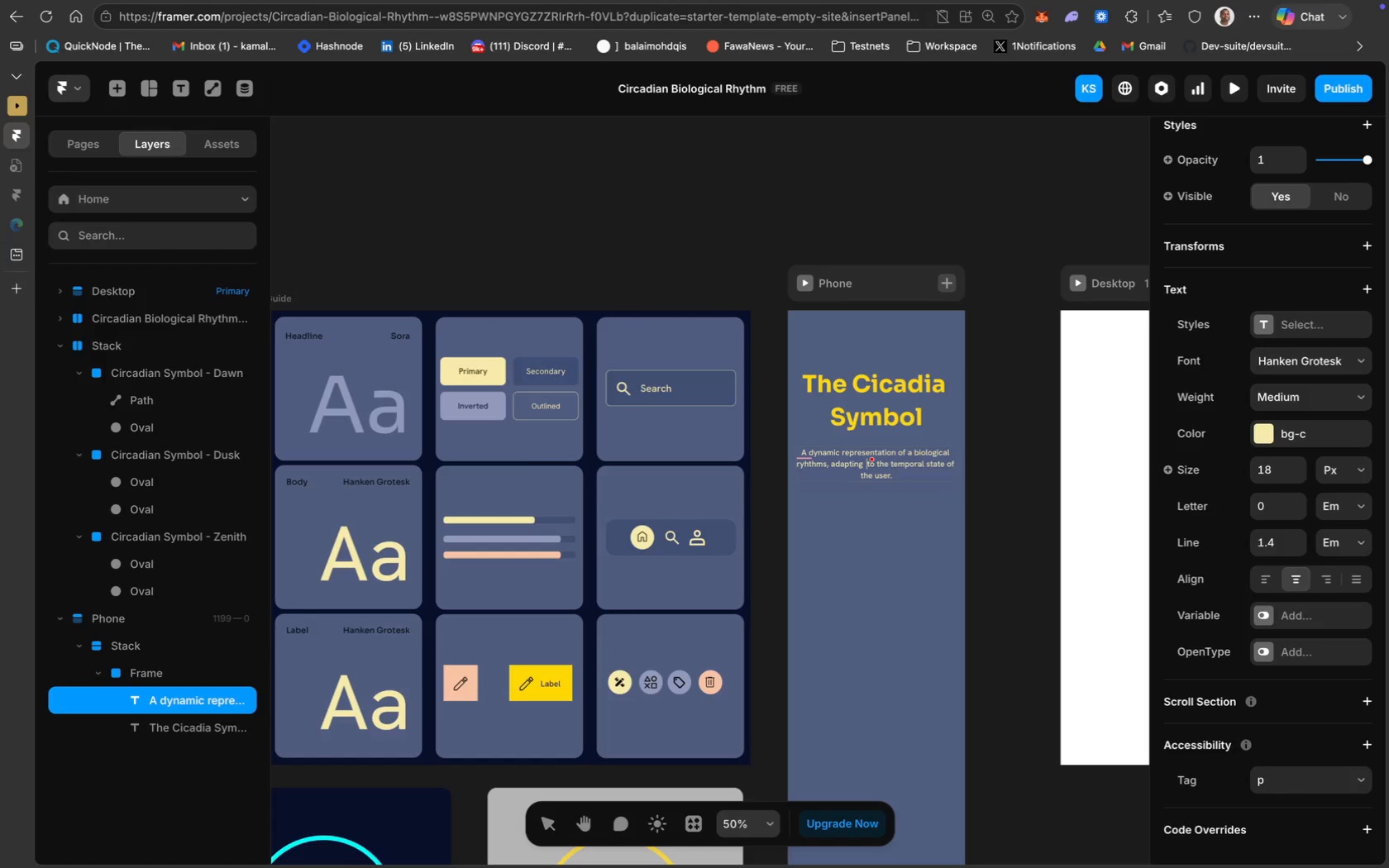 
key(Backspace)
 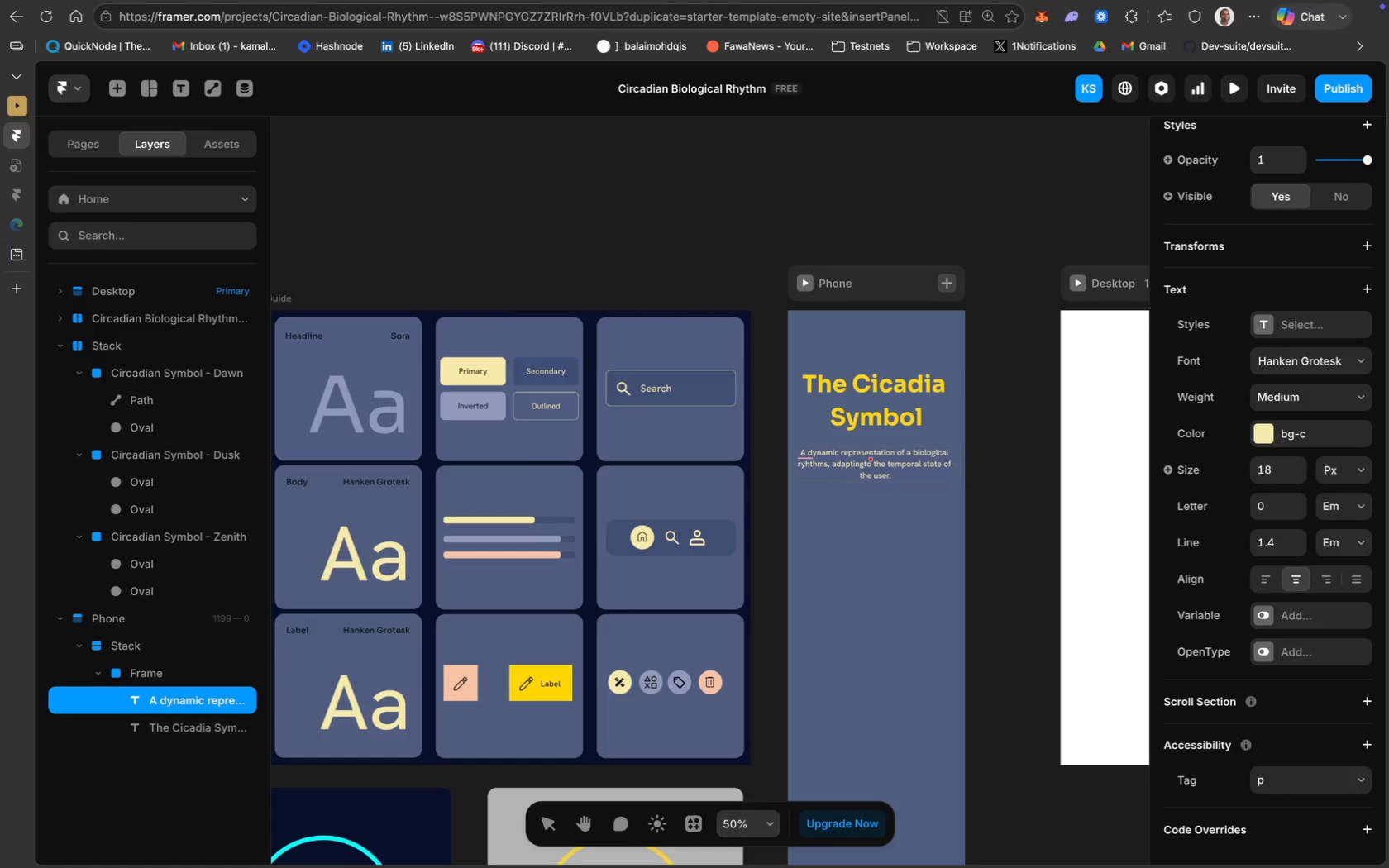 
key(Backspace)
 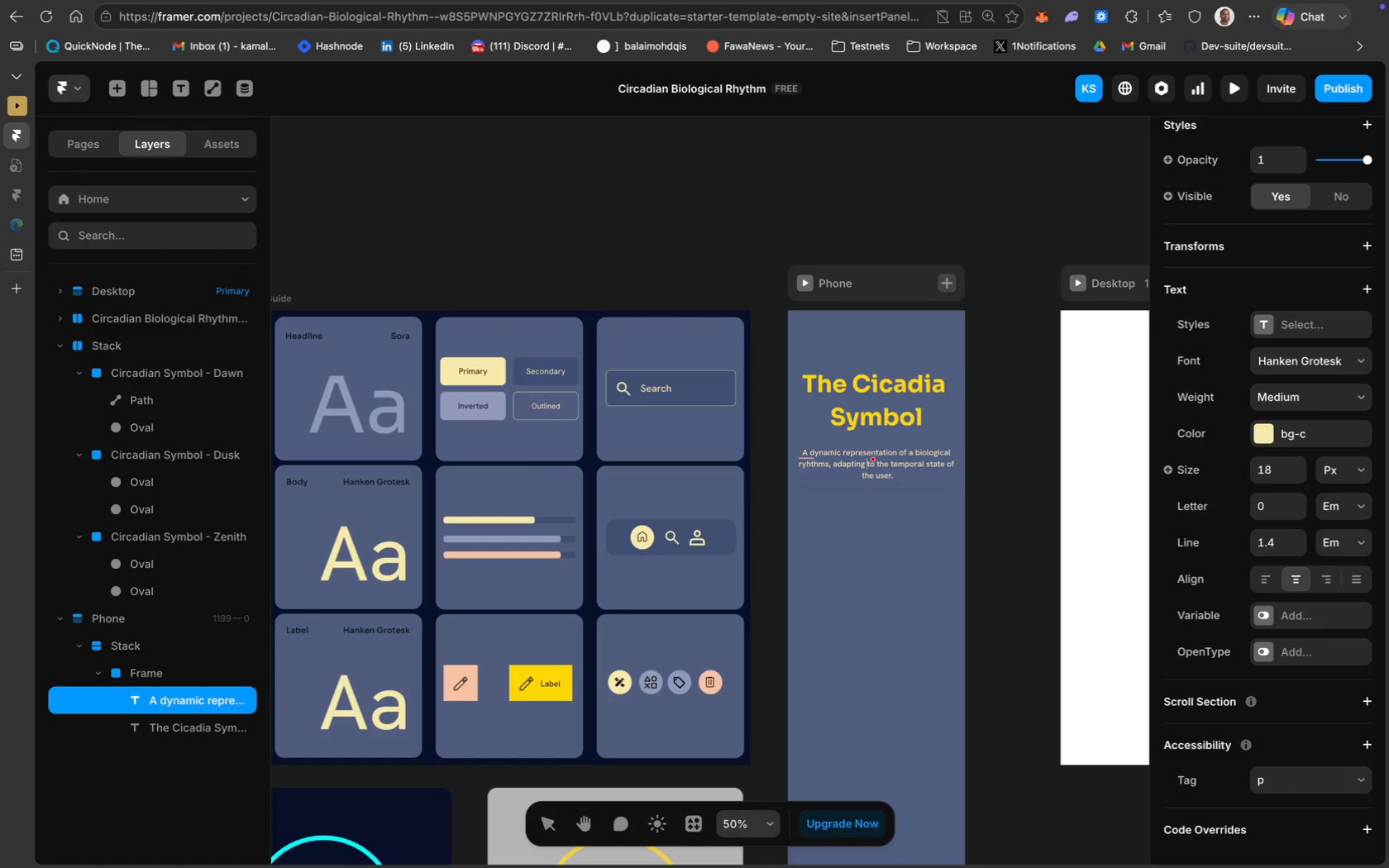 
key(Space)
 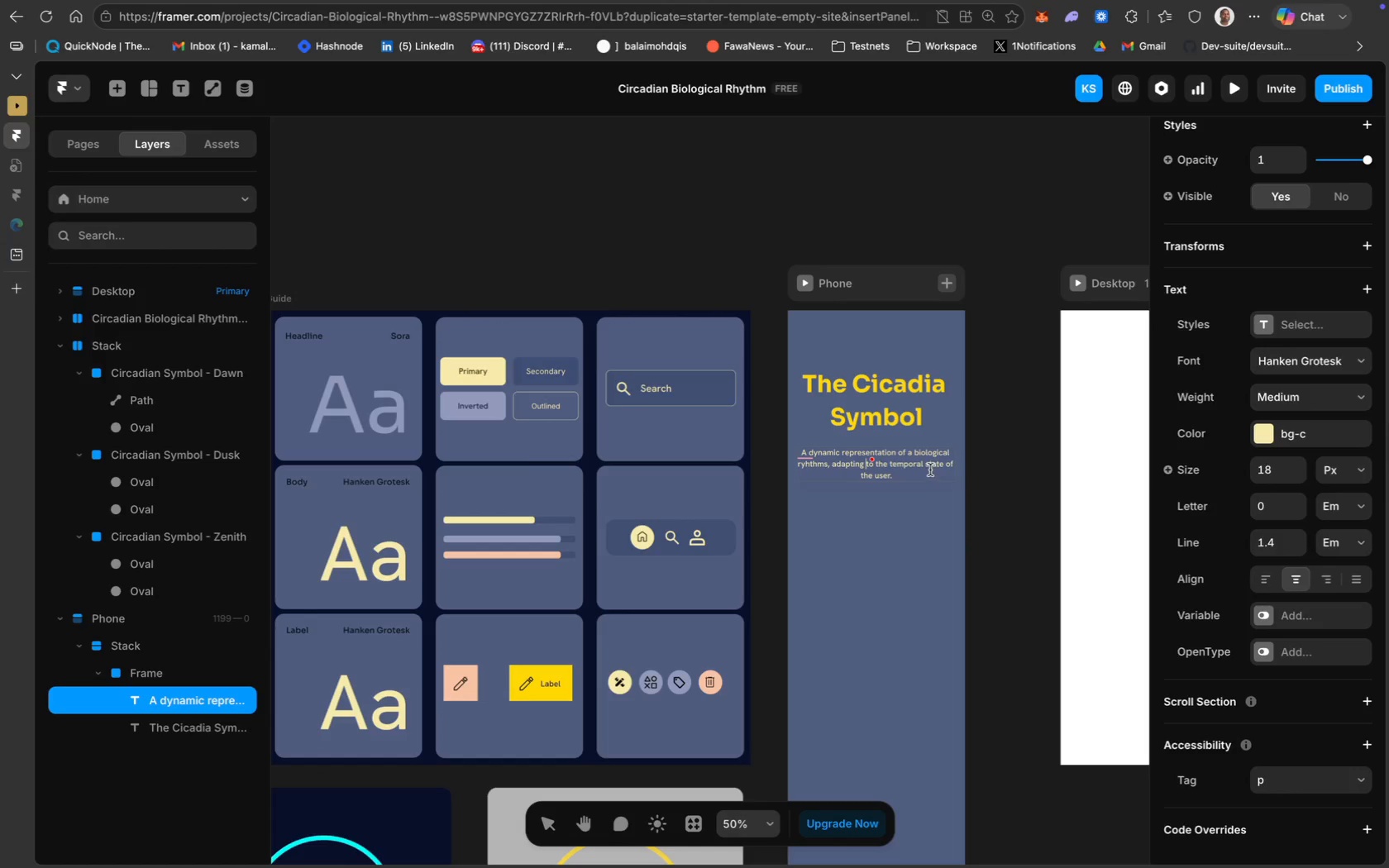 
left_click([925, 464])
 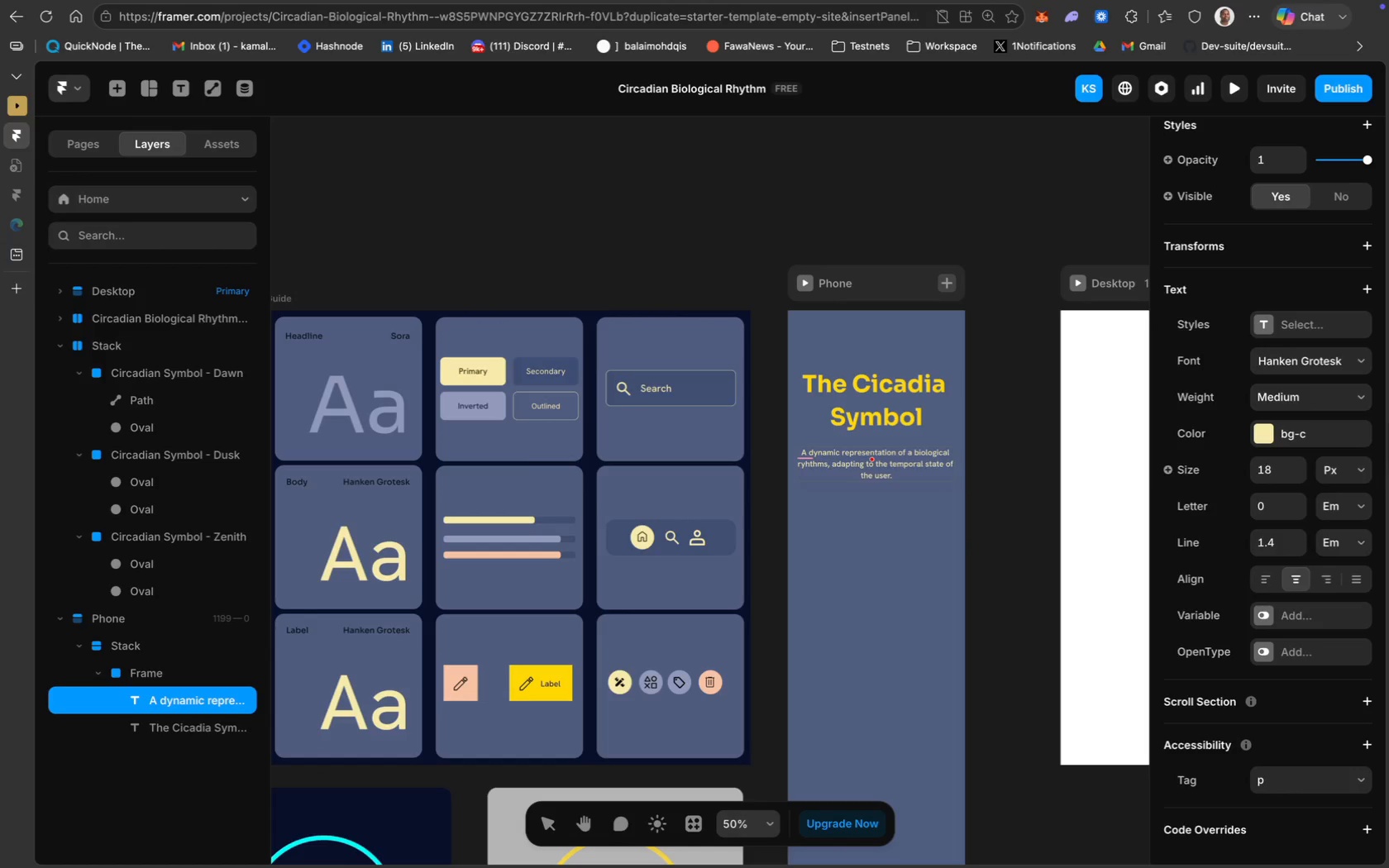 
key(Enter)
 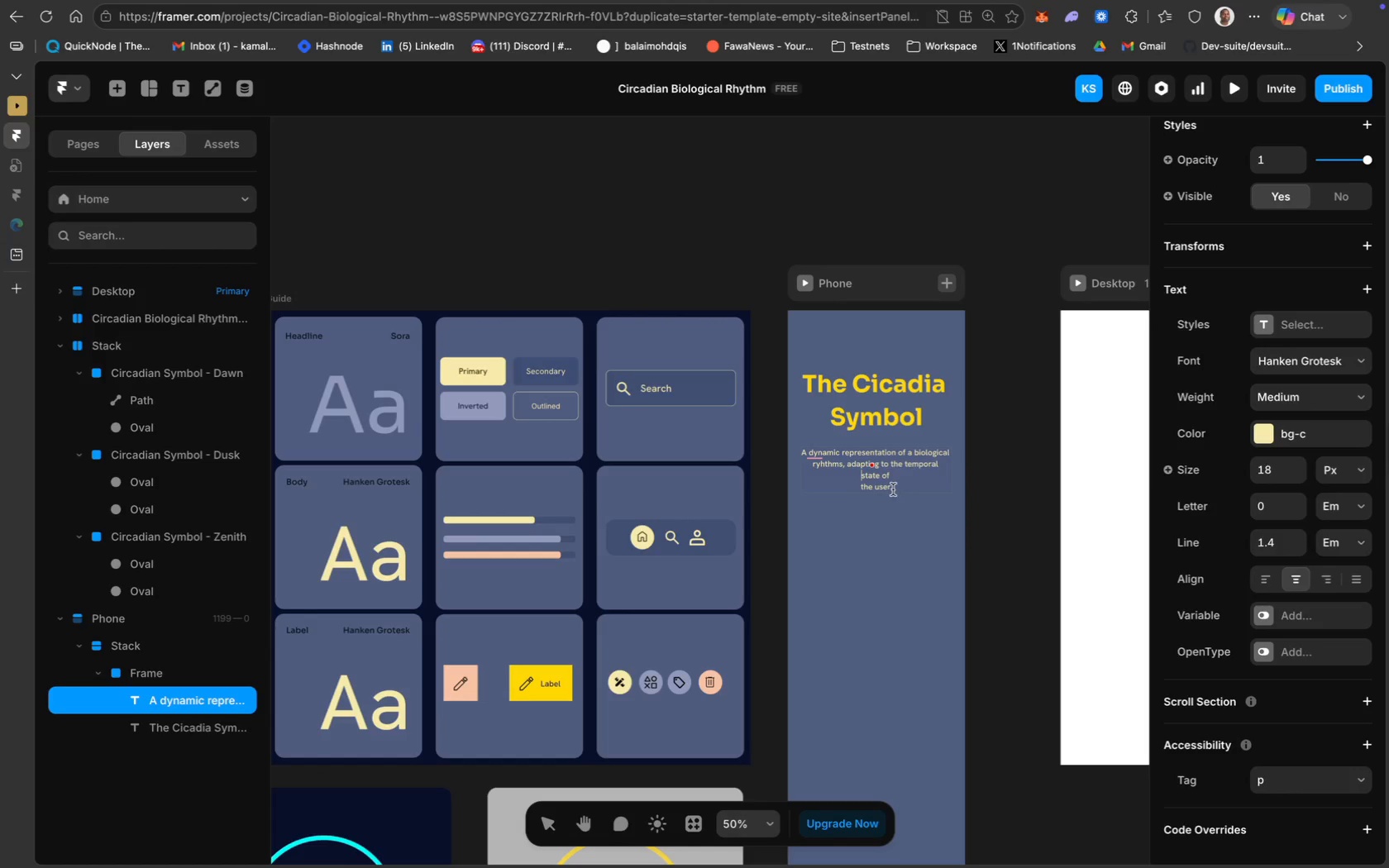 
left_click([860, 485])
 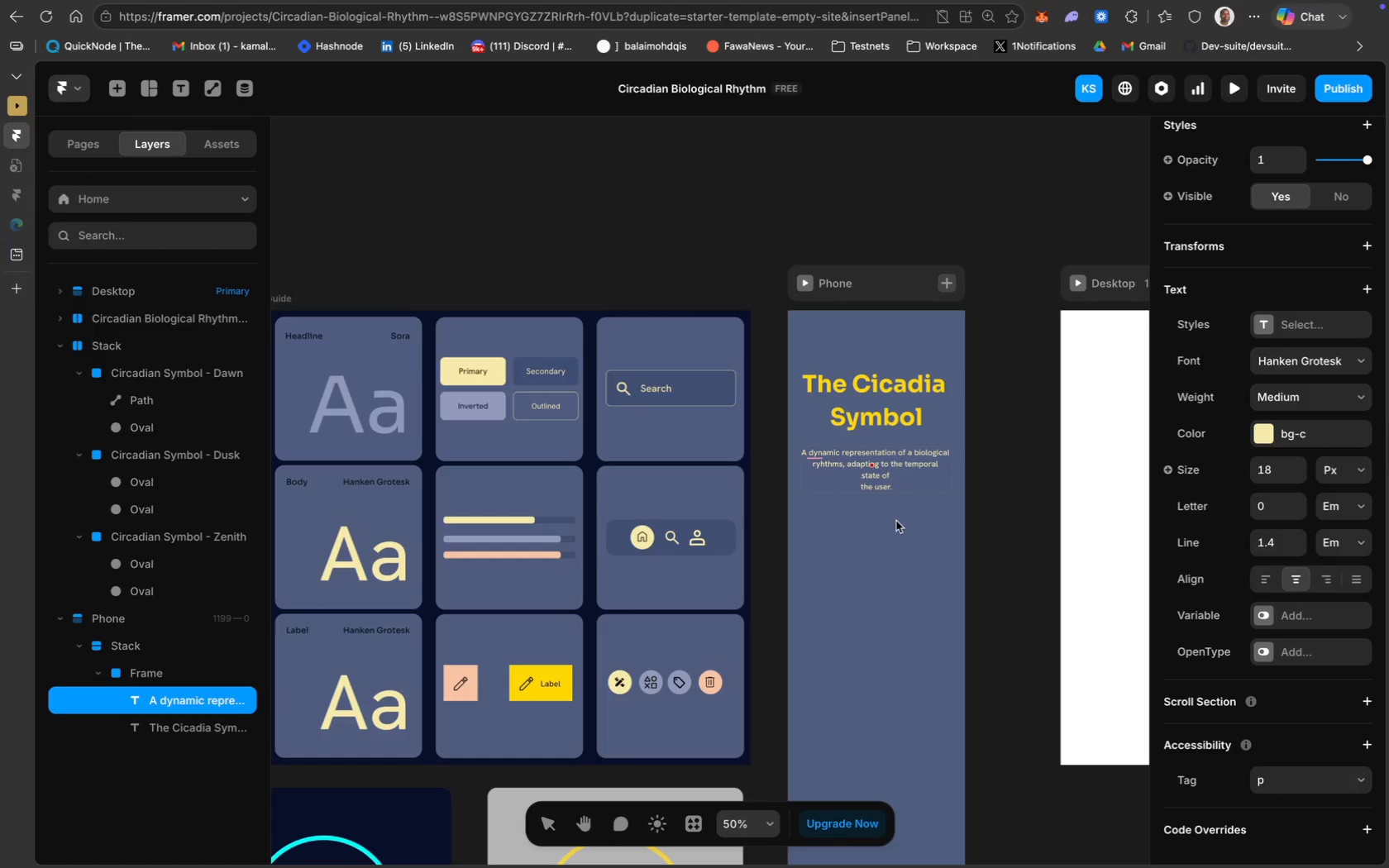 
key(Backspace)
 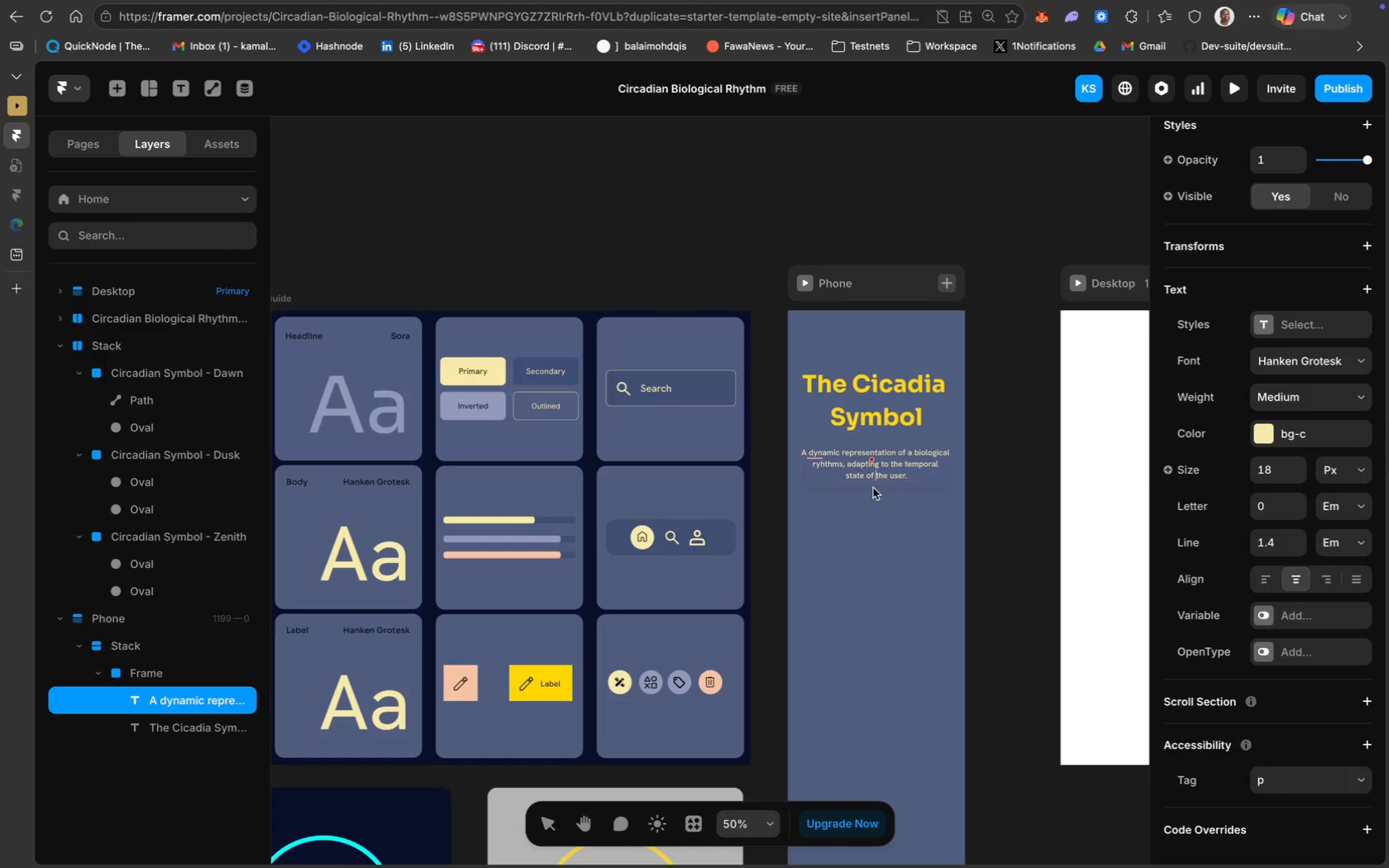 
mouse_move([838, 486])
 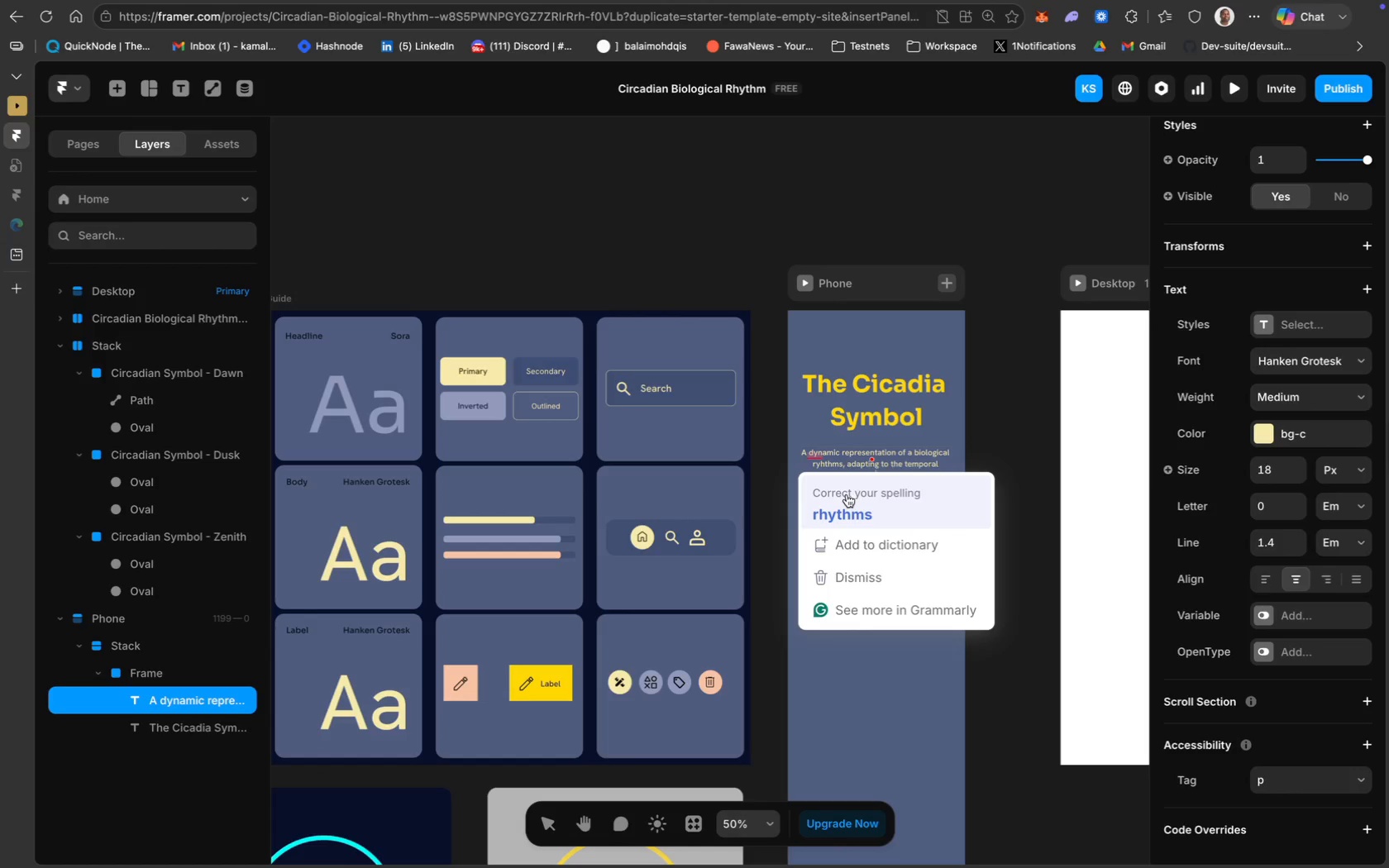 
left_click([853, 501])
 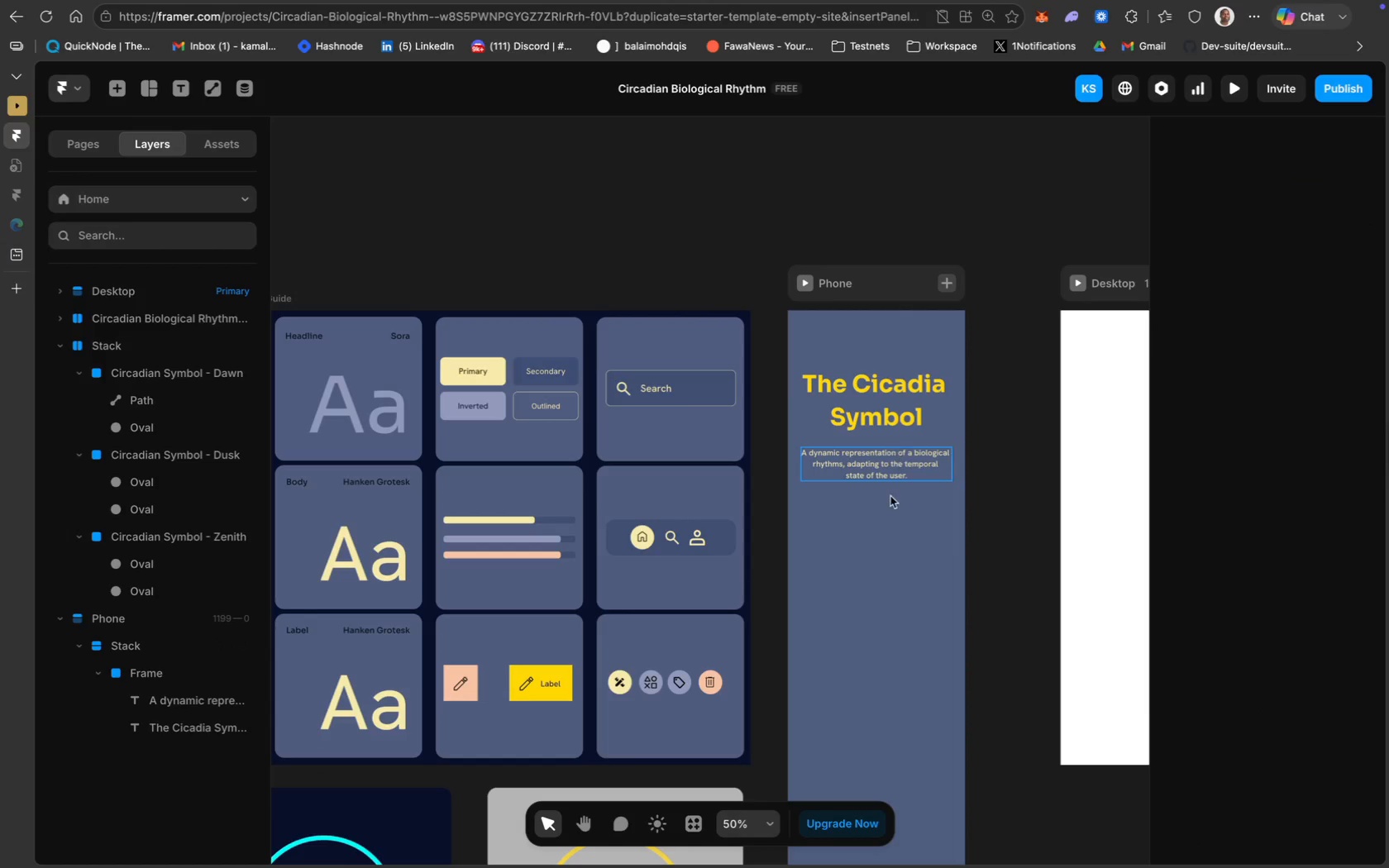 
scroll: coordinate [828, 611], scroll_direction: down, amount: 7.0
 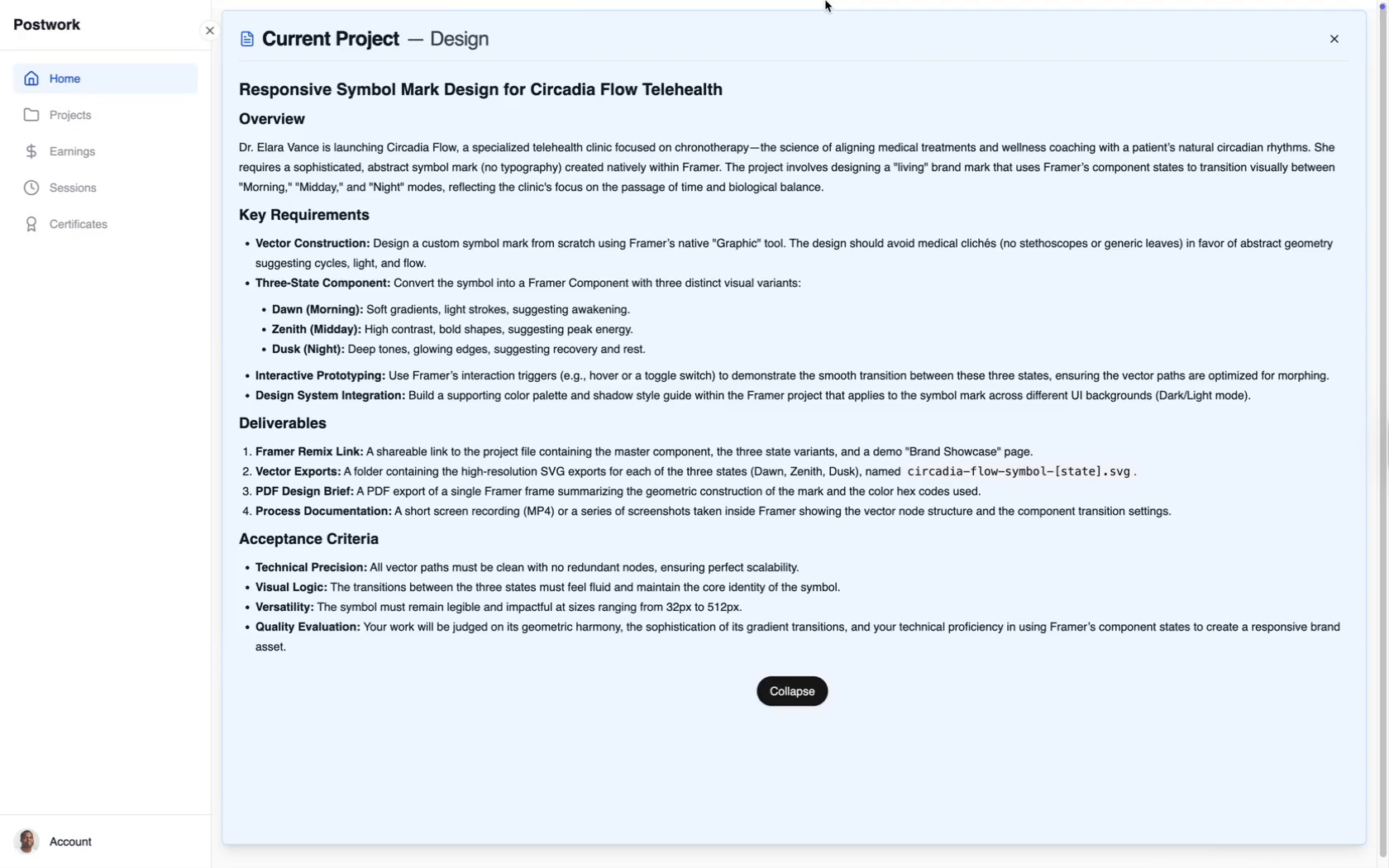 
wait(13.99)
 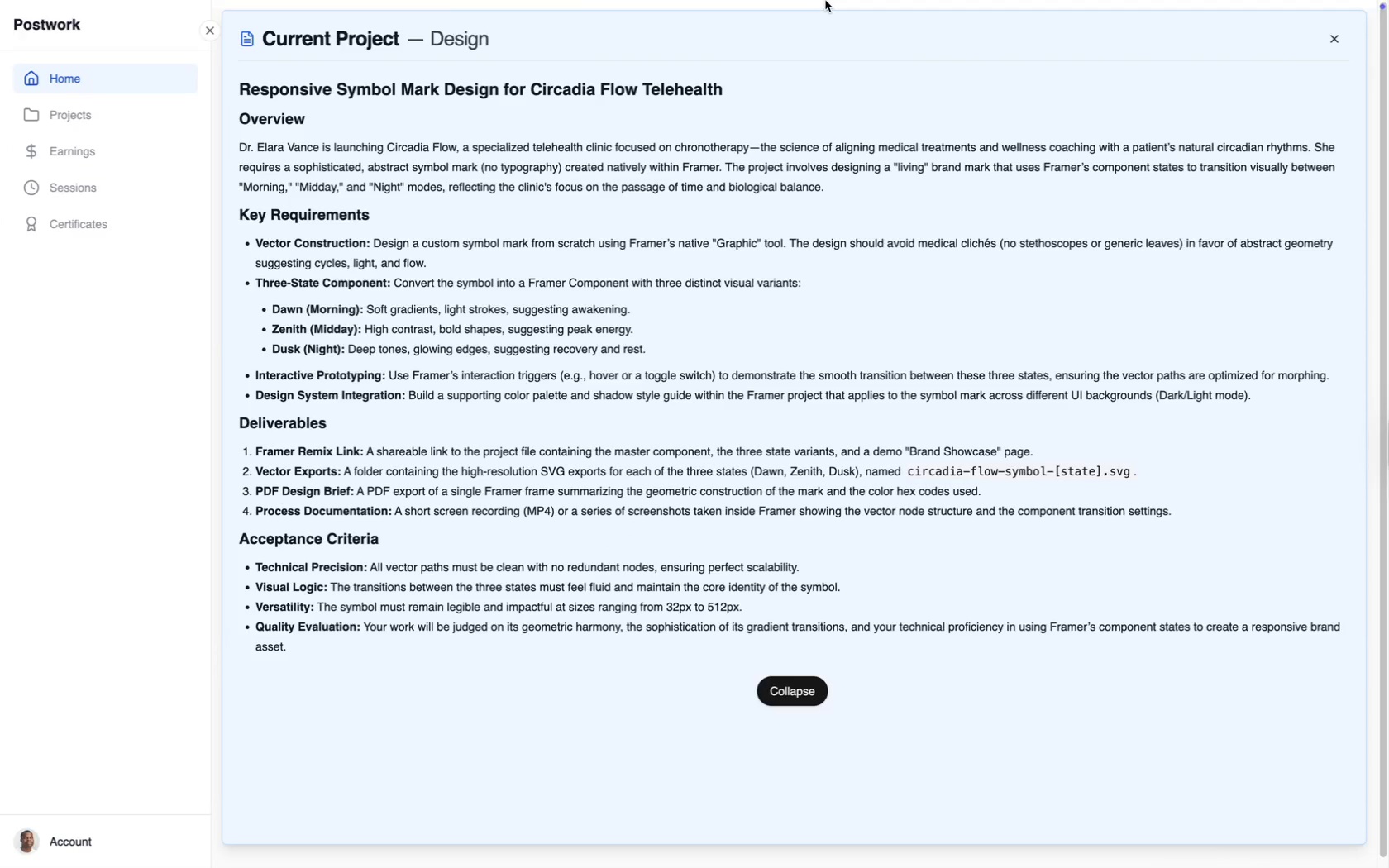 
left_click([31, 170])
 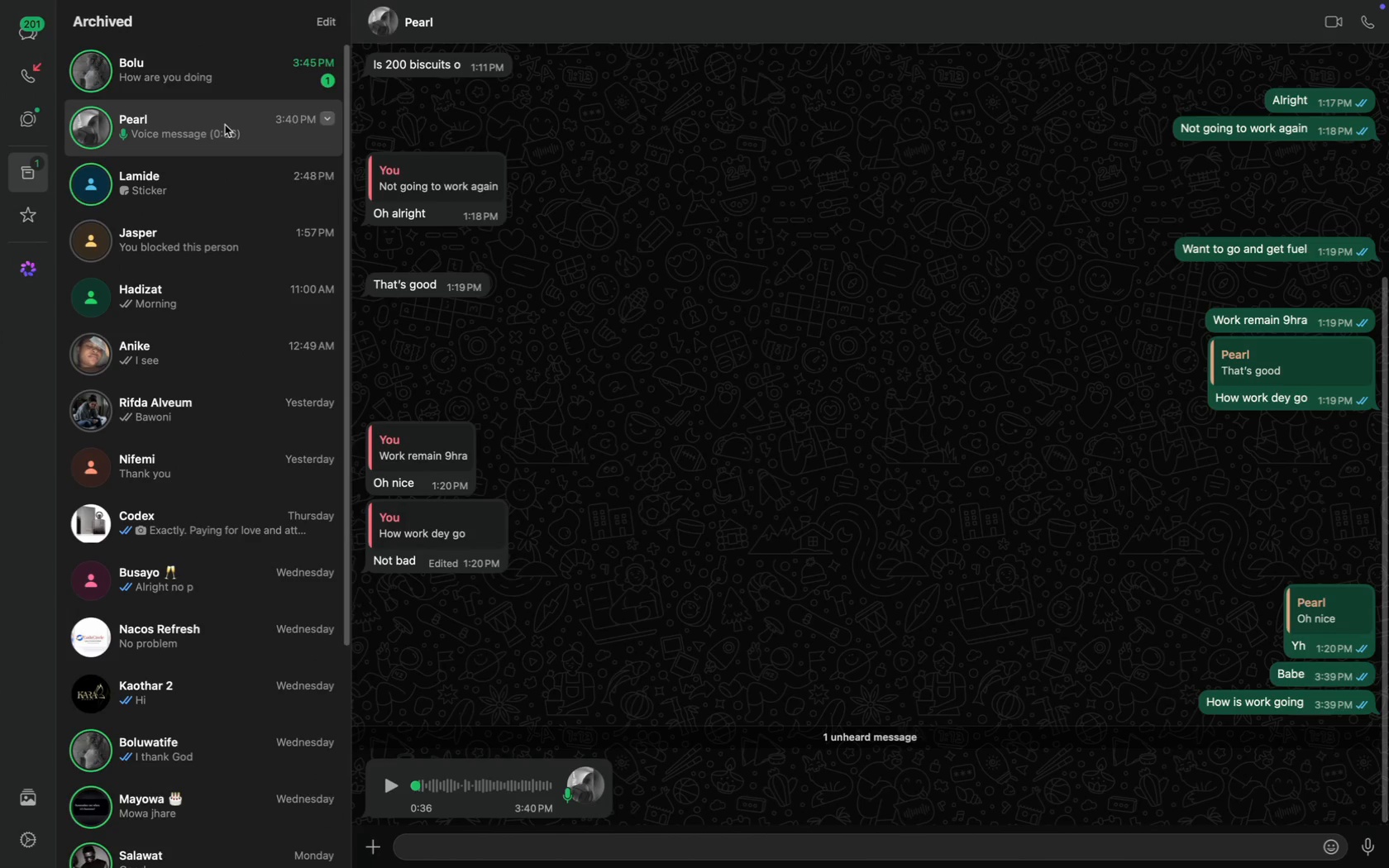 
scroll: coordinate [559, 581], scroll_direction: down, amount: 19.0
 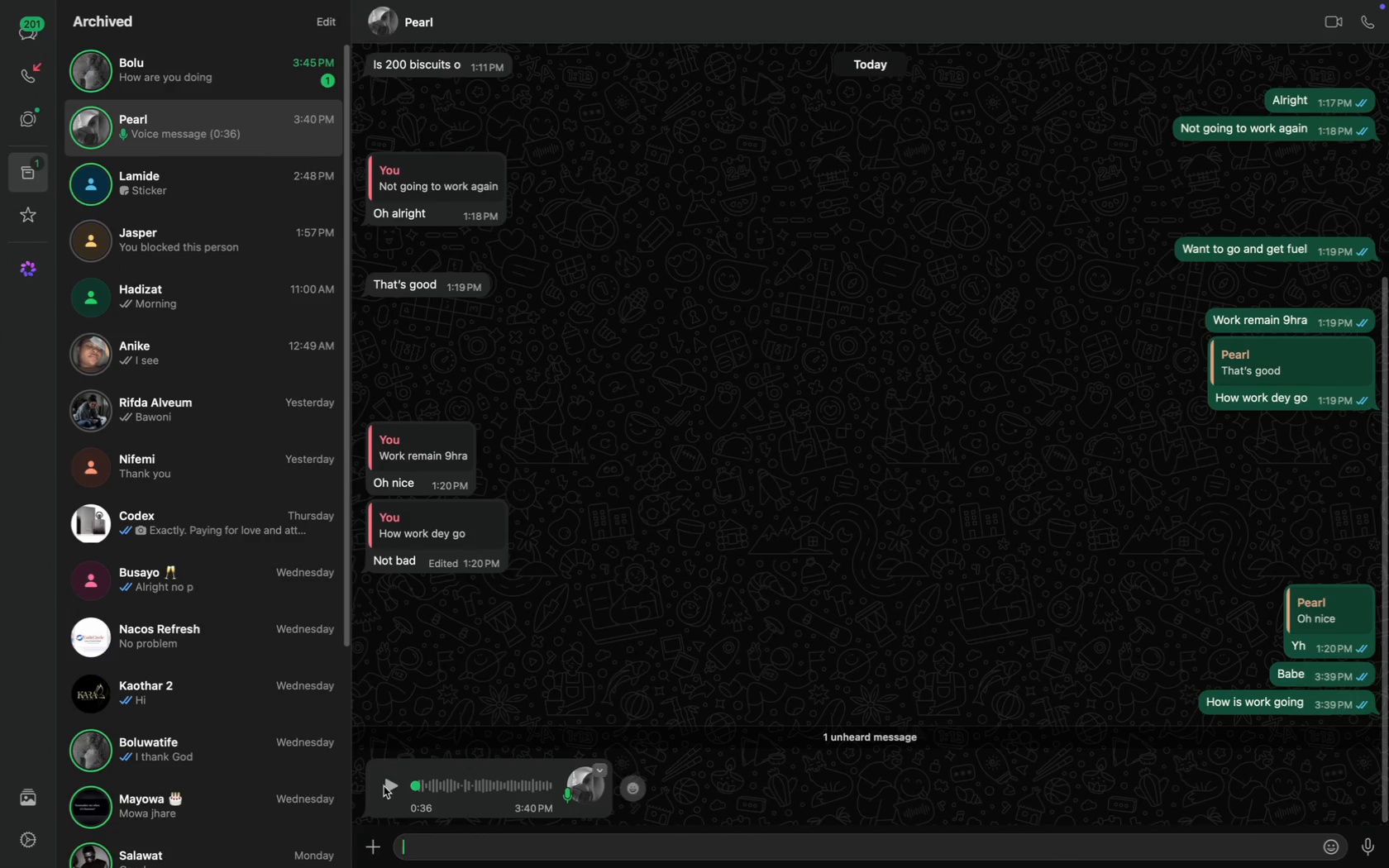 
left_click([385, 788])
 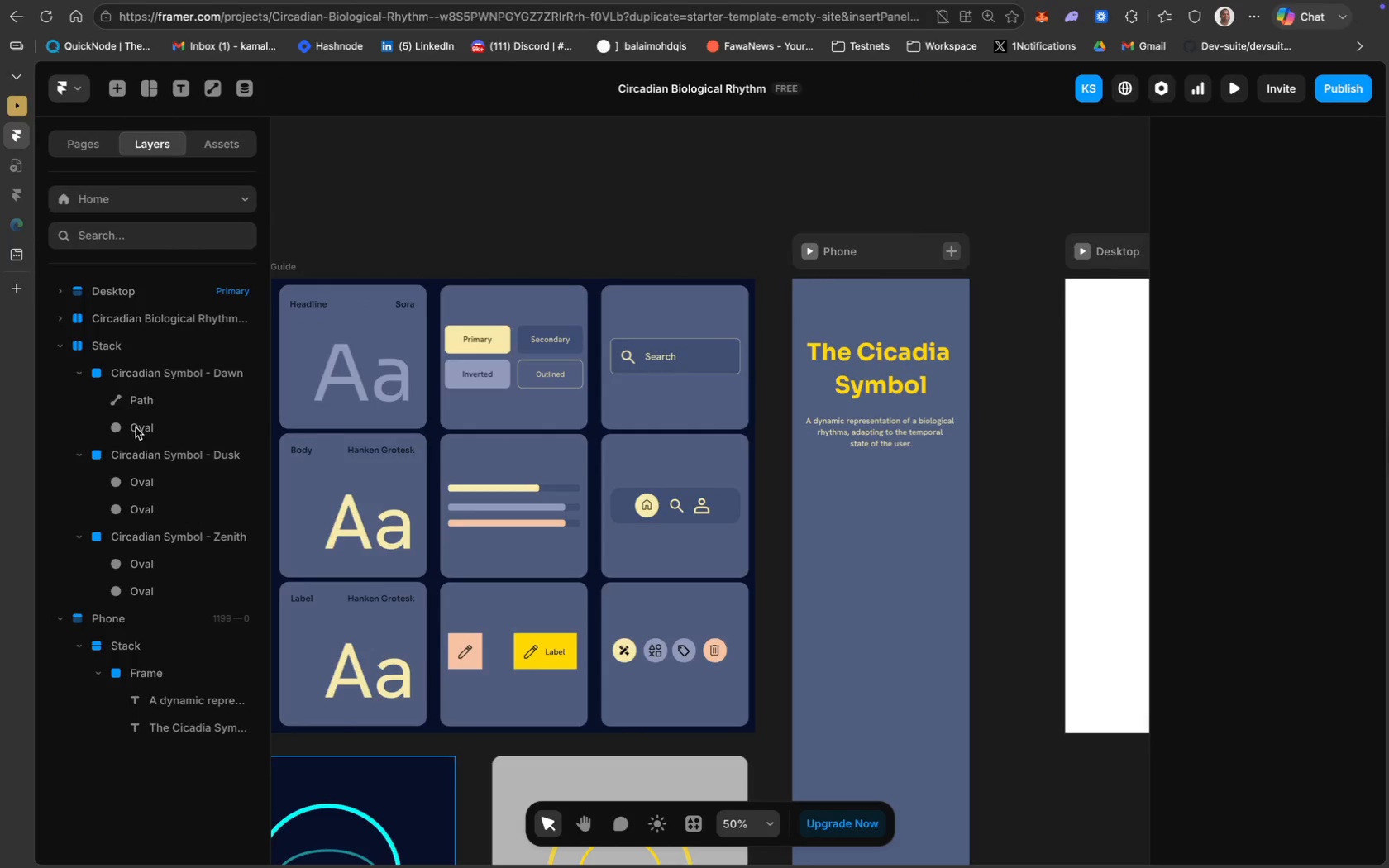 
wait(6.99)
 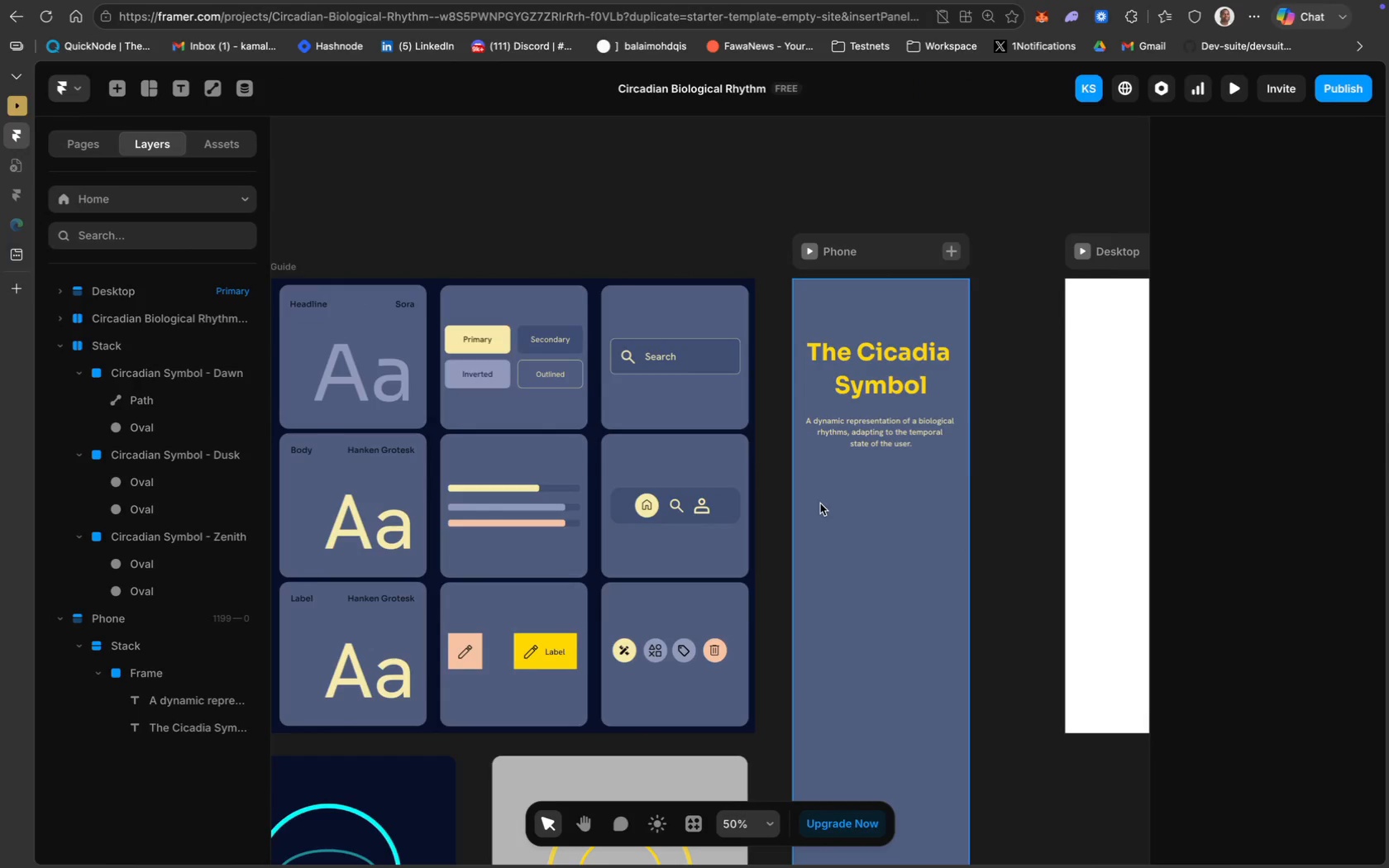 
left_click([58, 195])
 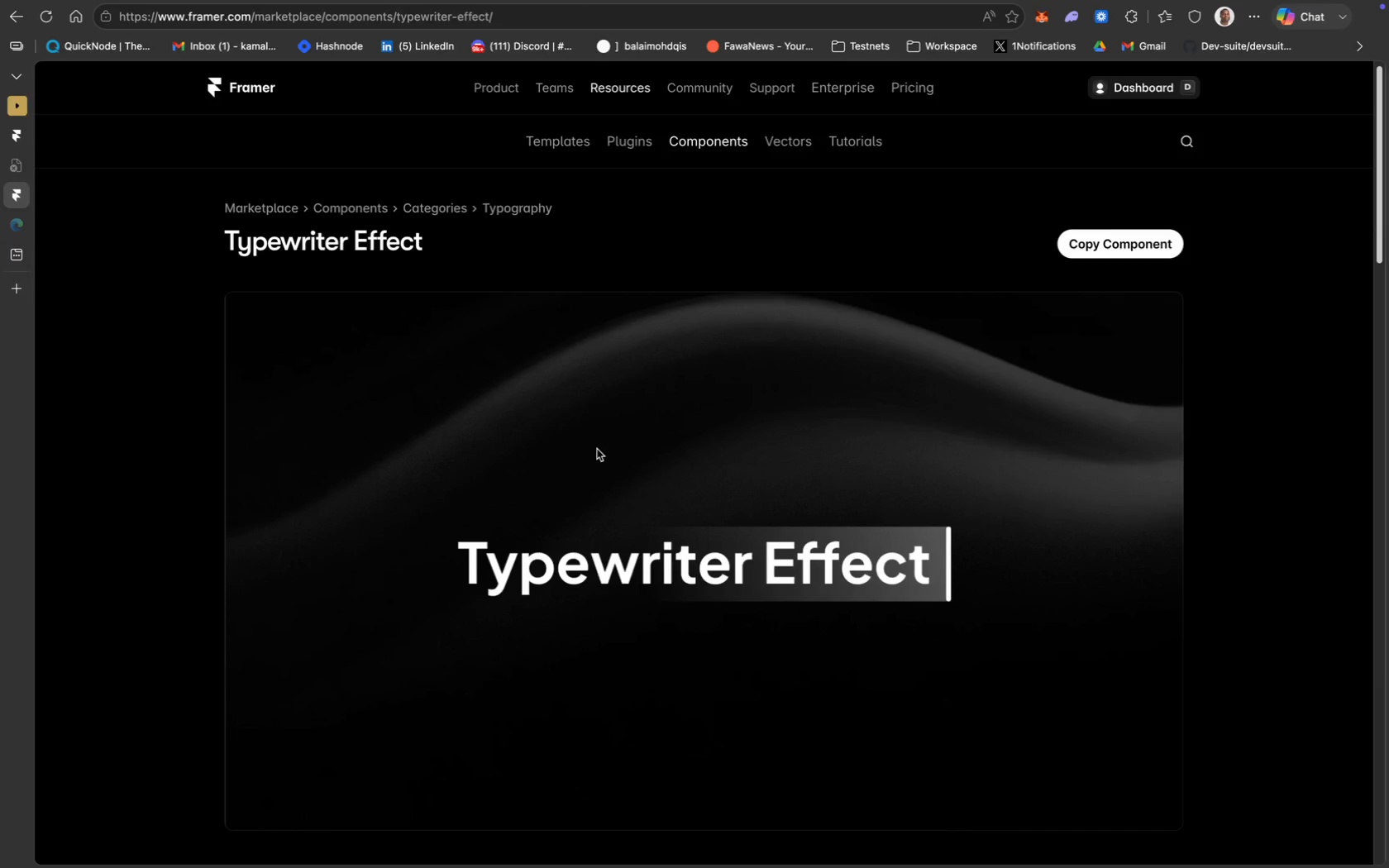 
wait(53.95)
 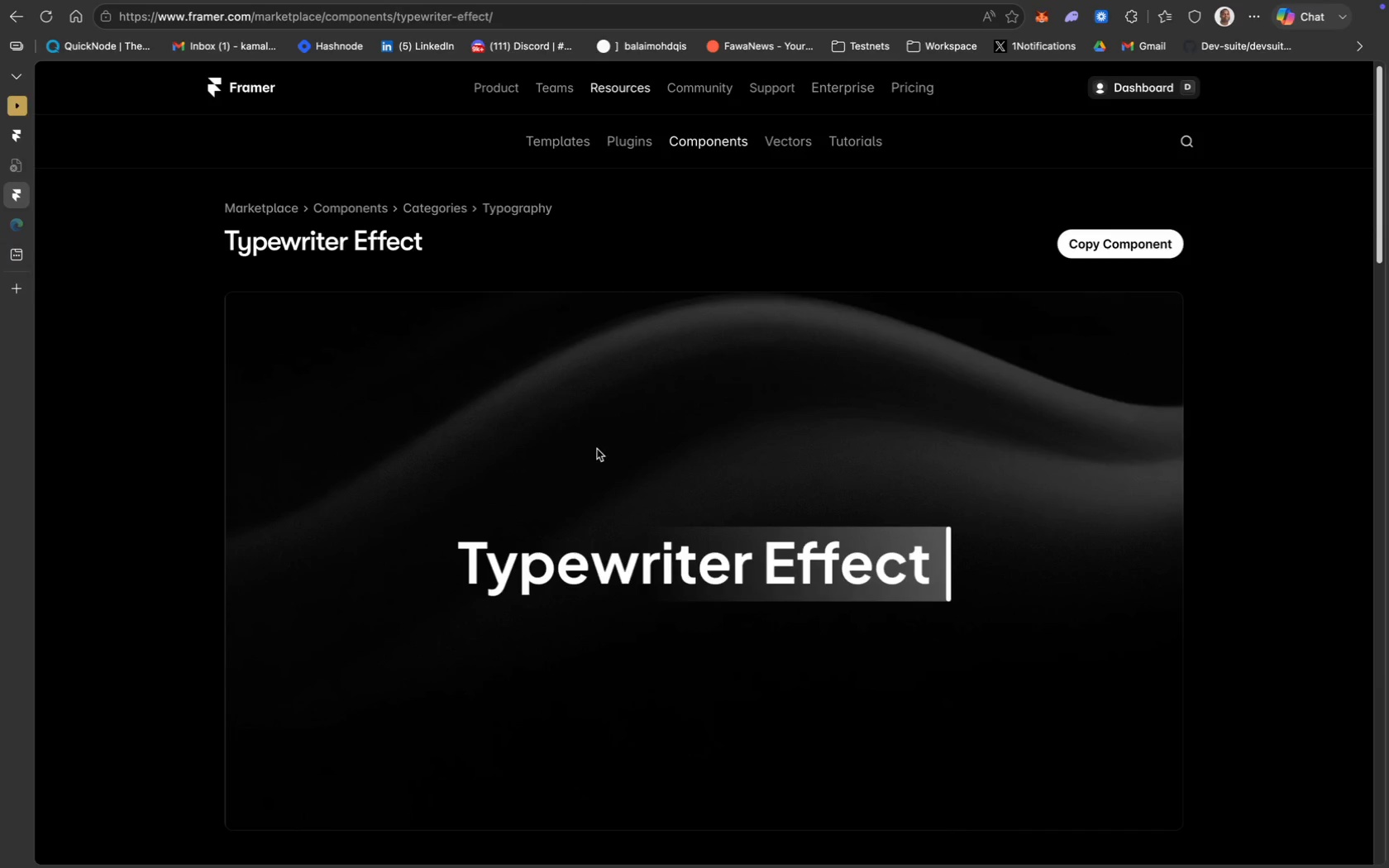 
left_click([694, 136])
 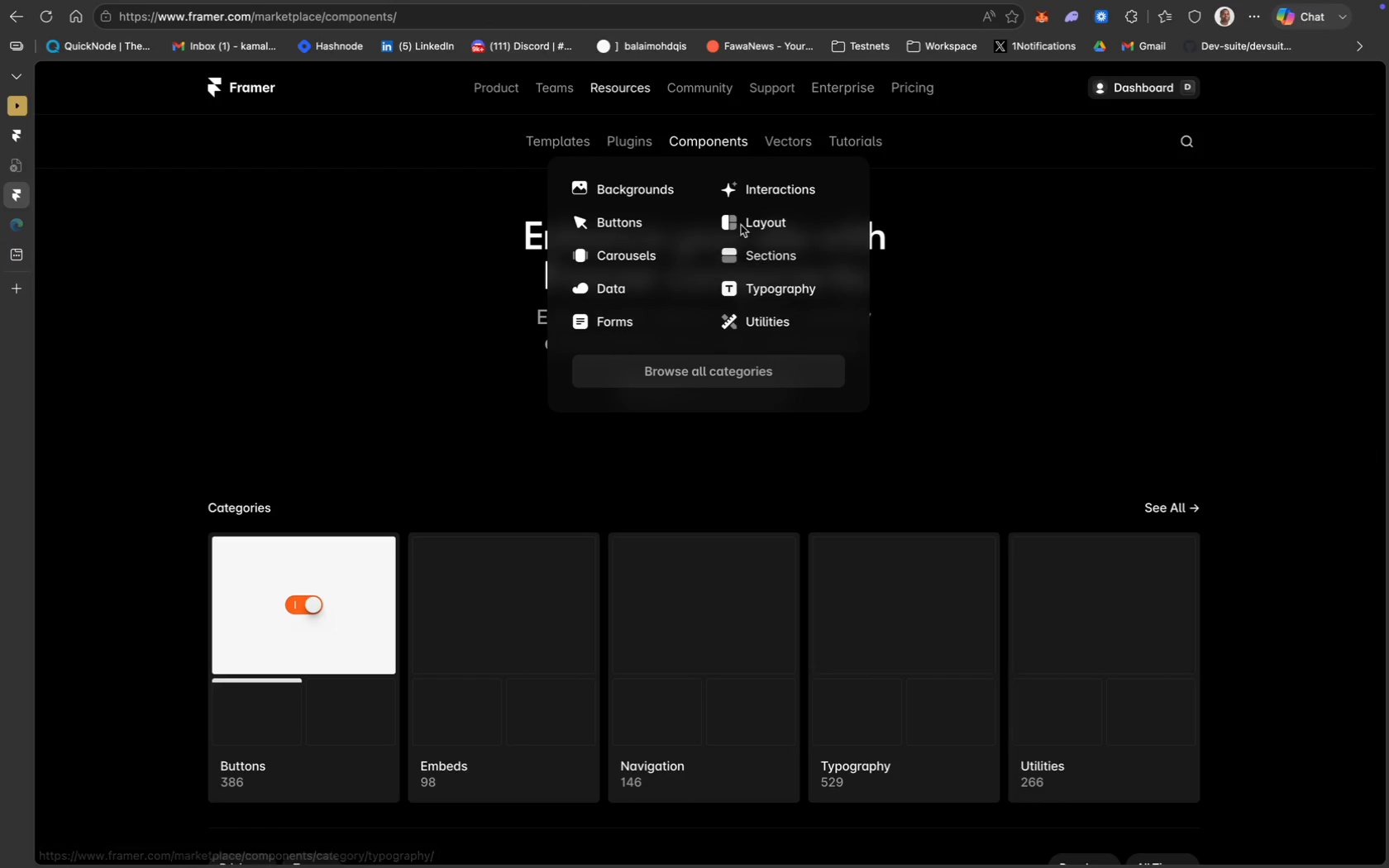 
left_click([780, 193])
 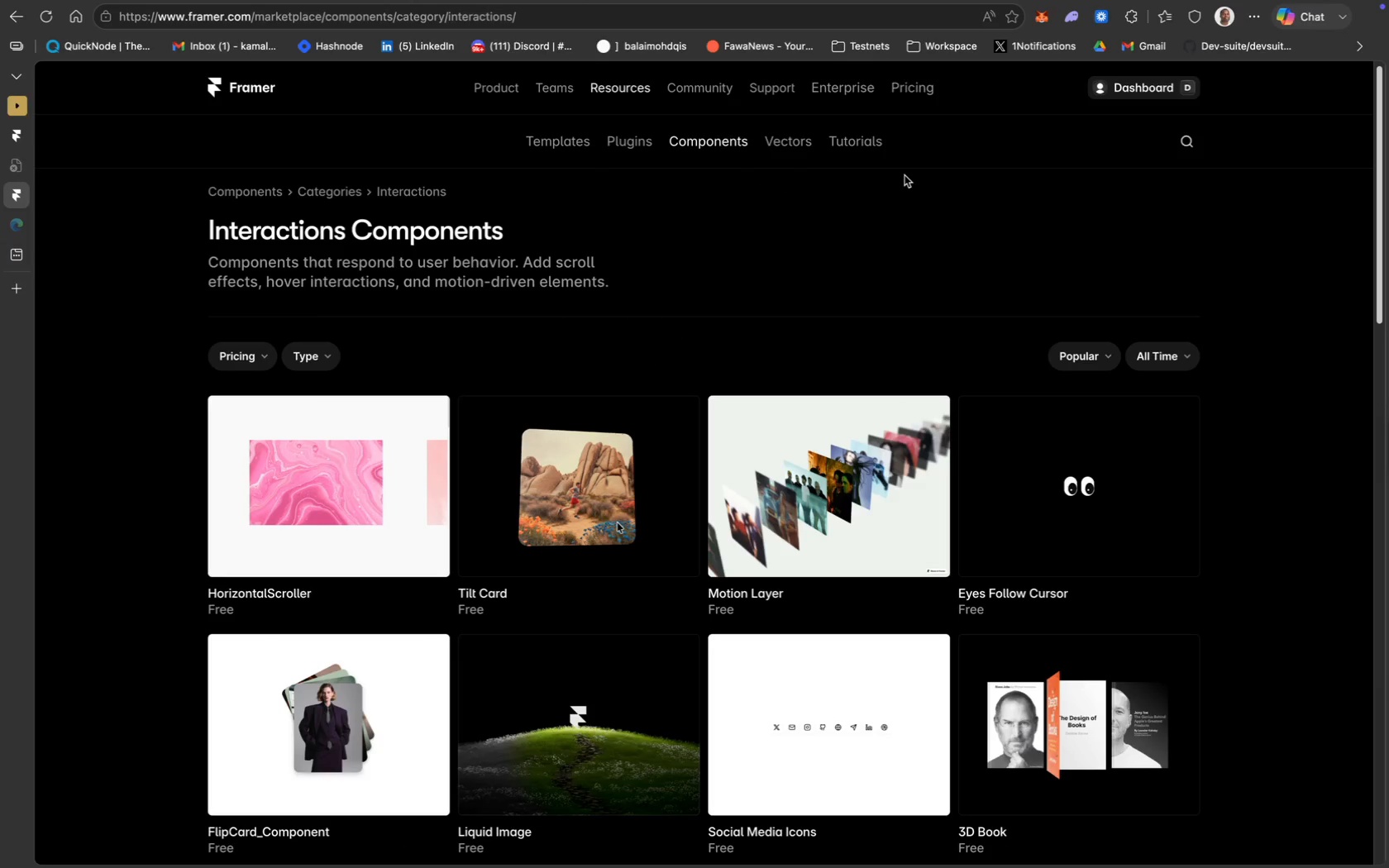 
wait(7.63)
 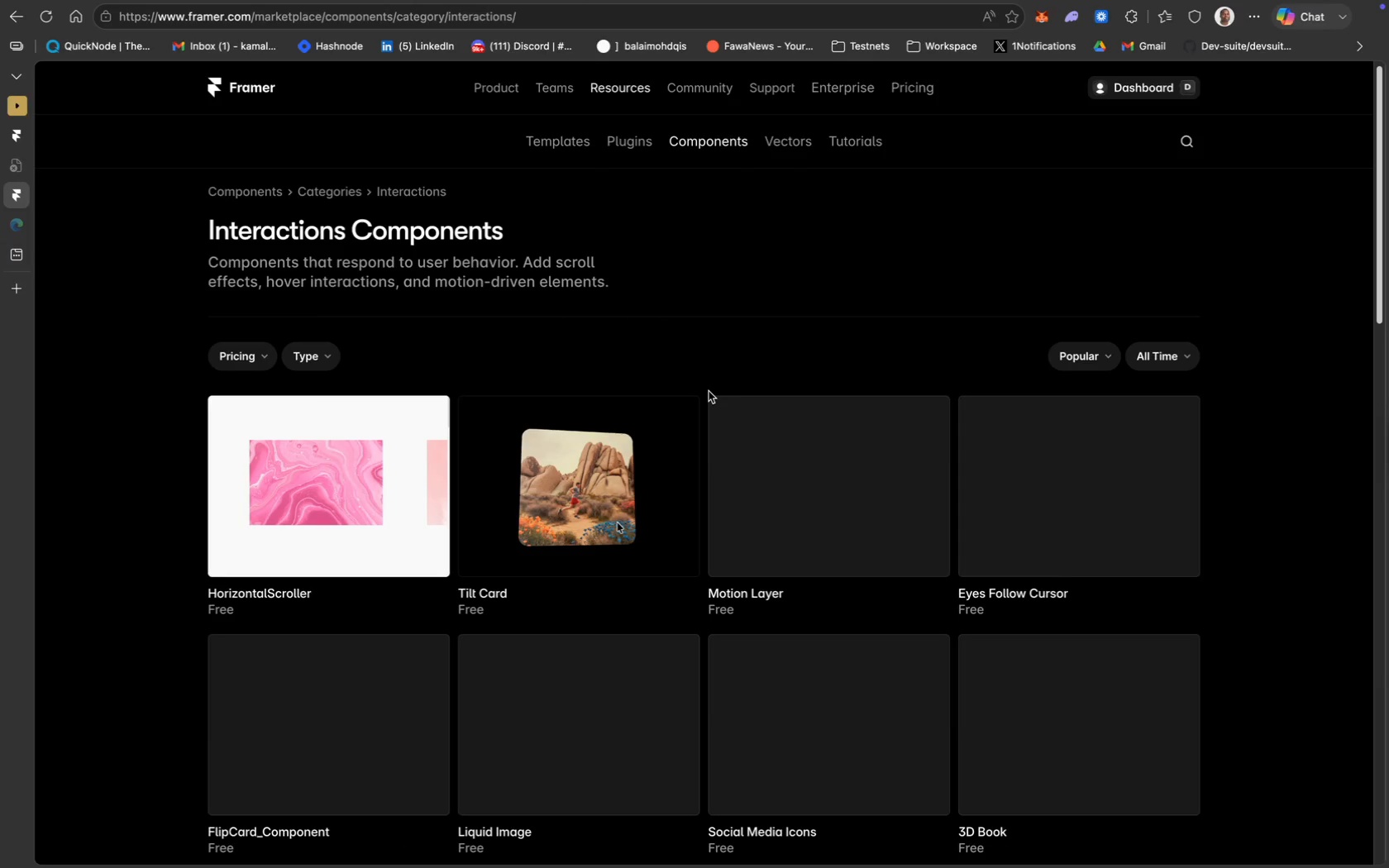 
type(toggle)
 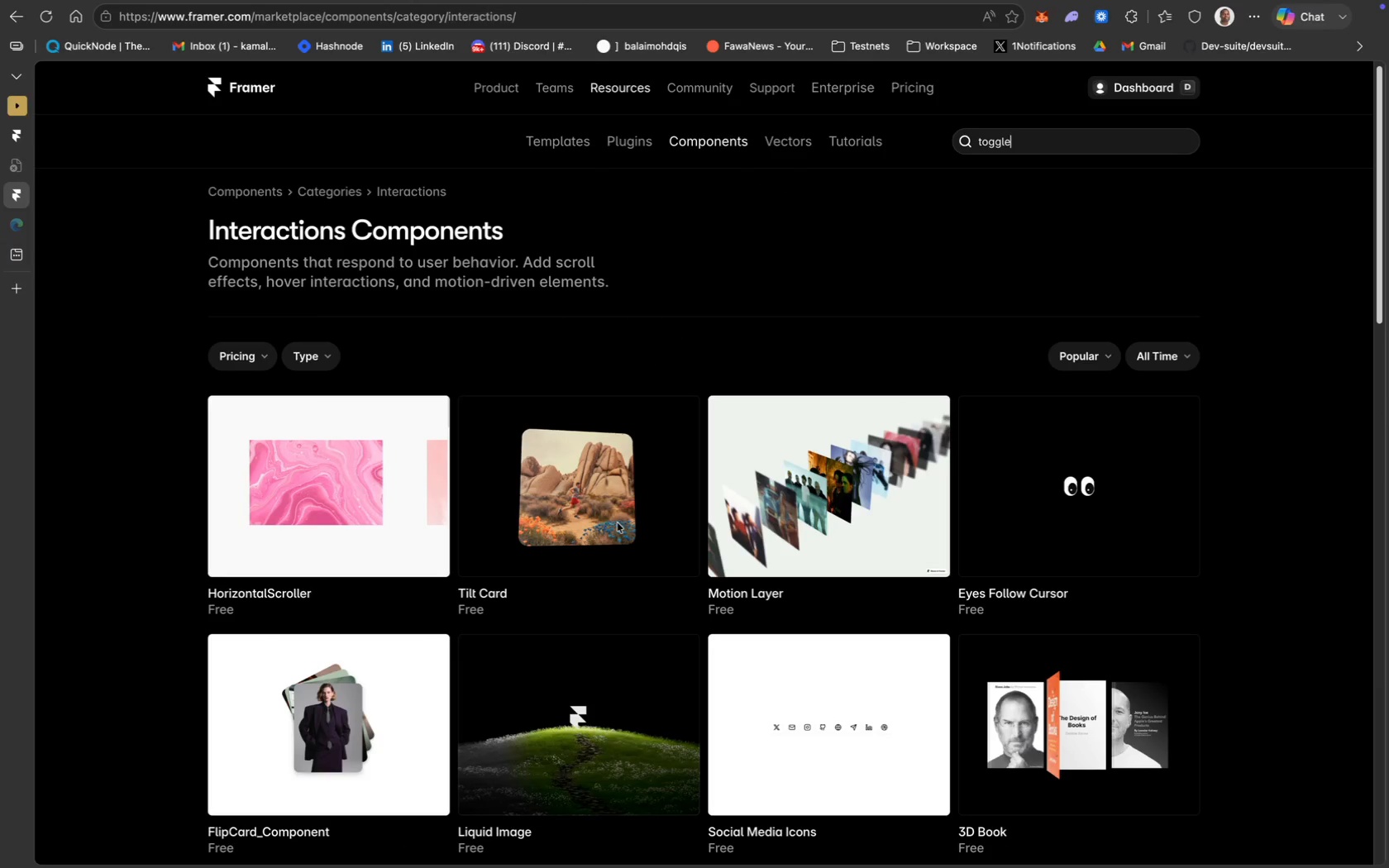 
key(Enter)
 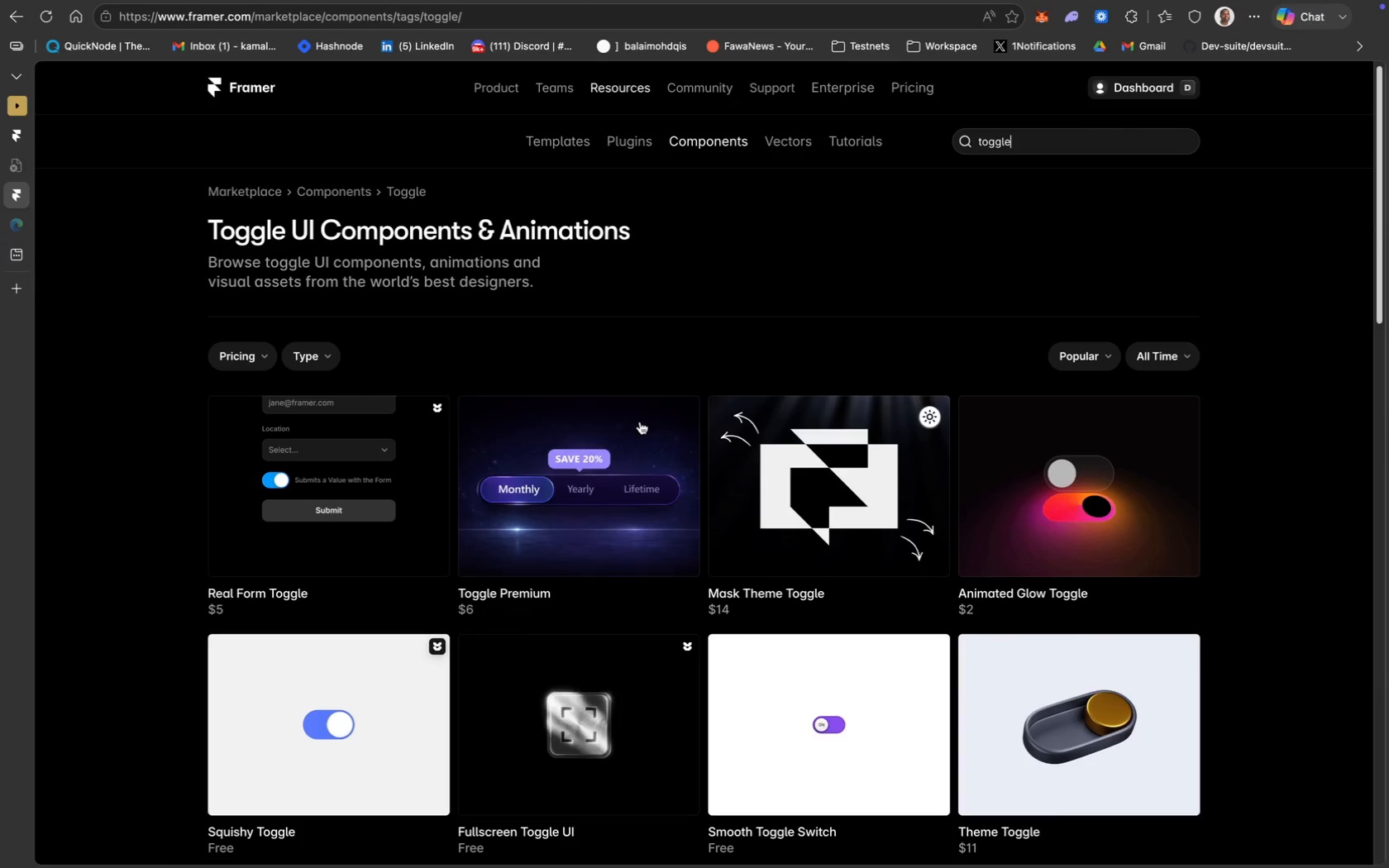 
wait(5.09)
 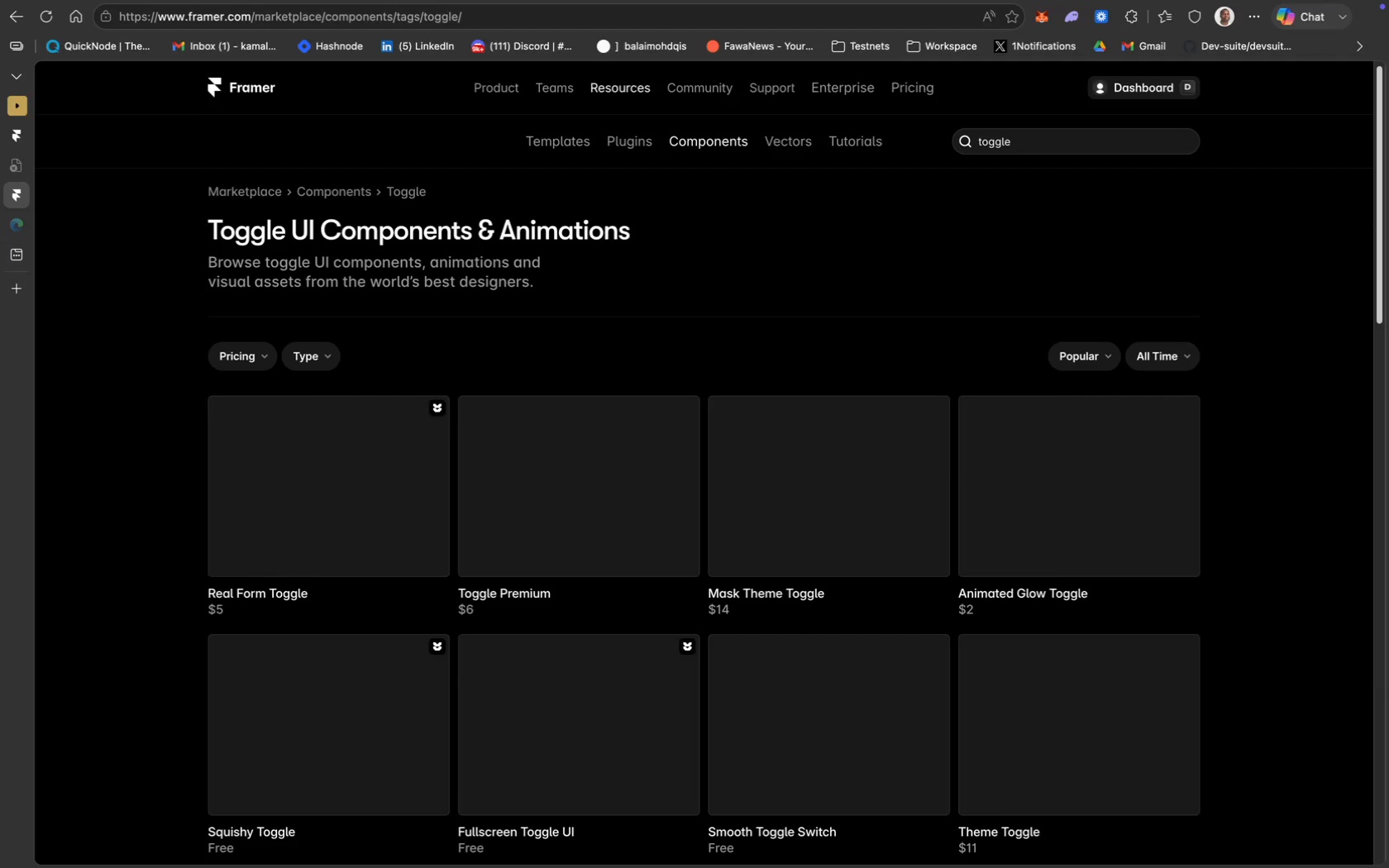 
left_click([621, 477])
 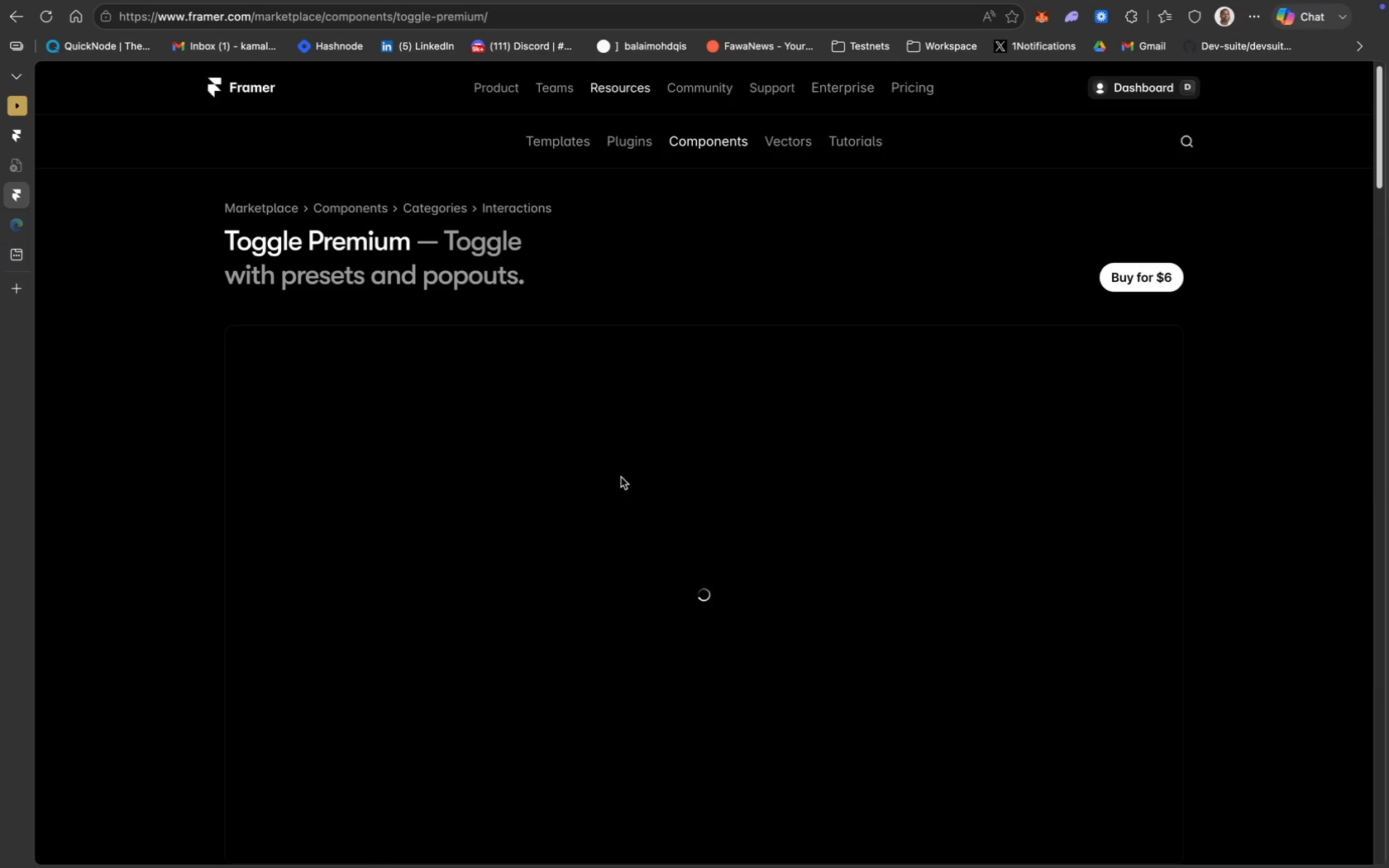 
mouse_move([773, 592])
 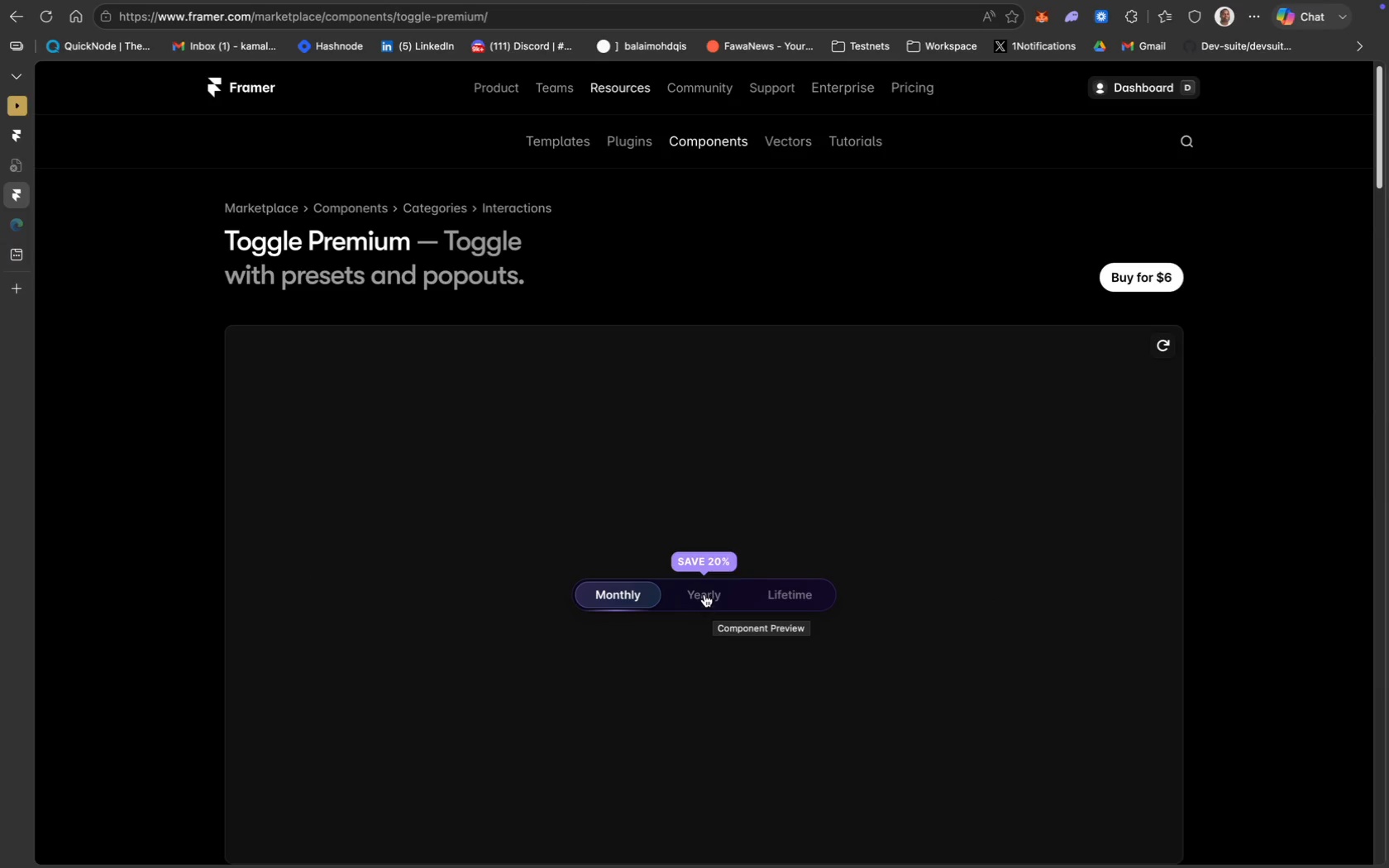 
left_click([707, 593])
 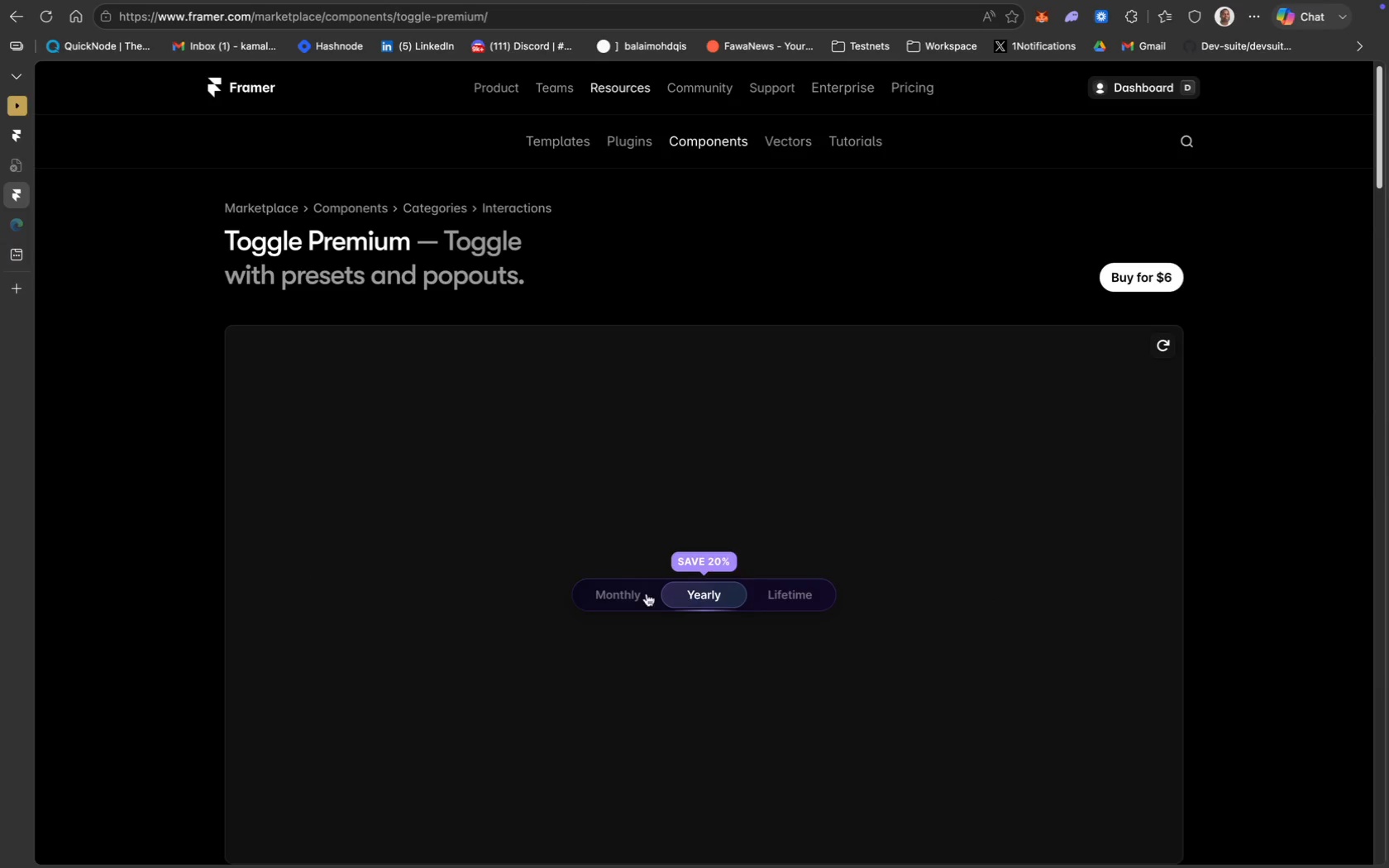 
left_click([642, 594])
 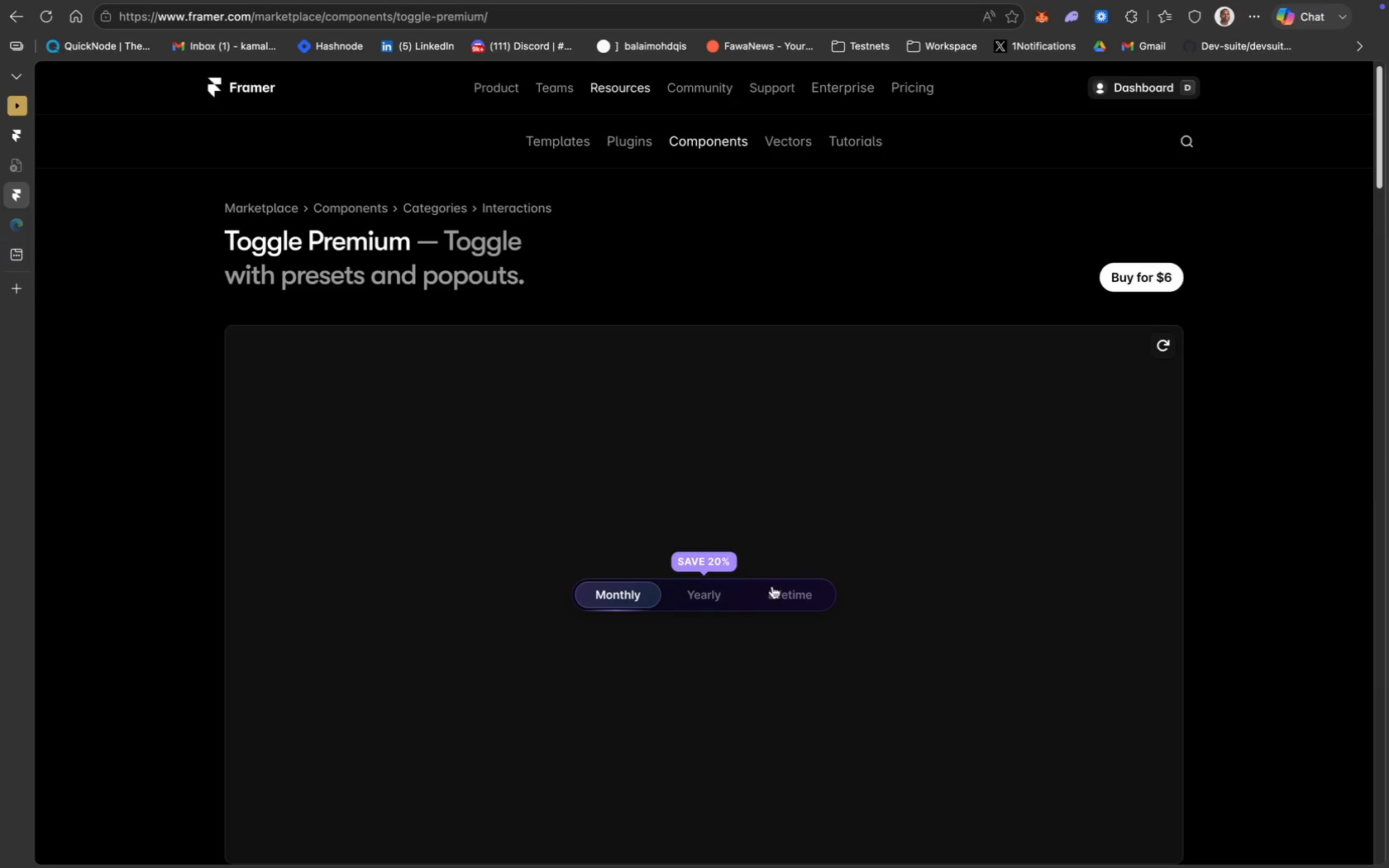 
left_click([793, 587])
 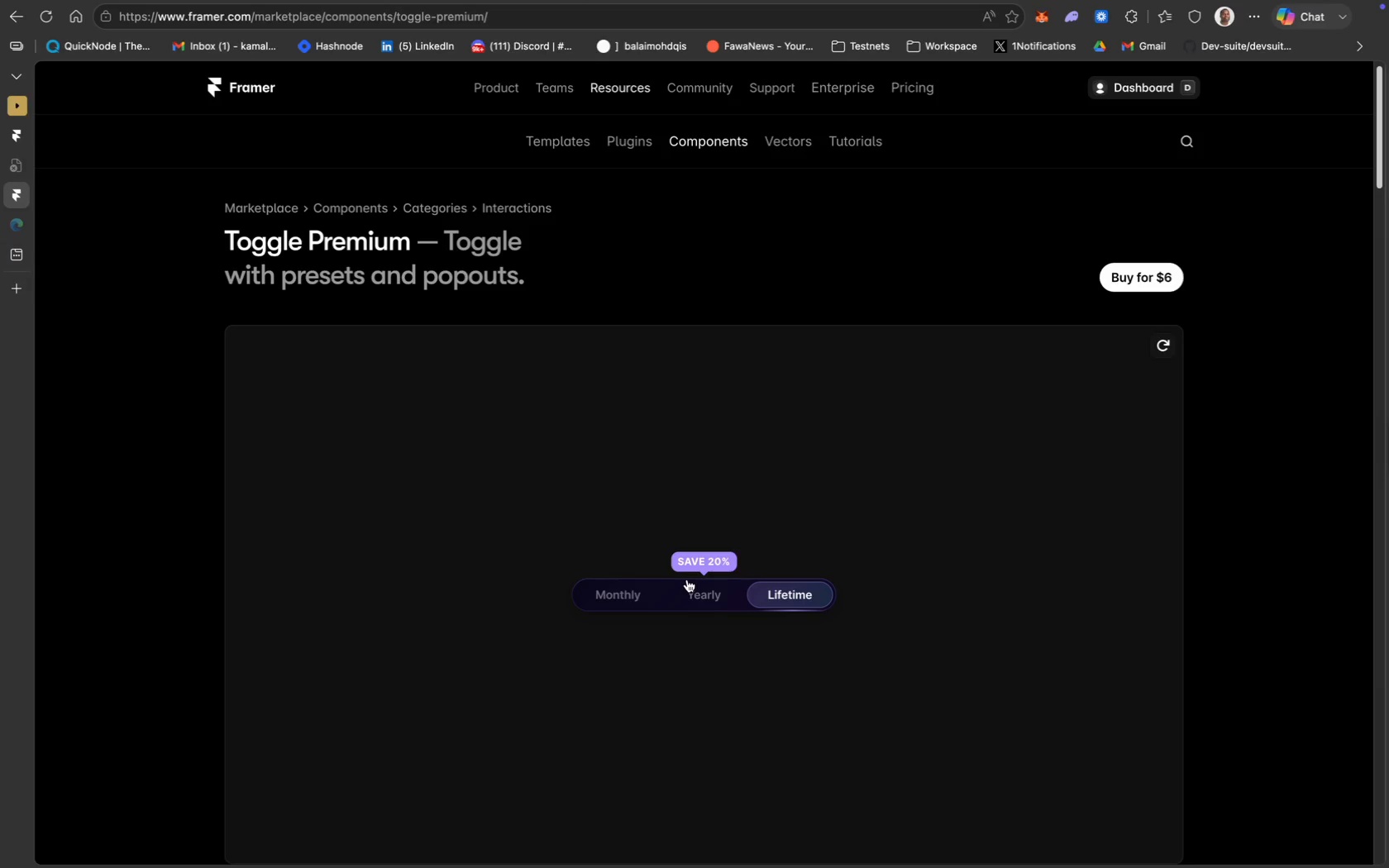 
scroll: coordinate [687, 579], scroll_direction: down, amount: 57.0
 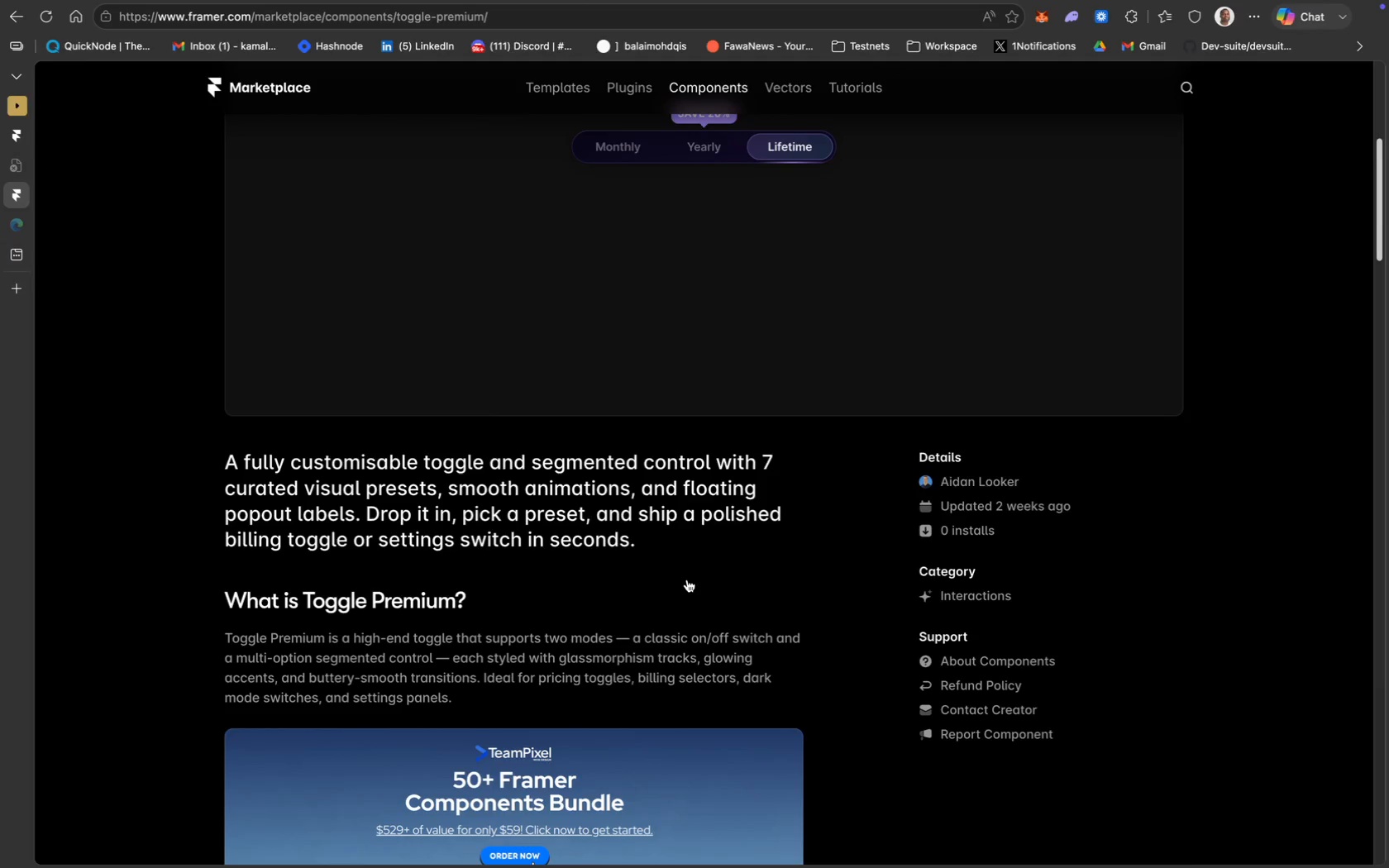 
scroll: coordinate [937, 379], scroll_direction: up, amount: 47.0
 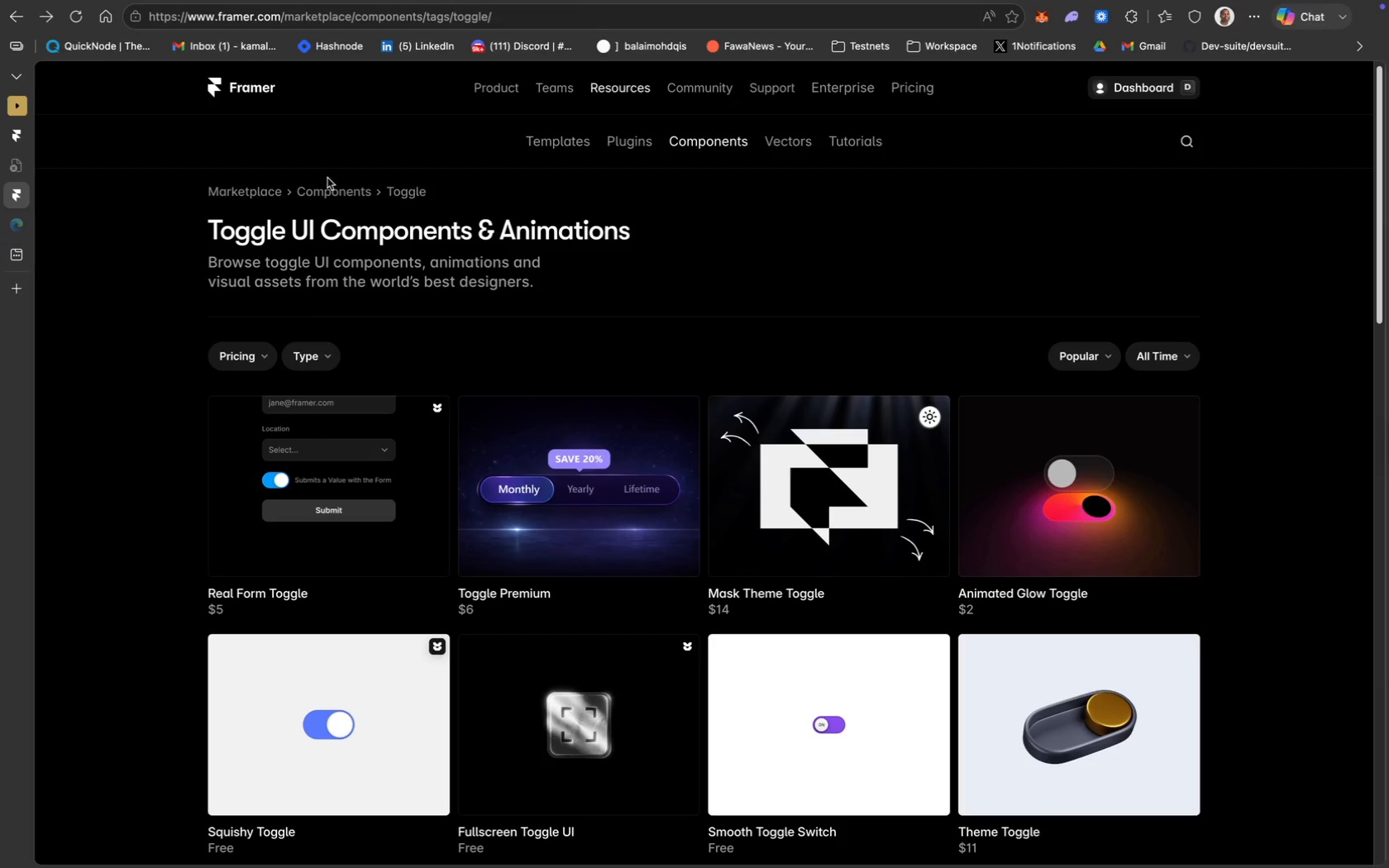 
left_click([260, 351])
 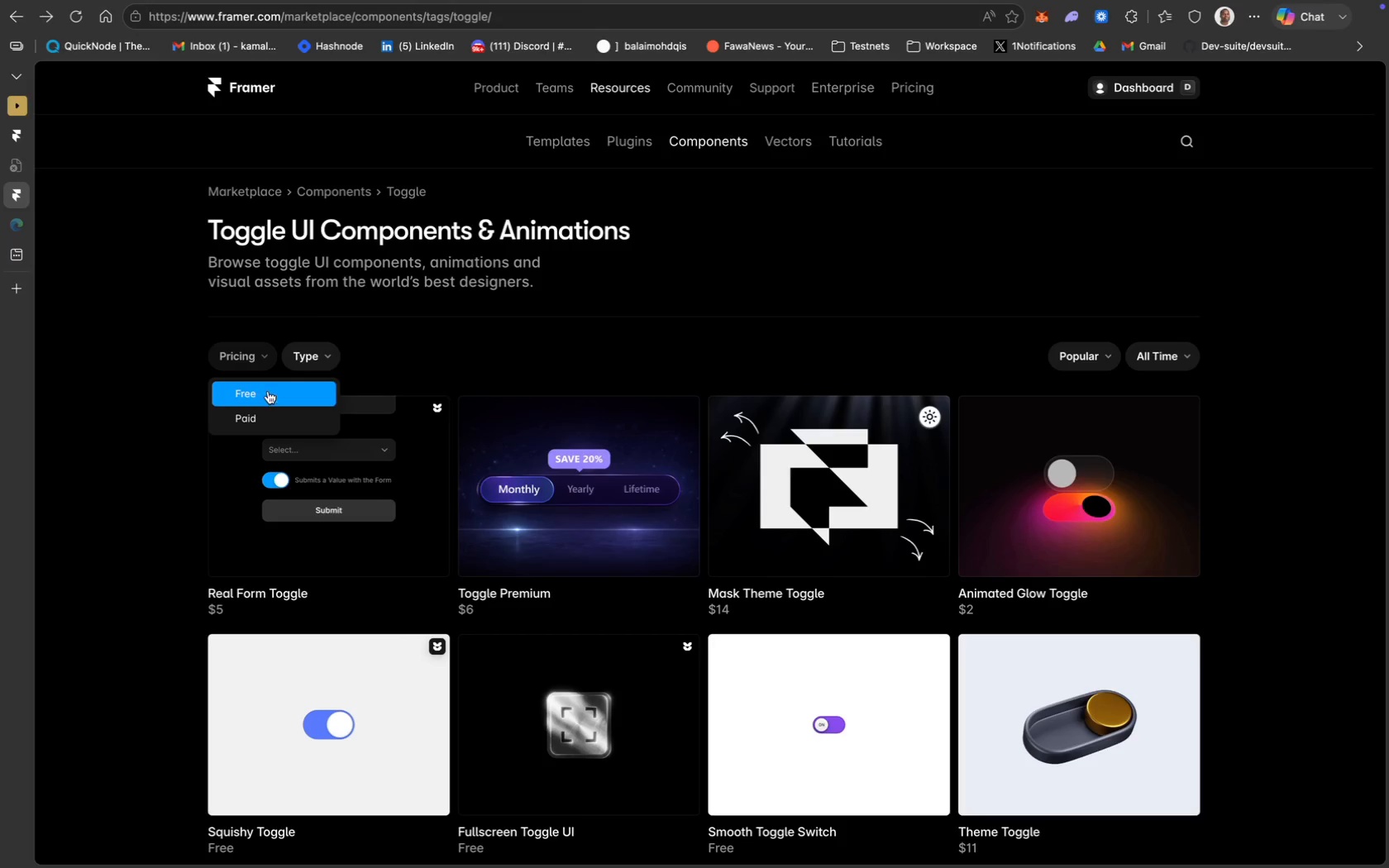 
left_click([267, 393])
 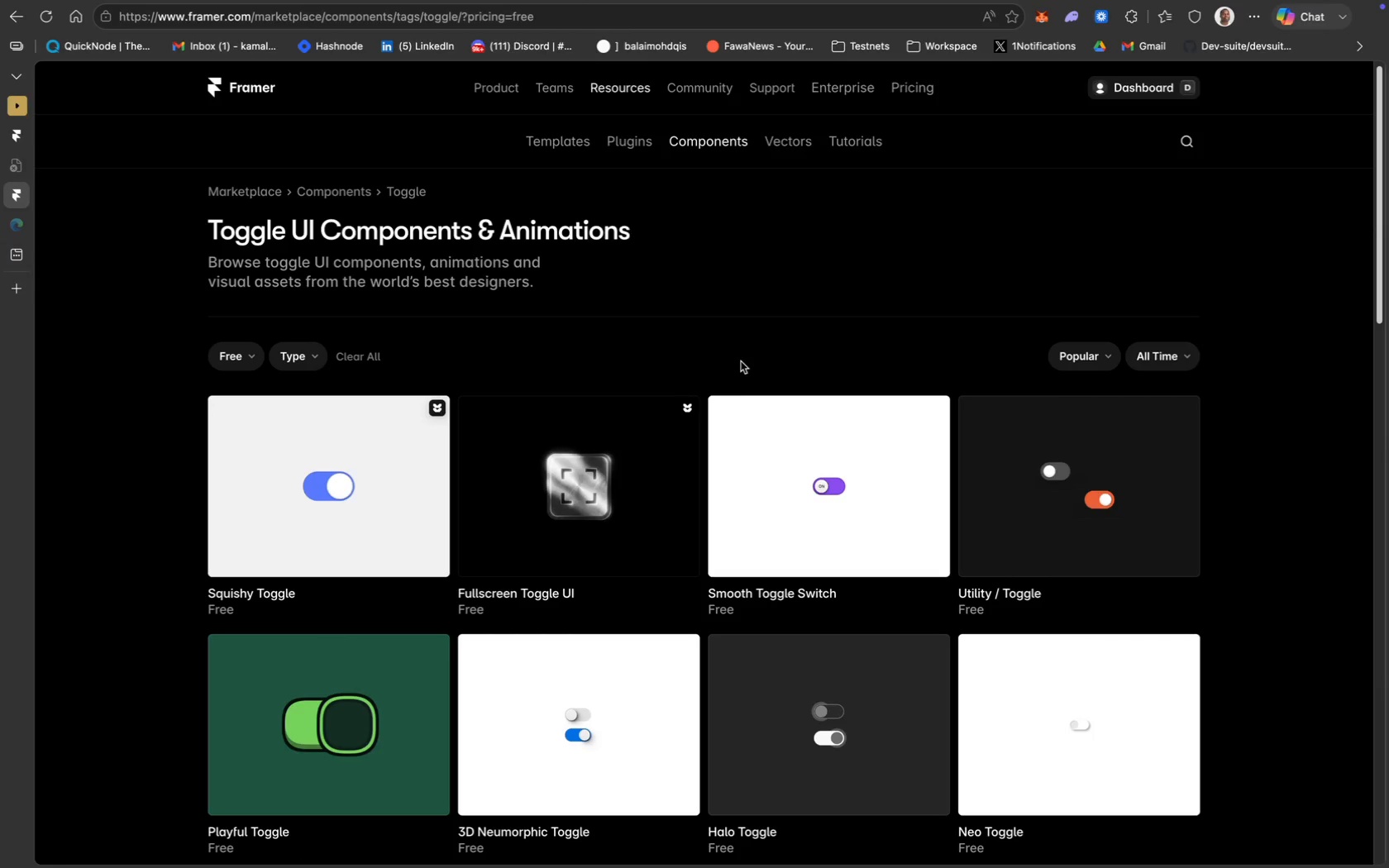 
scroll: coordinate [700, 618], scroll_direction: down, amount: 233.0
 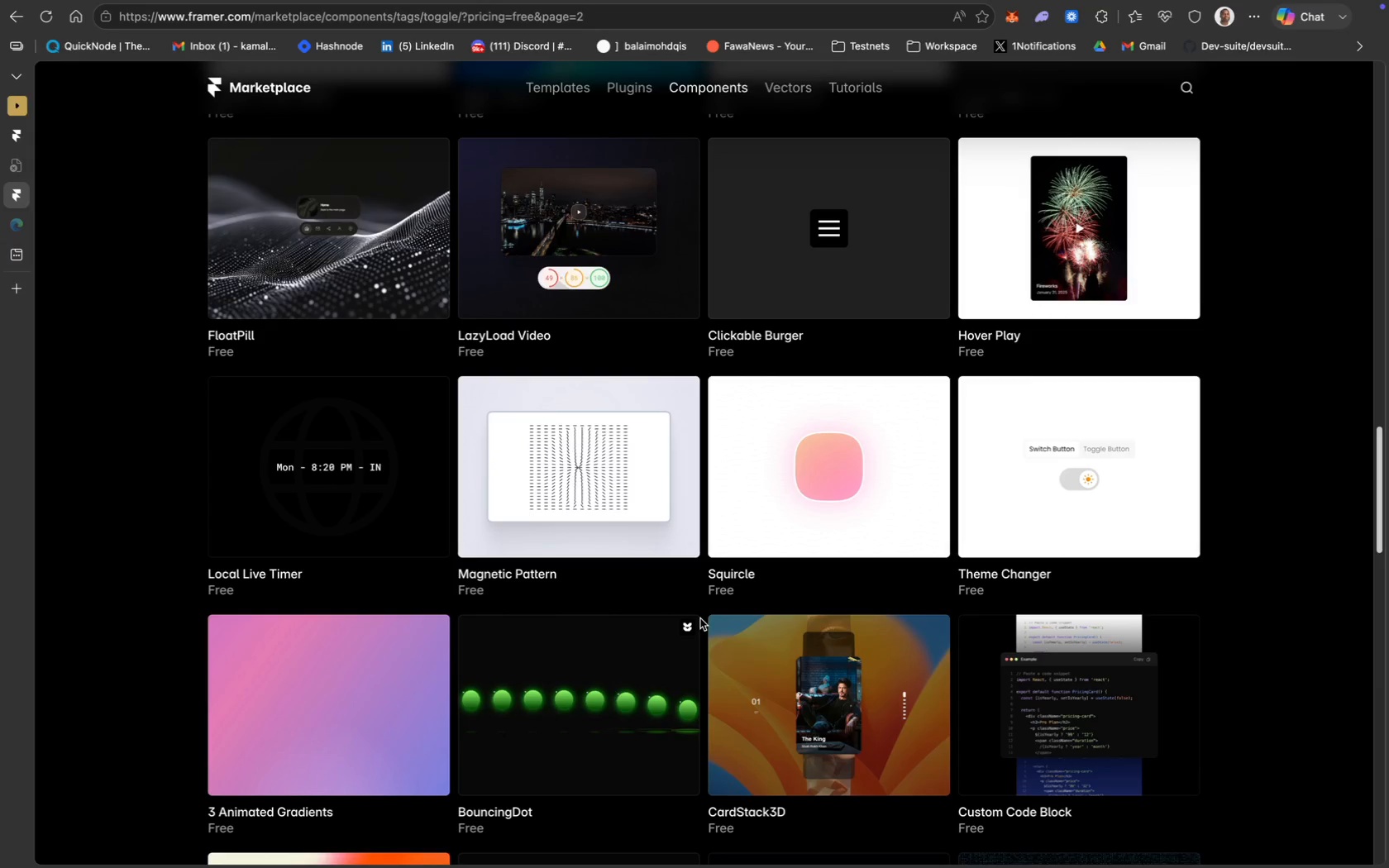 
scroll: coordinate [700, 618], scroll_direction: up, amount: 10.0
 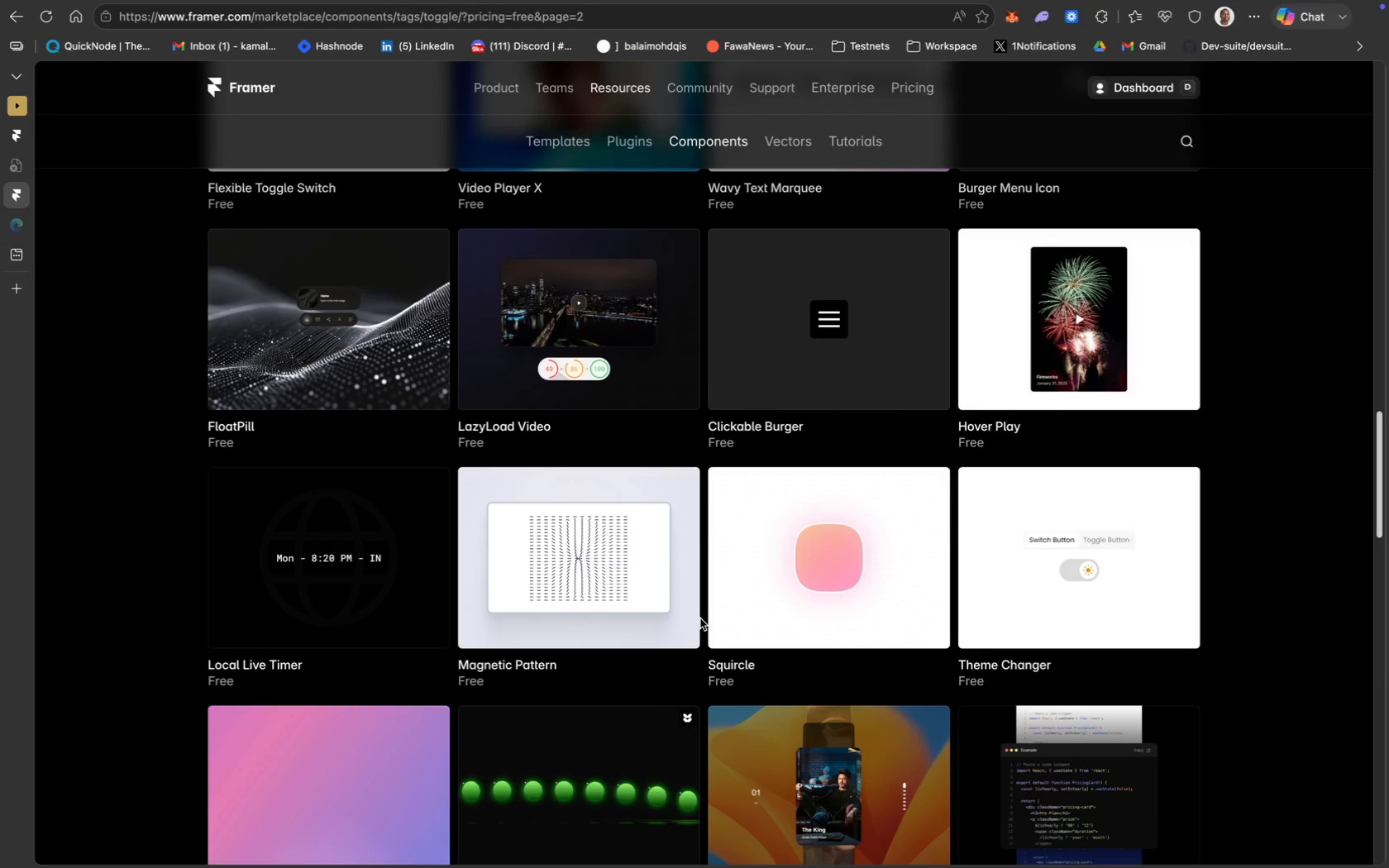 
scroll: coordinate [700, 618], scroll_direction: down, amount: 126.0
 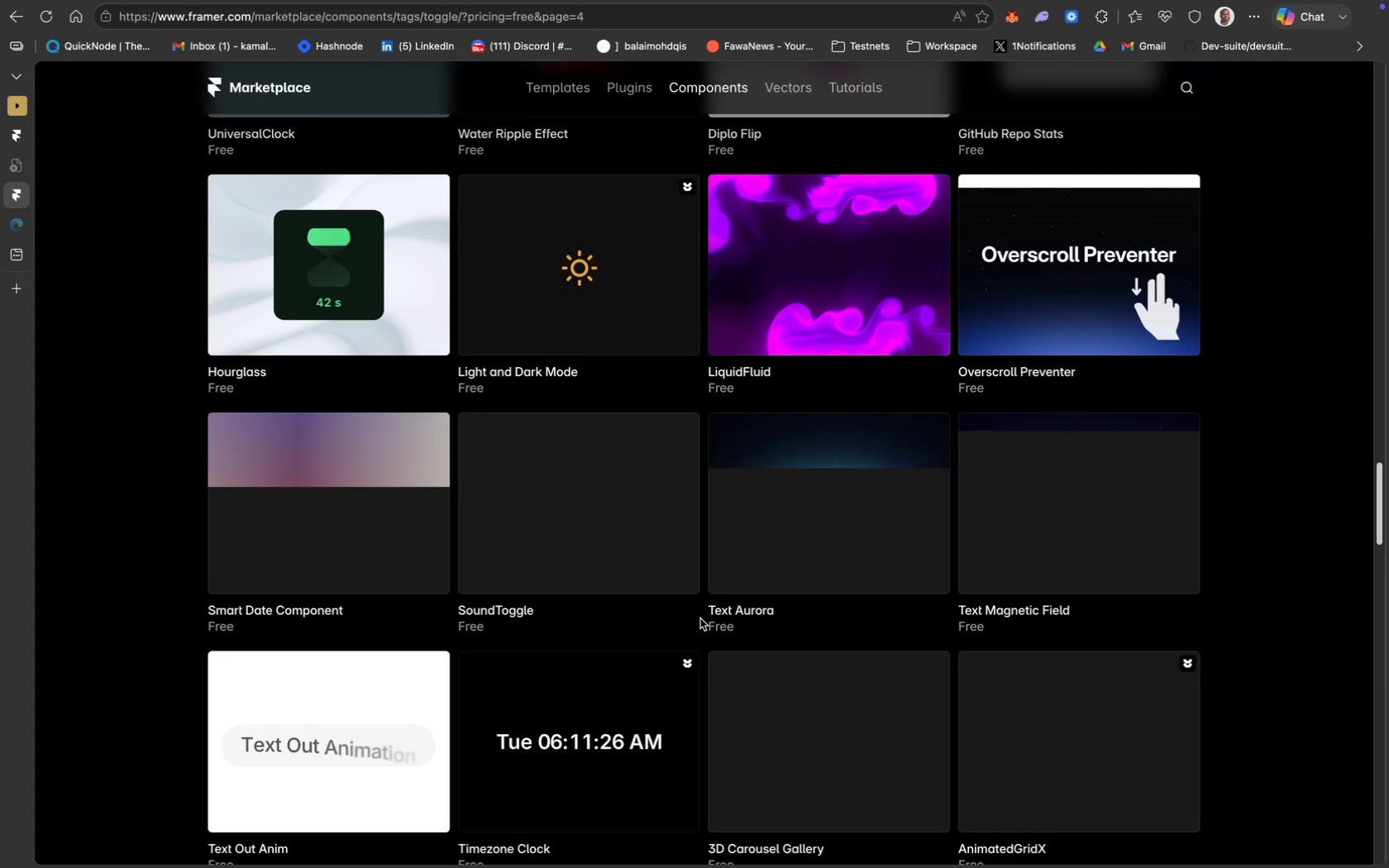 
scroll: coordinate [834, 447], scroll_direction: up, amount: 639.0
 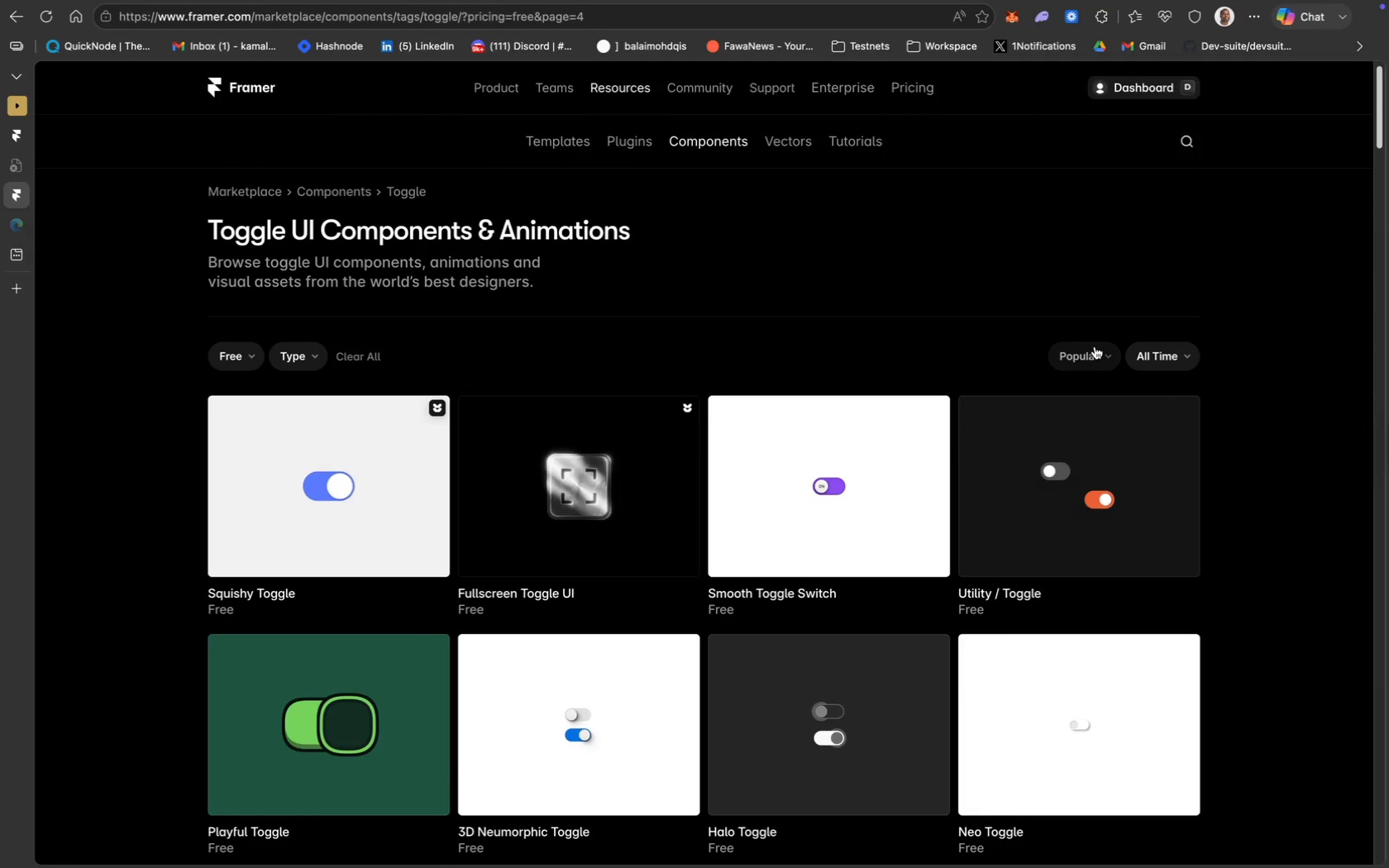 
left_click([1187, 140])
 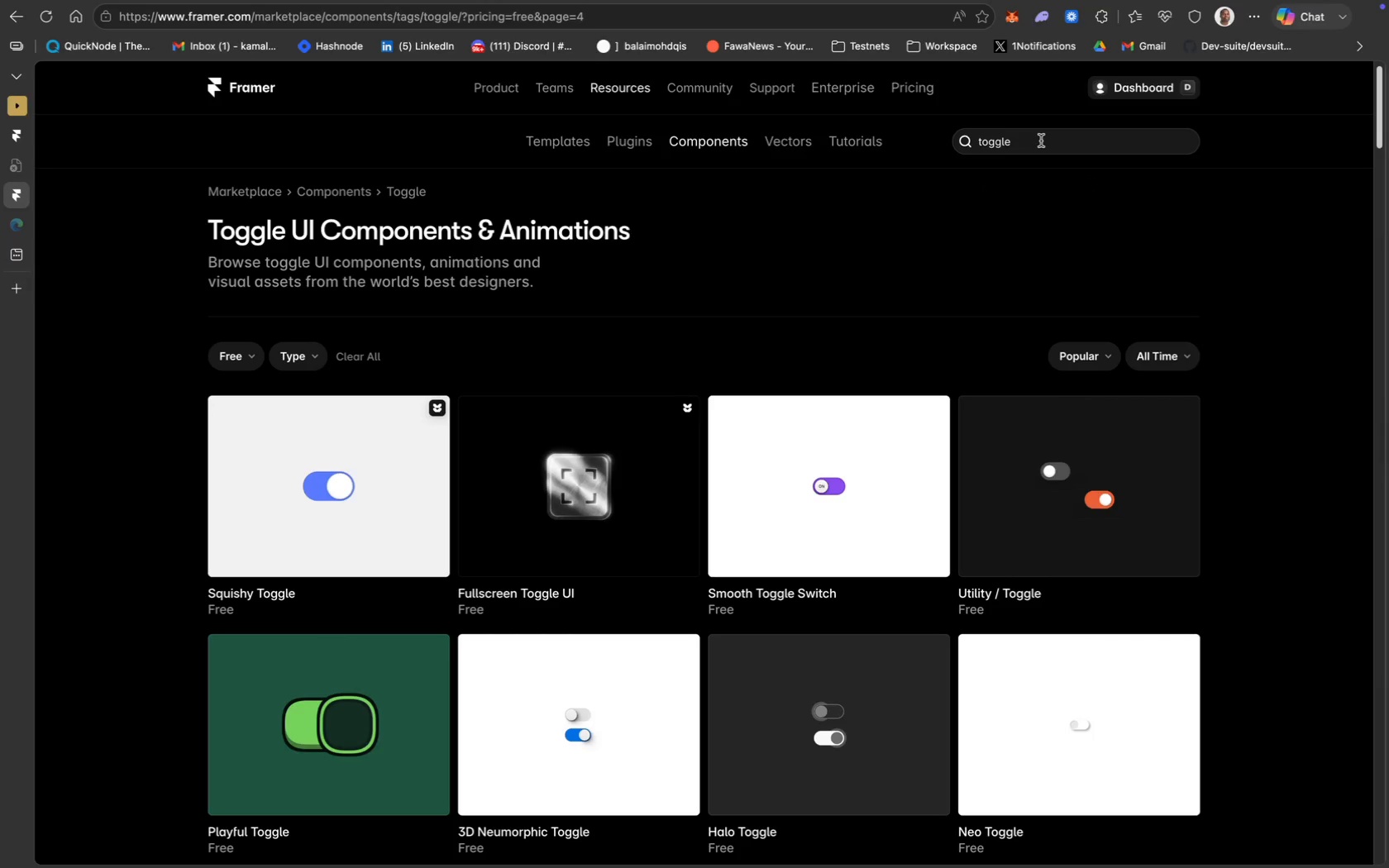 
type( display)
 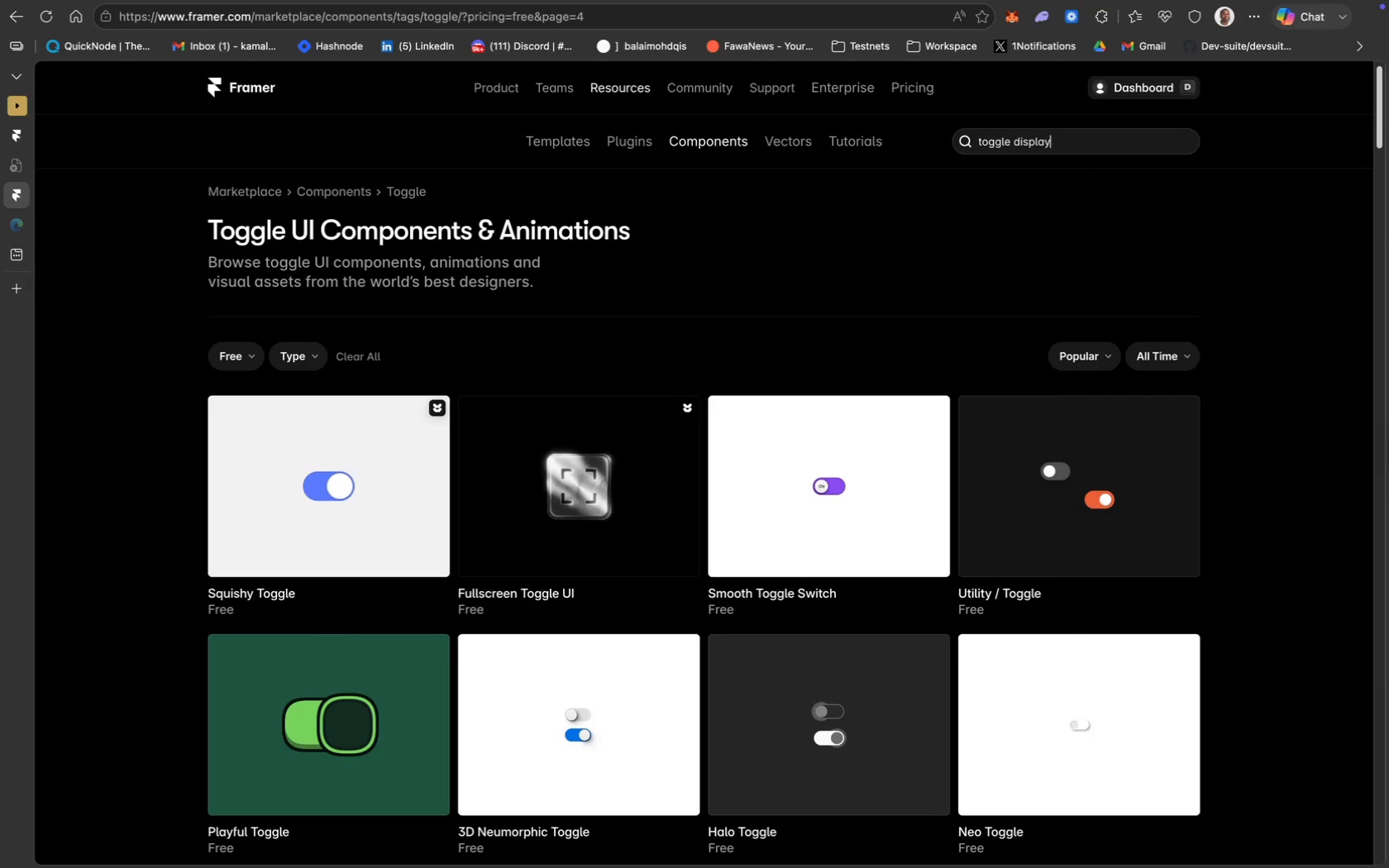 
key(Enter)
 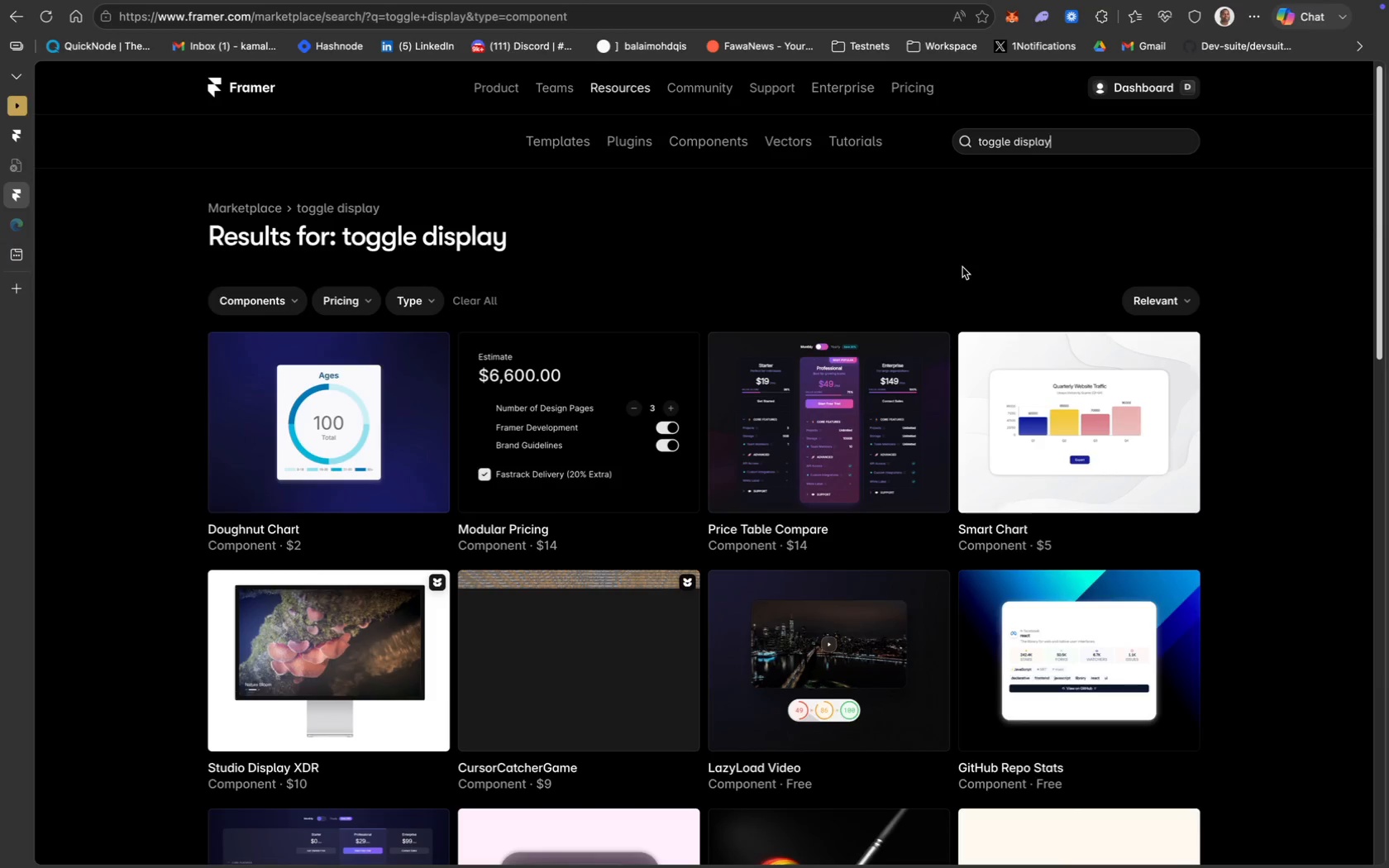 
wait(10.81)
 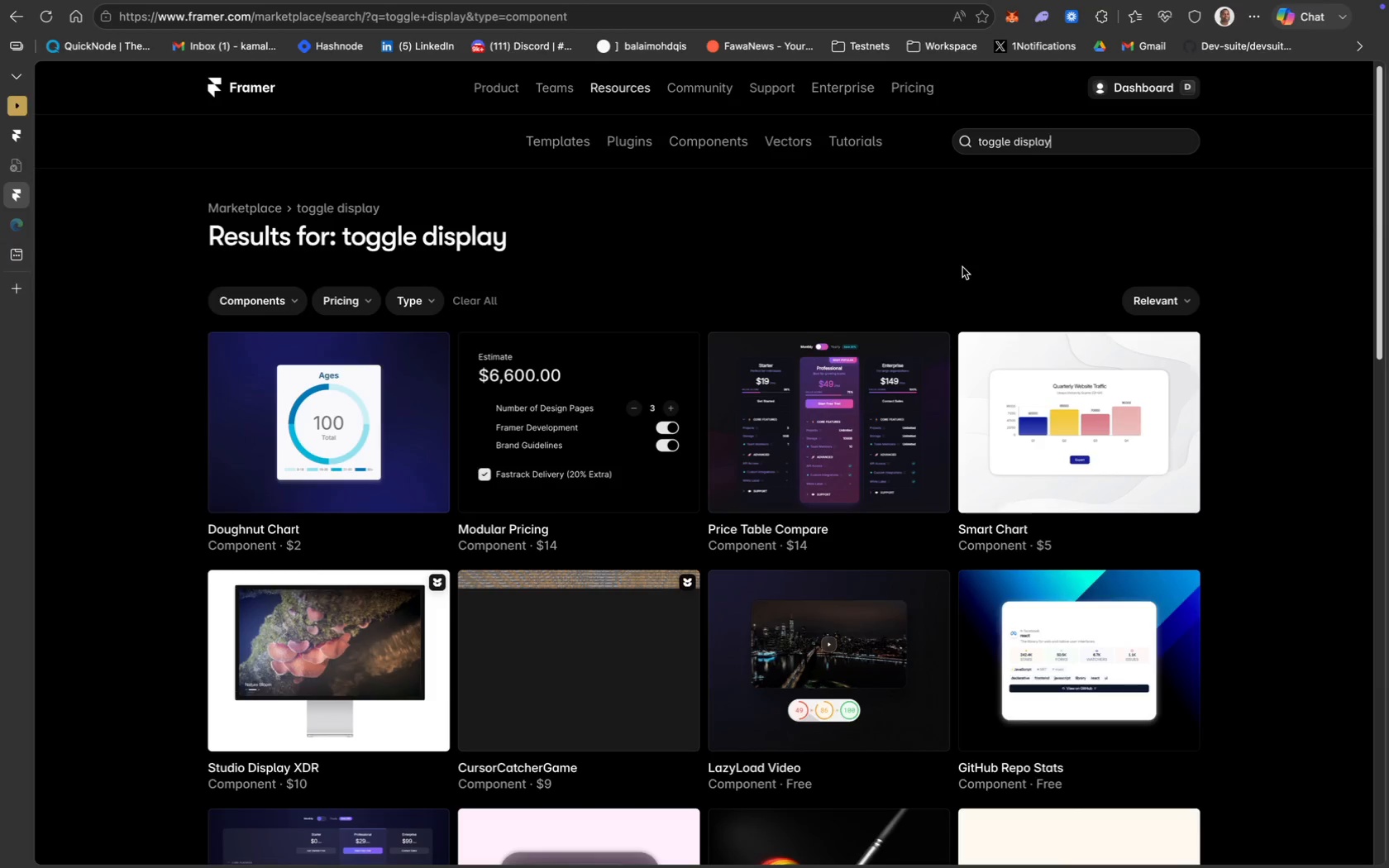 
scroll: coordinate [722, 641], scroll_direction: down, amount: 34.0
 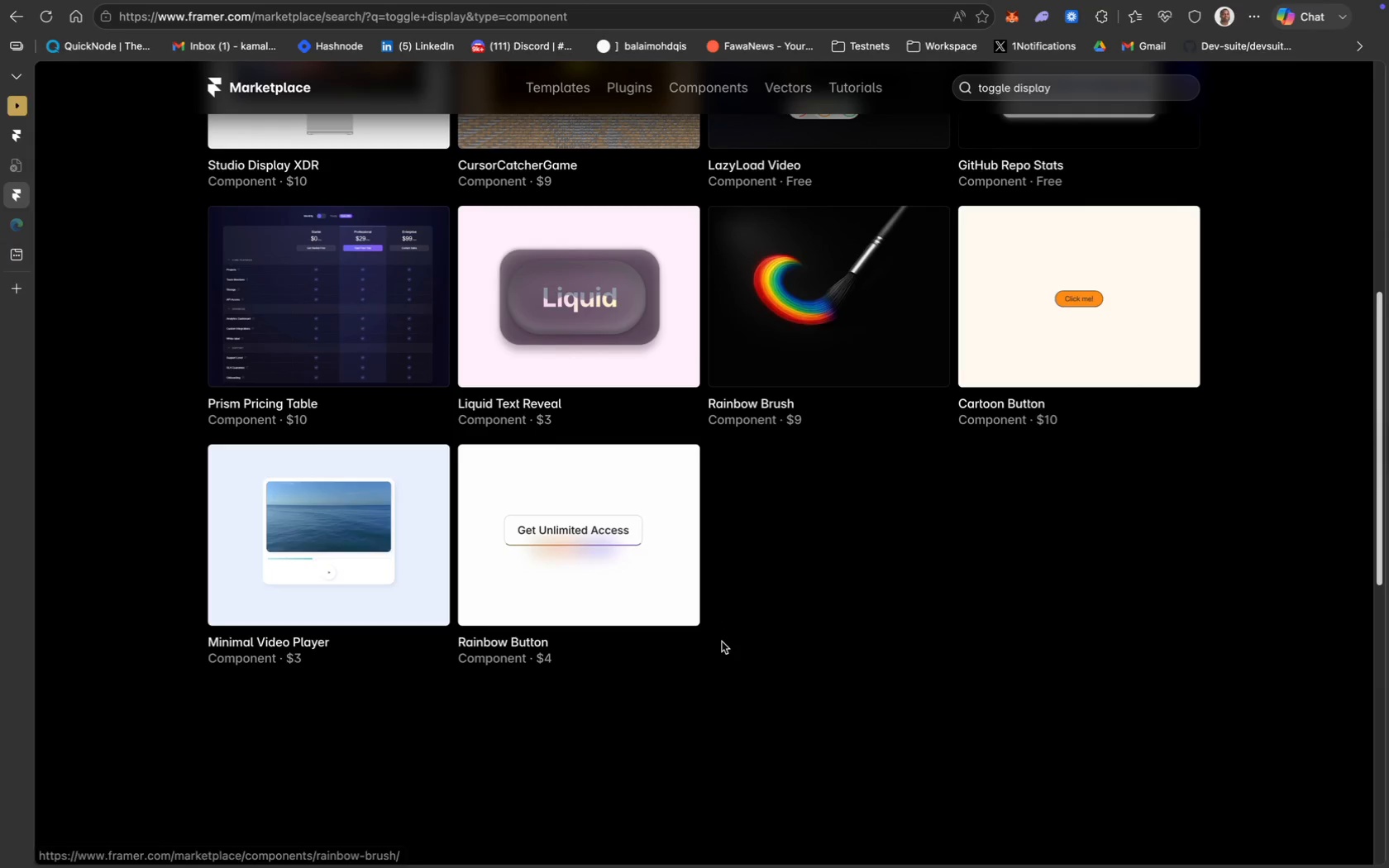 
scroll: coordinate [722, 641], scroll_direction: up, amount: 94.0
 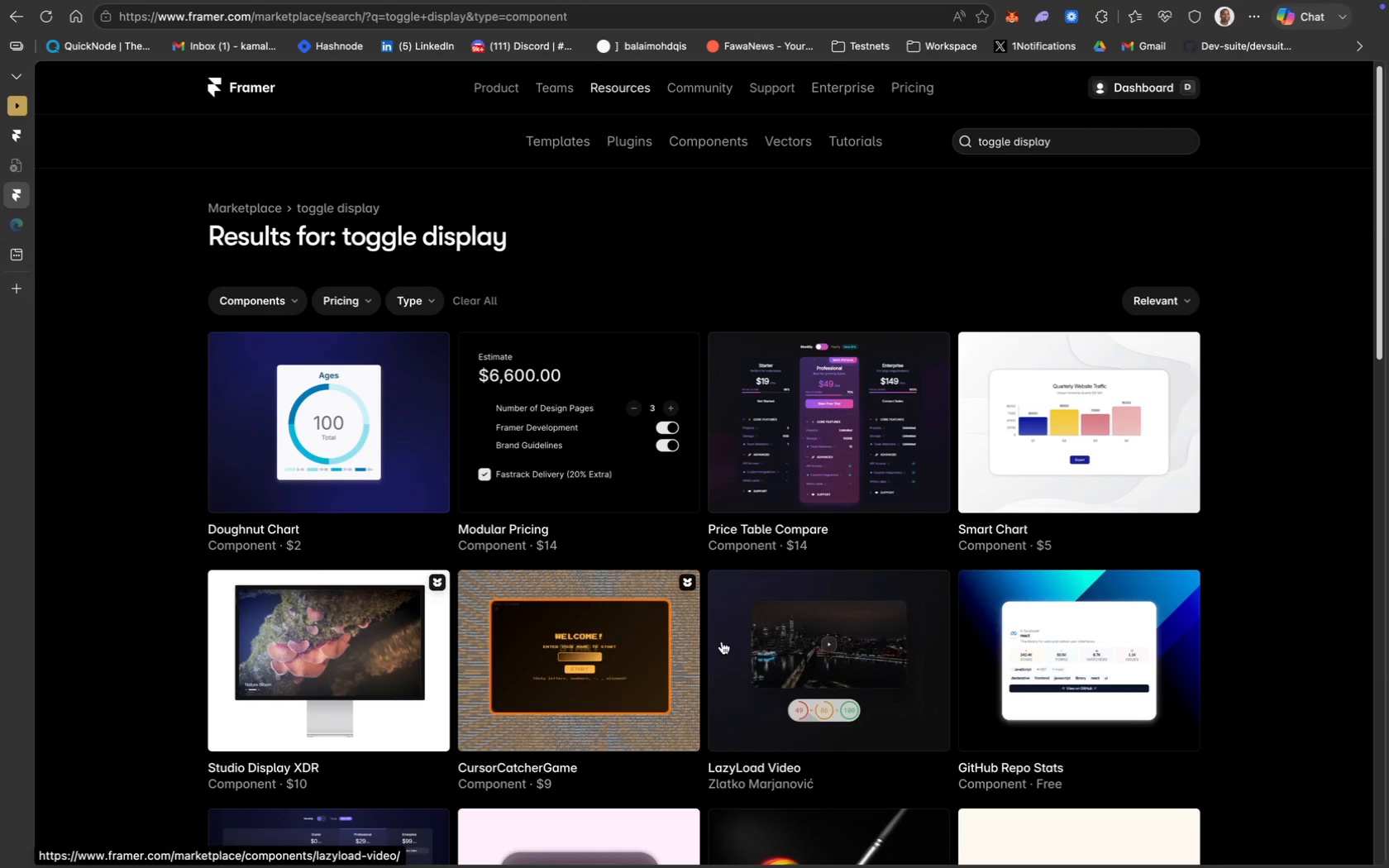 
wait(5.29)
 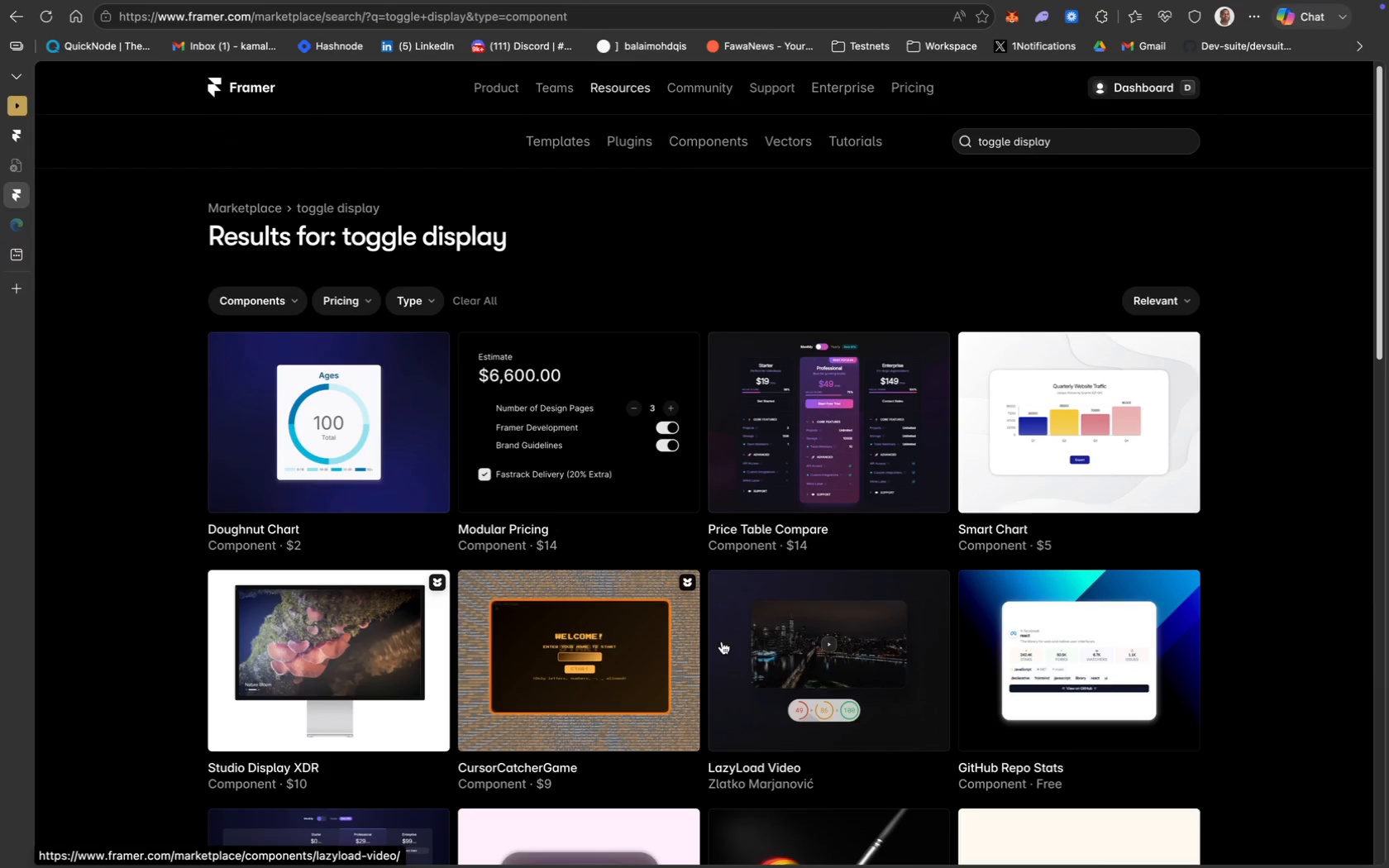 
scroll: coordinate [700, 436], scroll_direction: up, amount: 112.0
 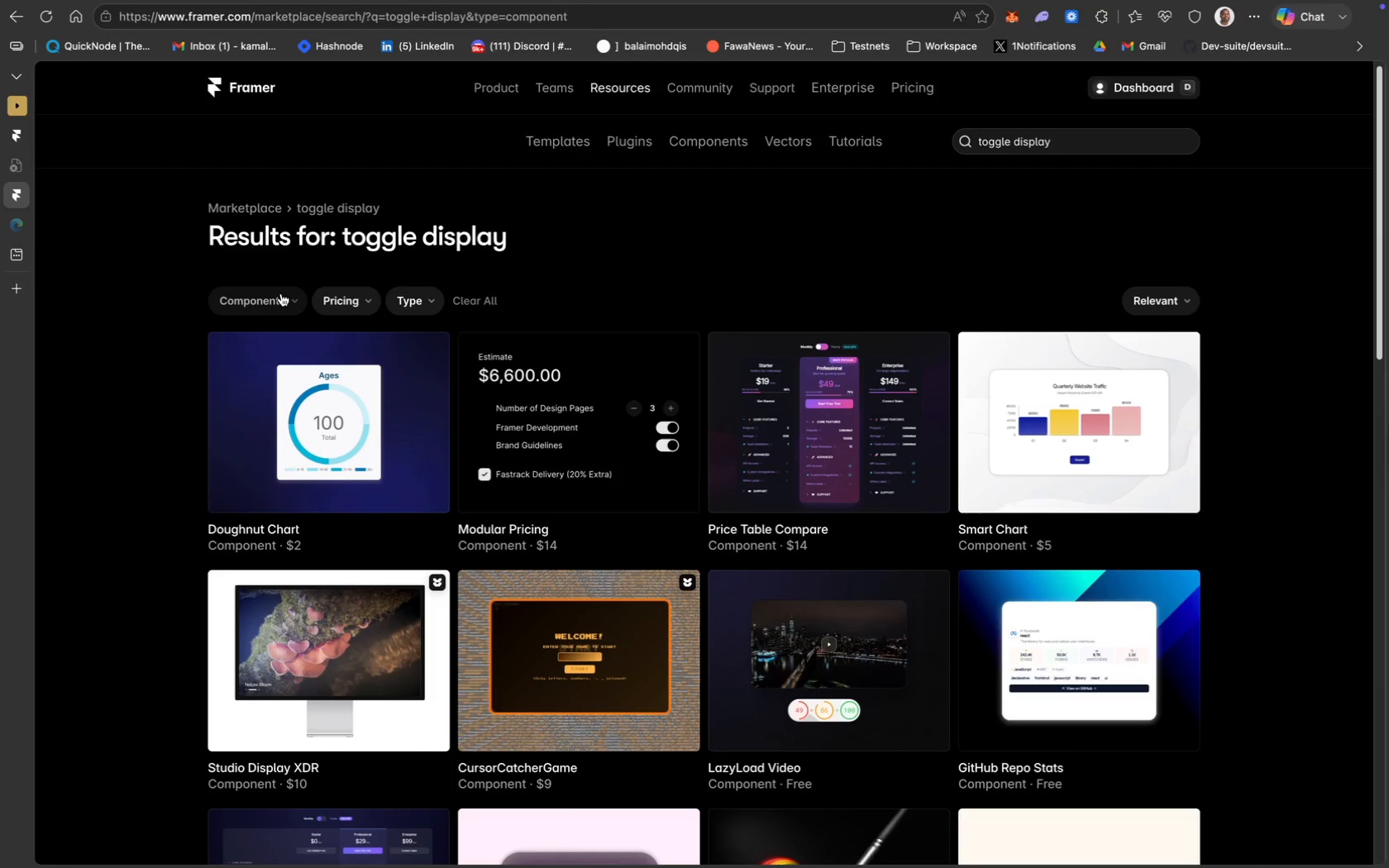 
left_click([270, 293])
 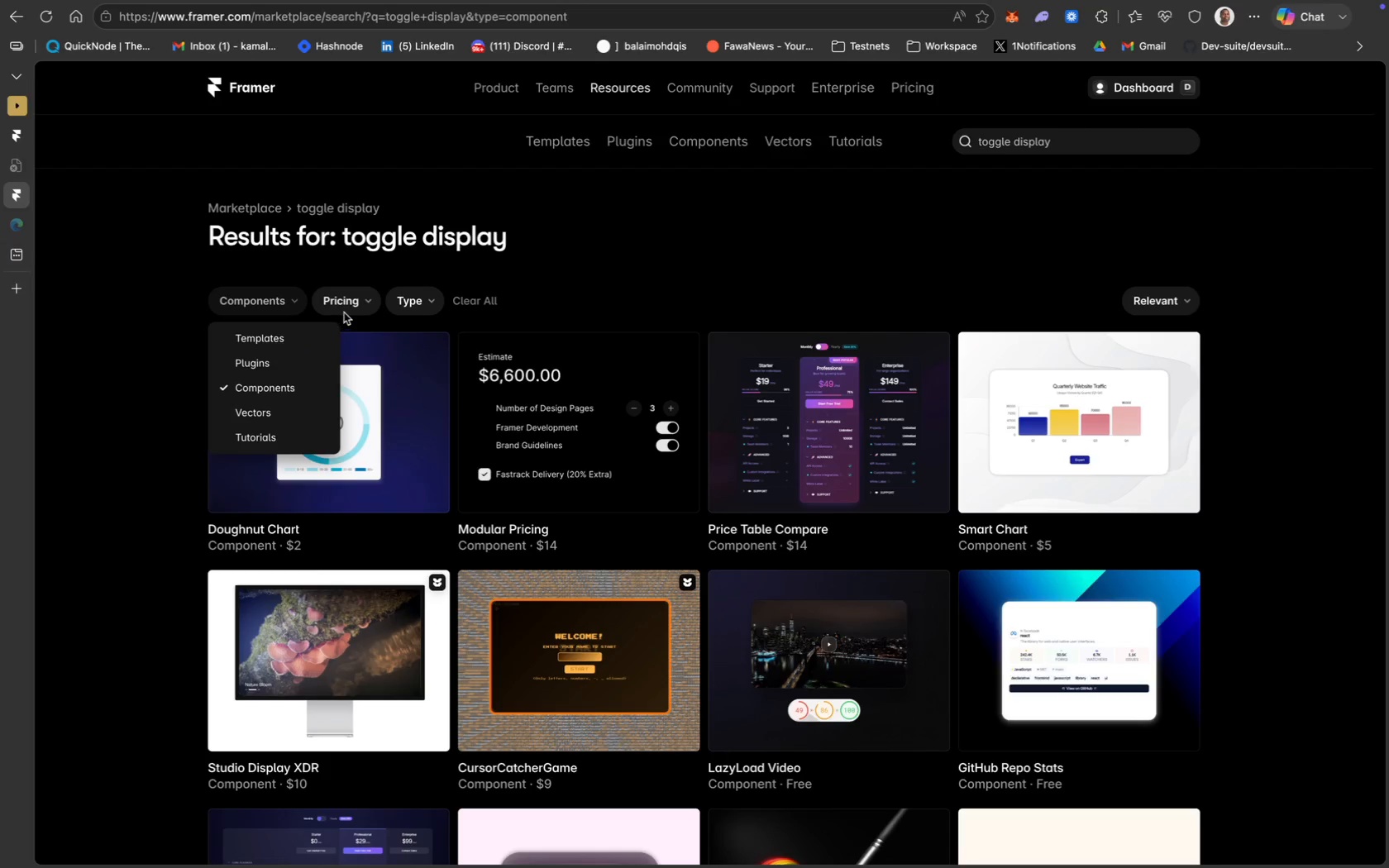 
wait(9.0)
 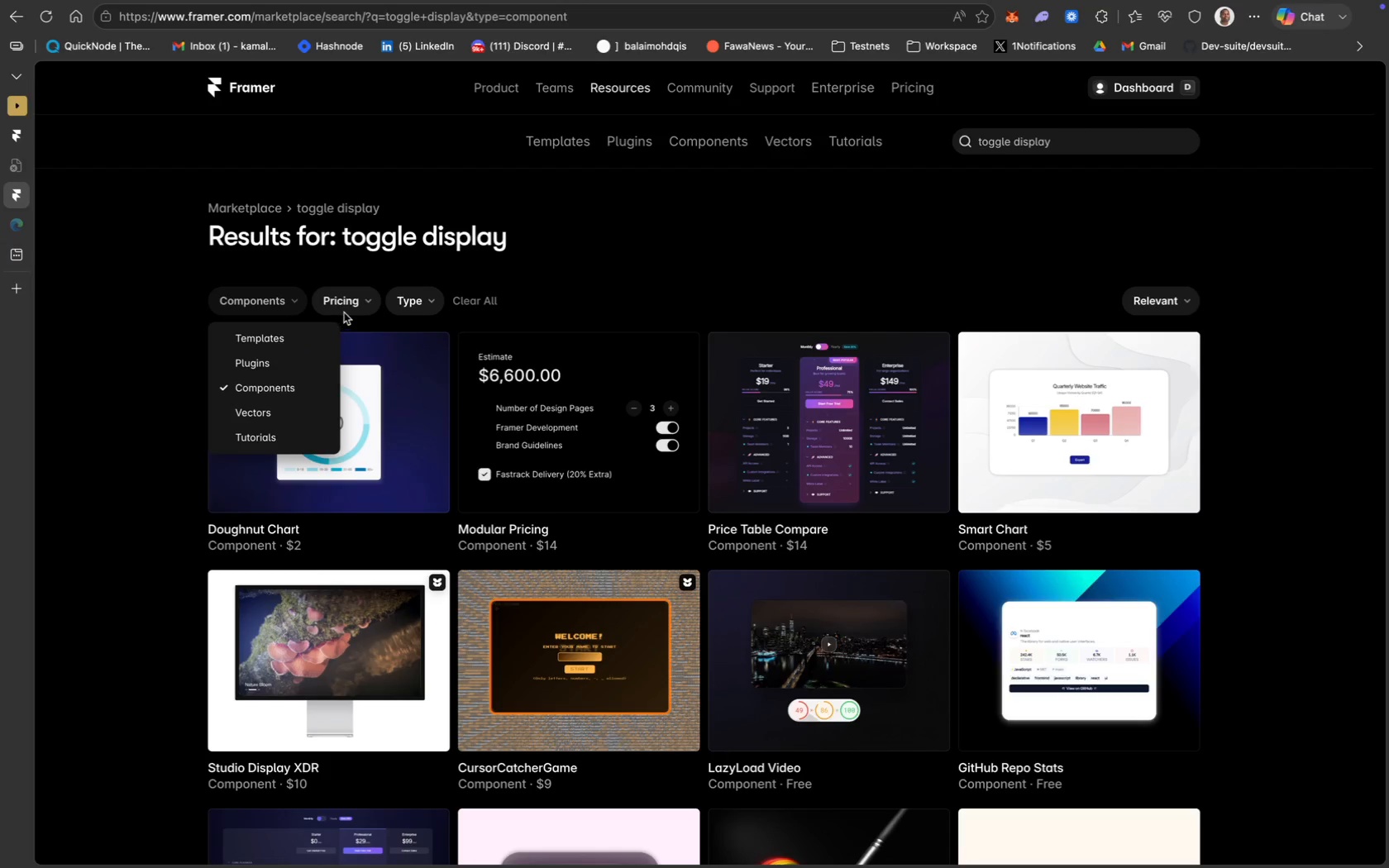 
double_click([1040, 141])
 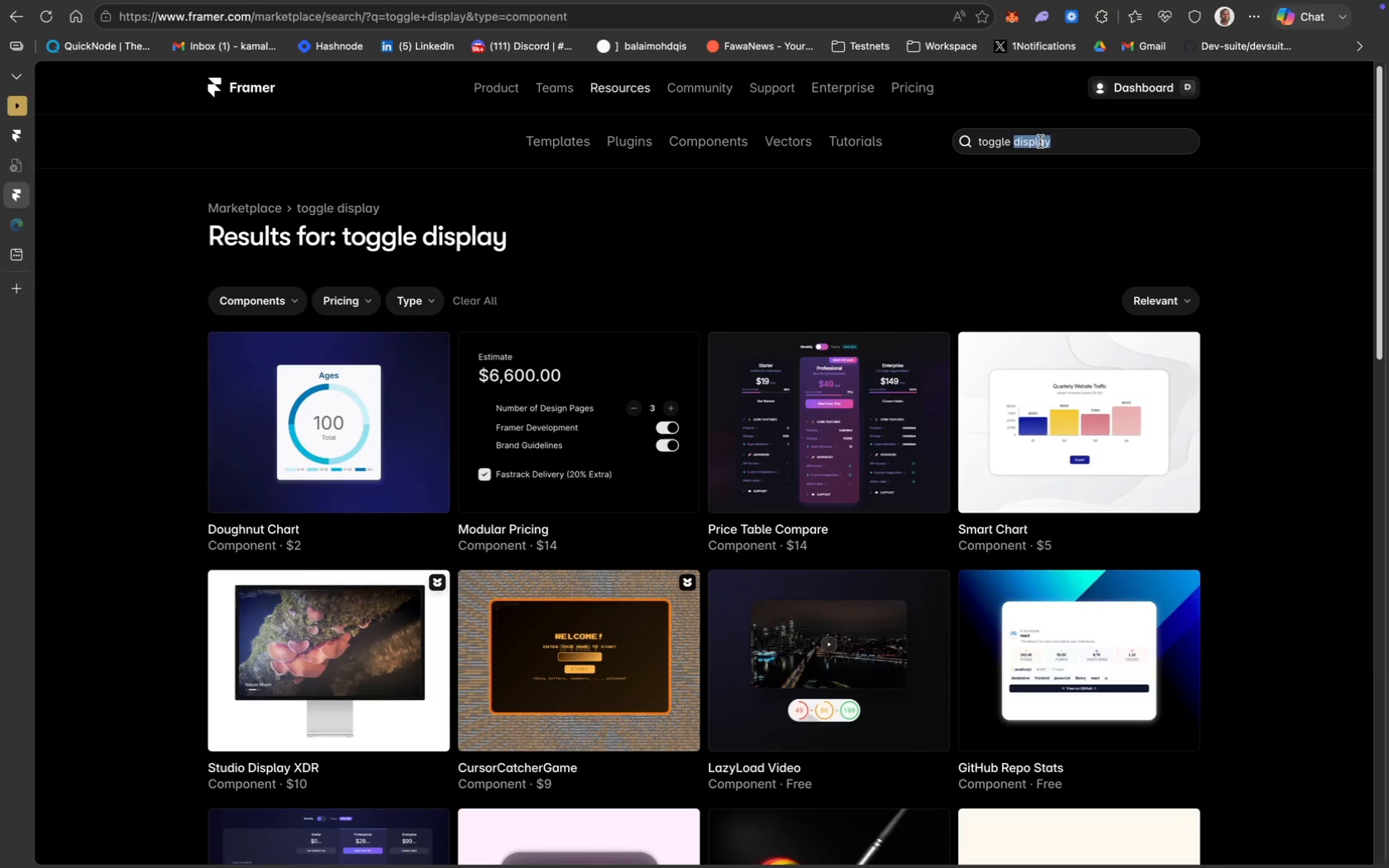 
key(Backspace)
 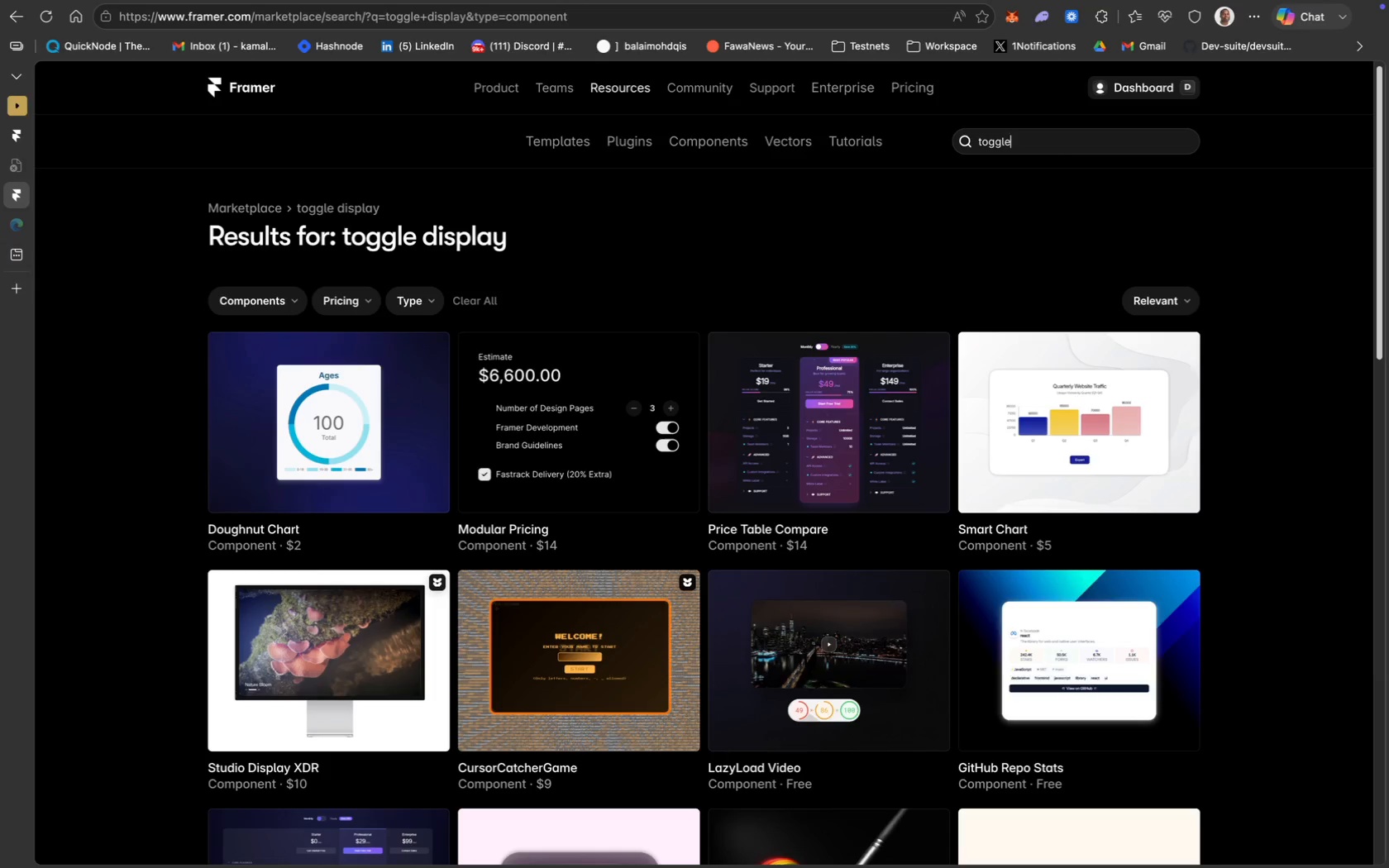 
key(Enter)
 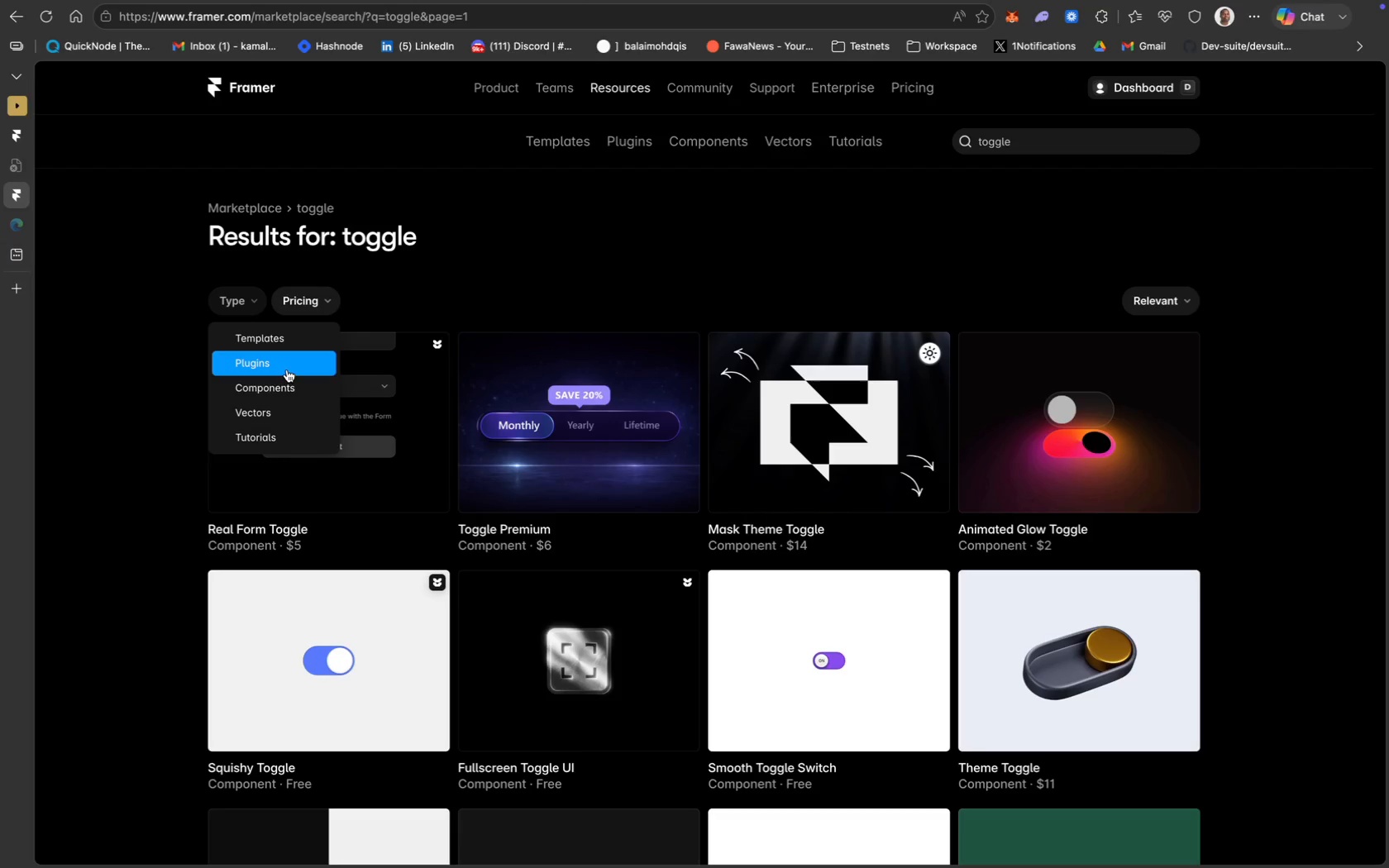 
wait(5.91)
 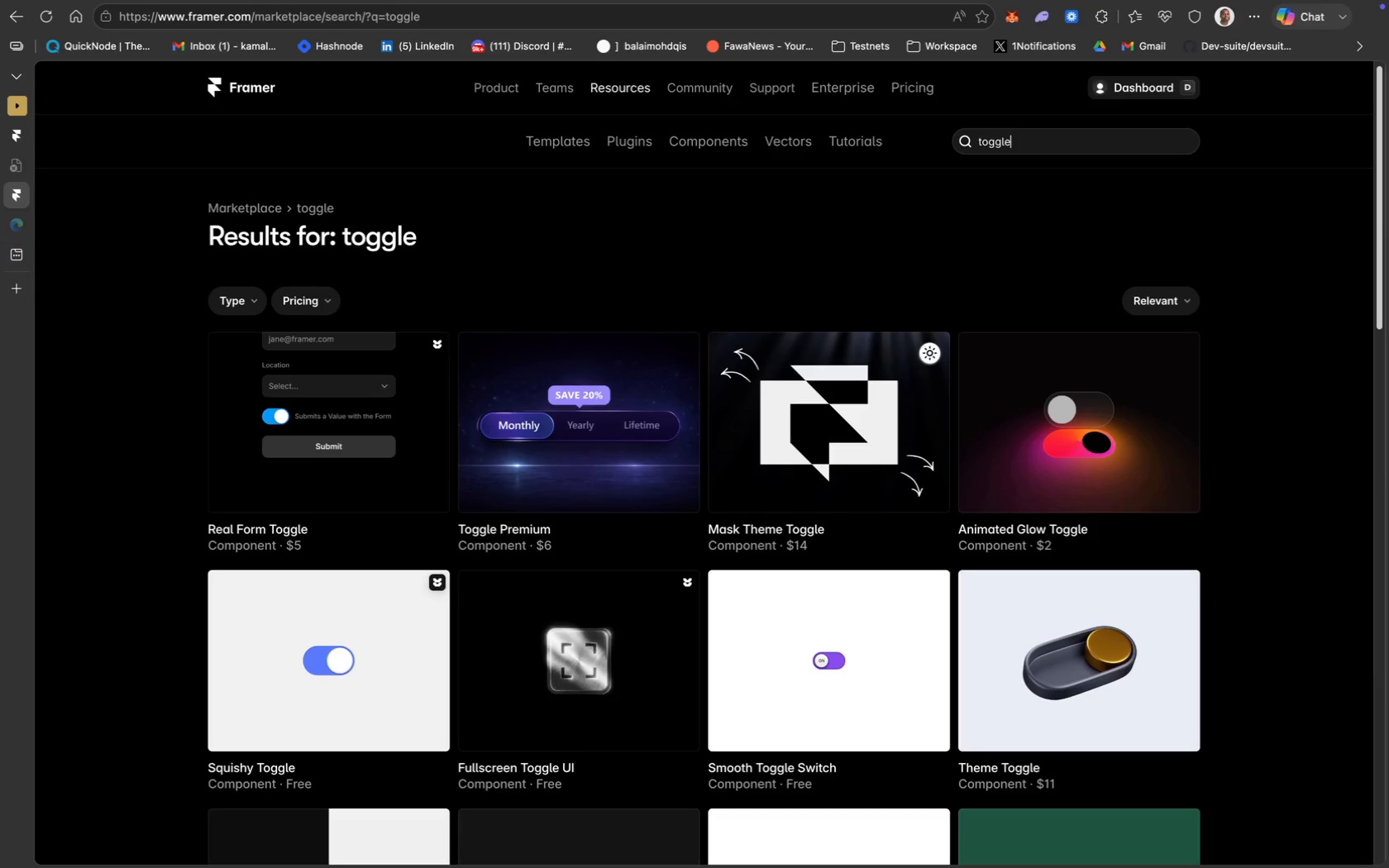 
left_click([320, 293])
 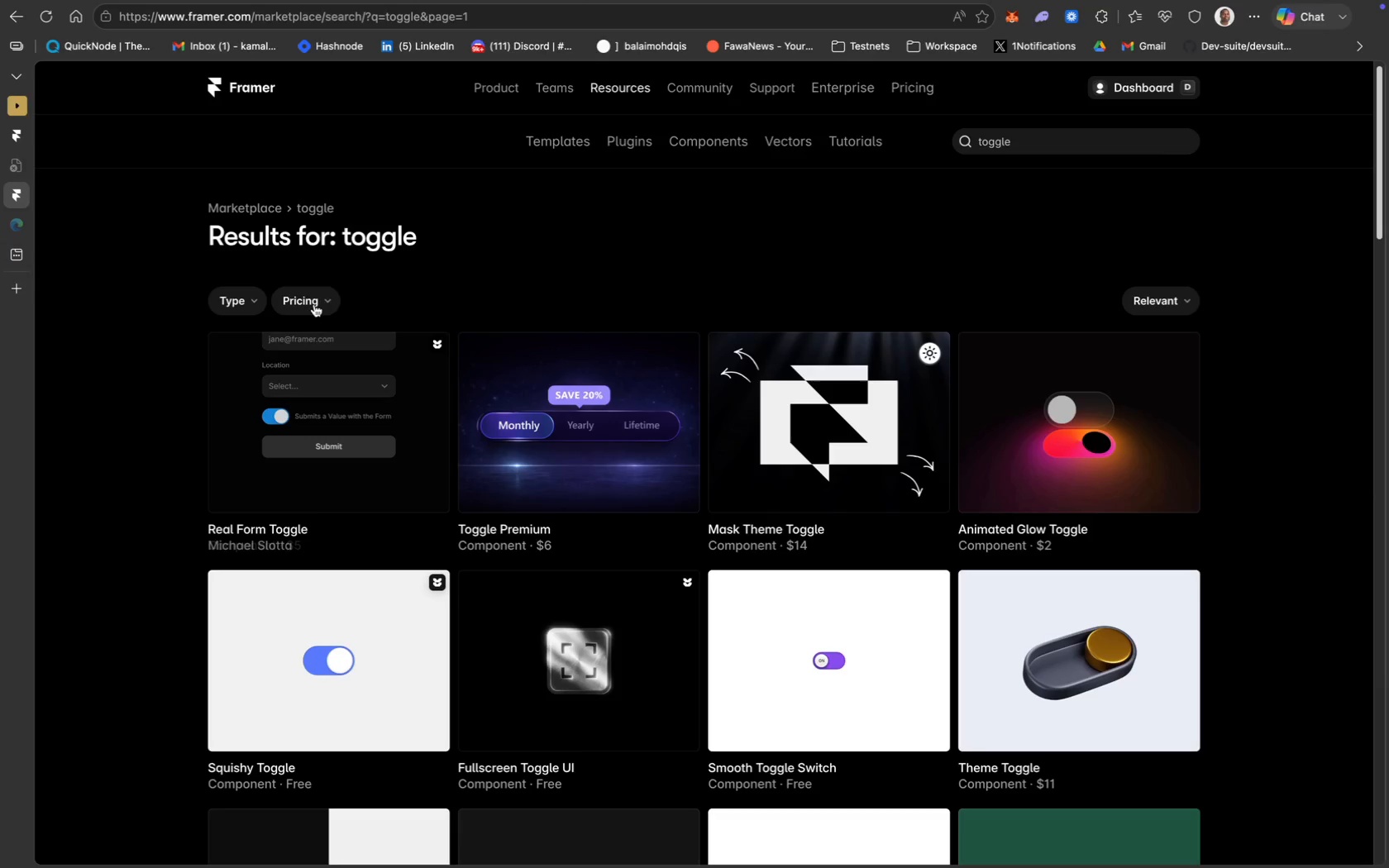 
left_click([316, 296])
 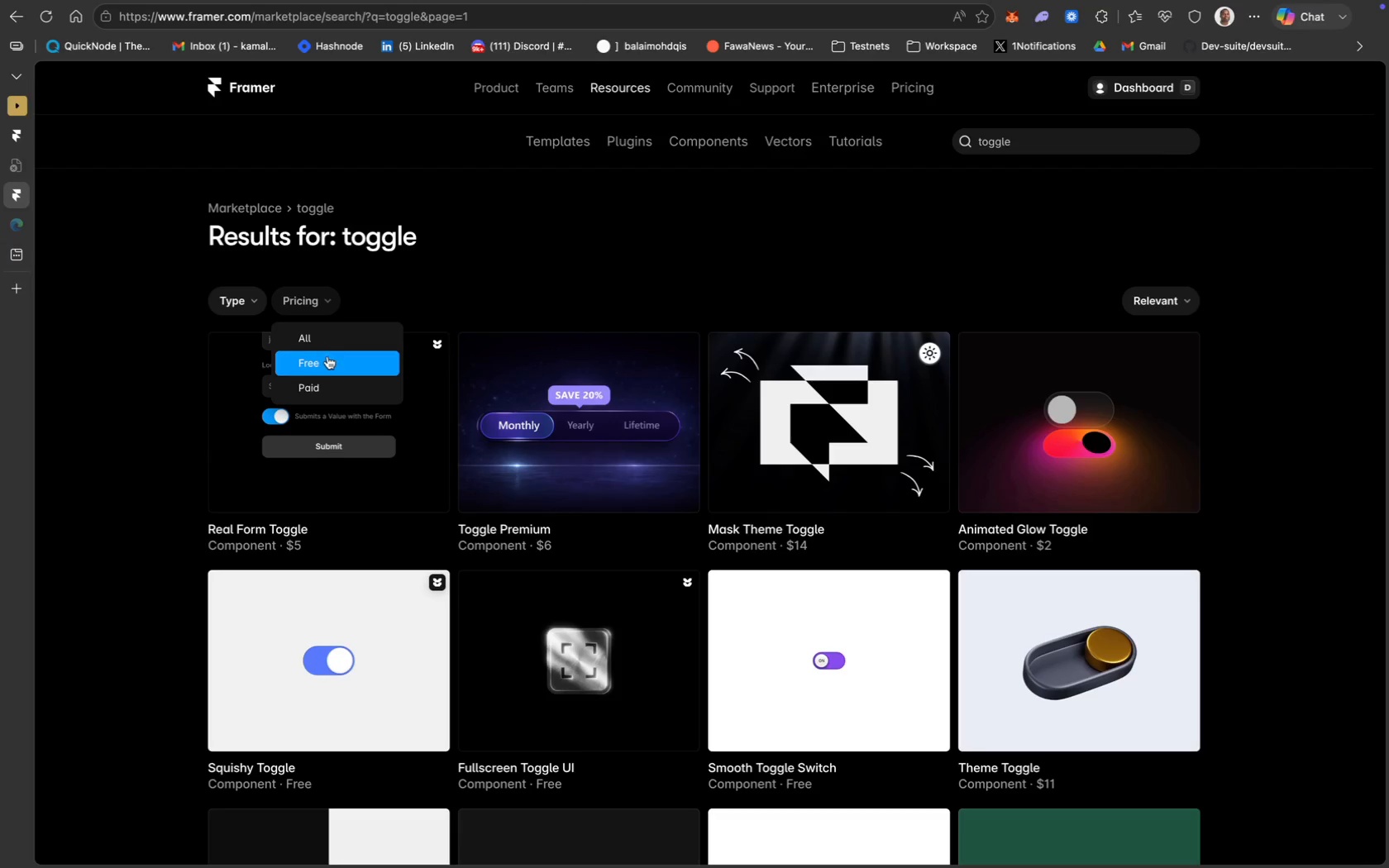 
left_click([330, 360])
 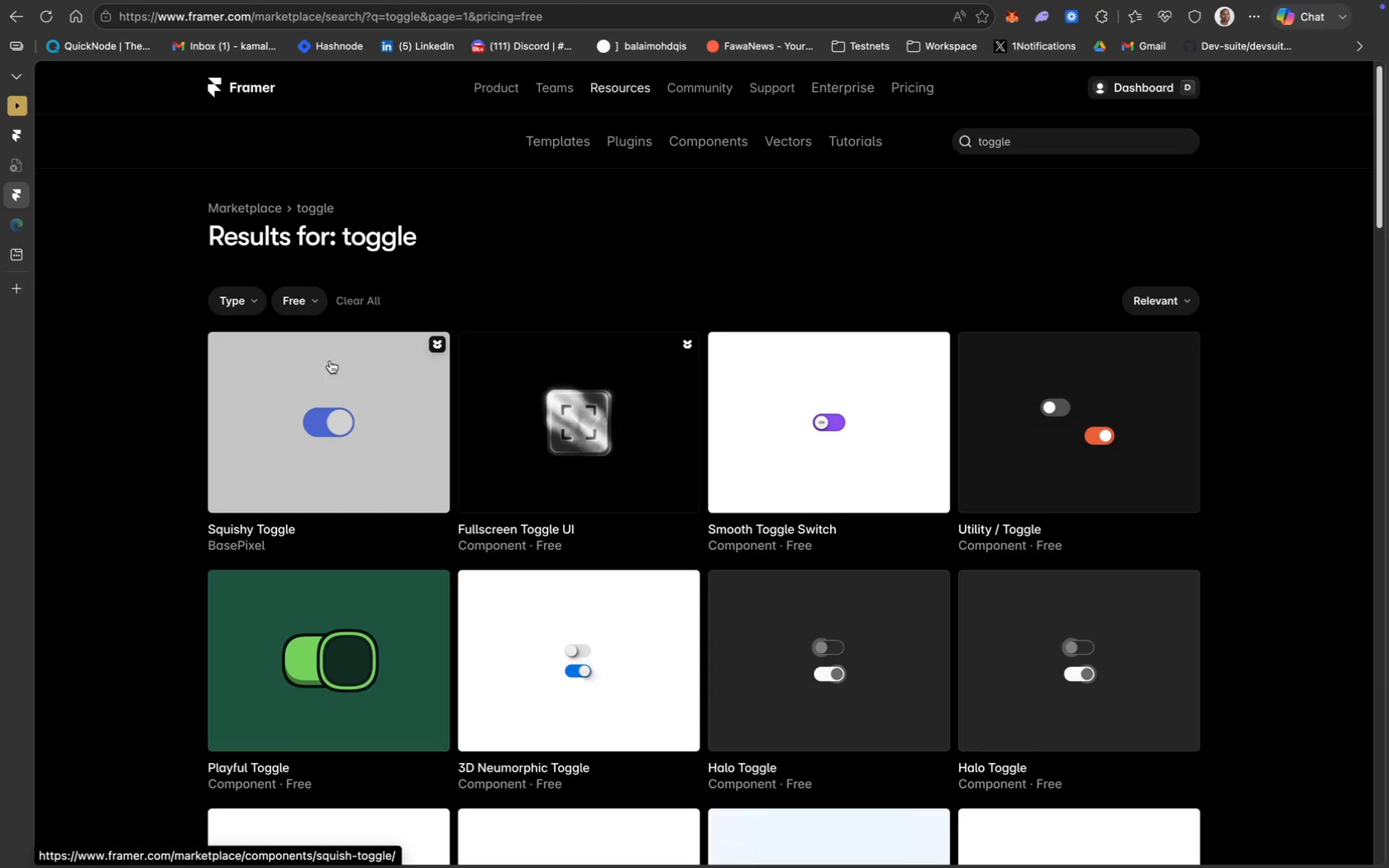 
scroll: coordinate [556, 522], scroll_direction: down, amount: 115.0
 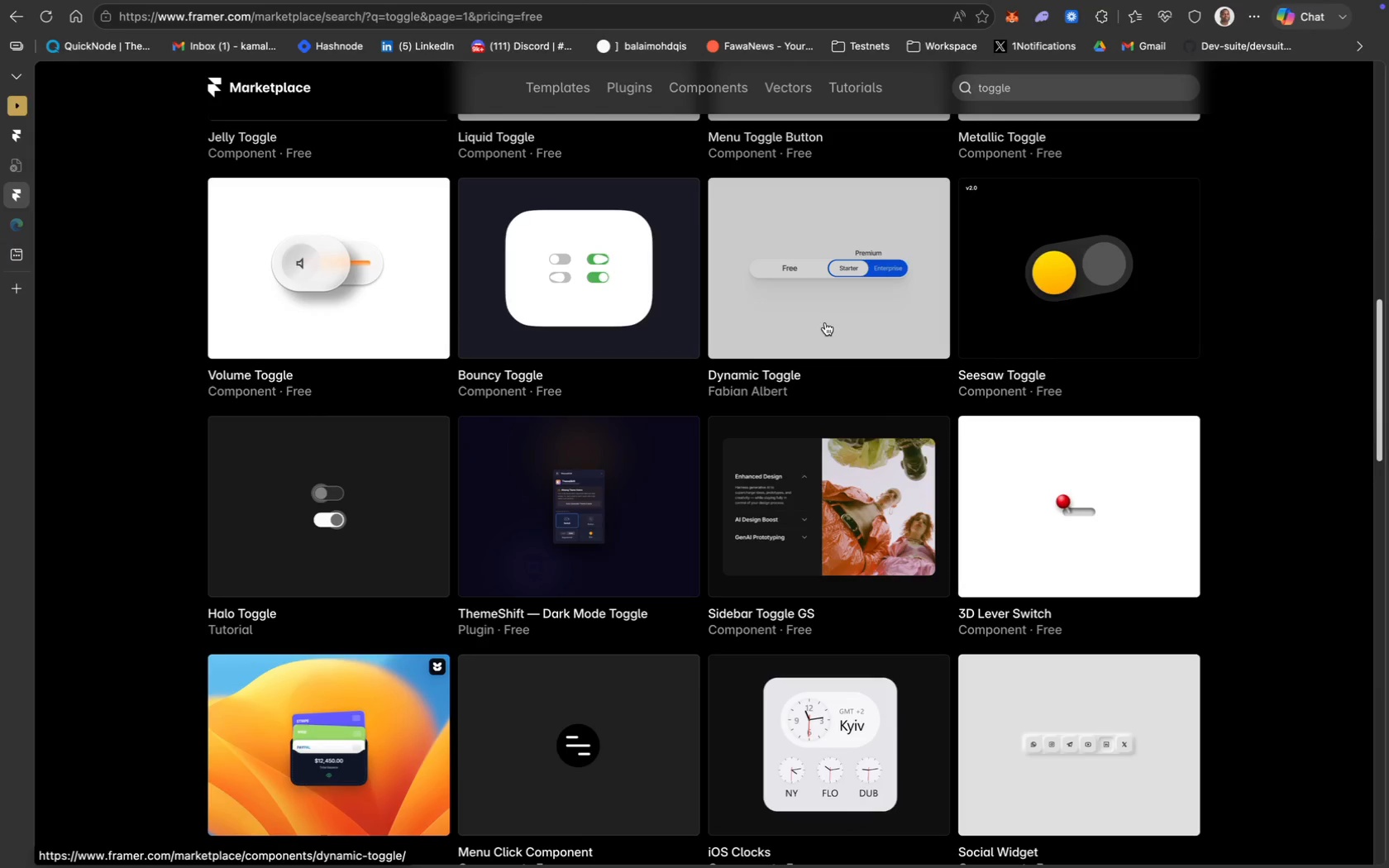 
left_click([827, 324])
 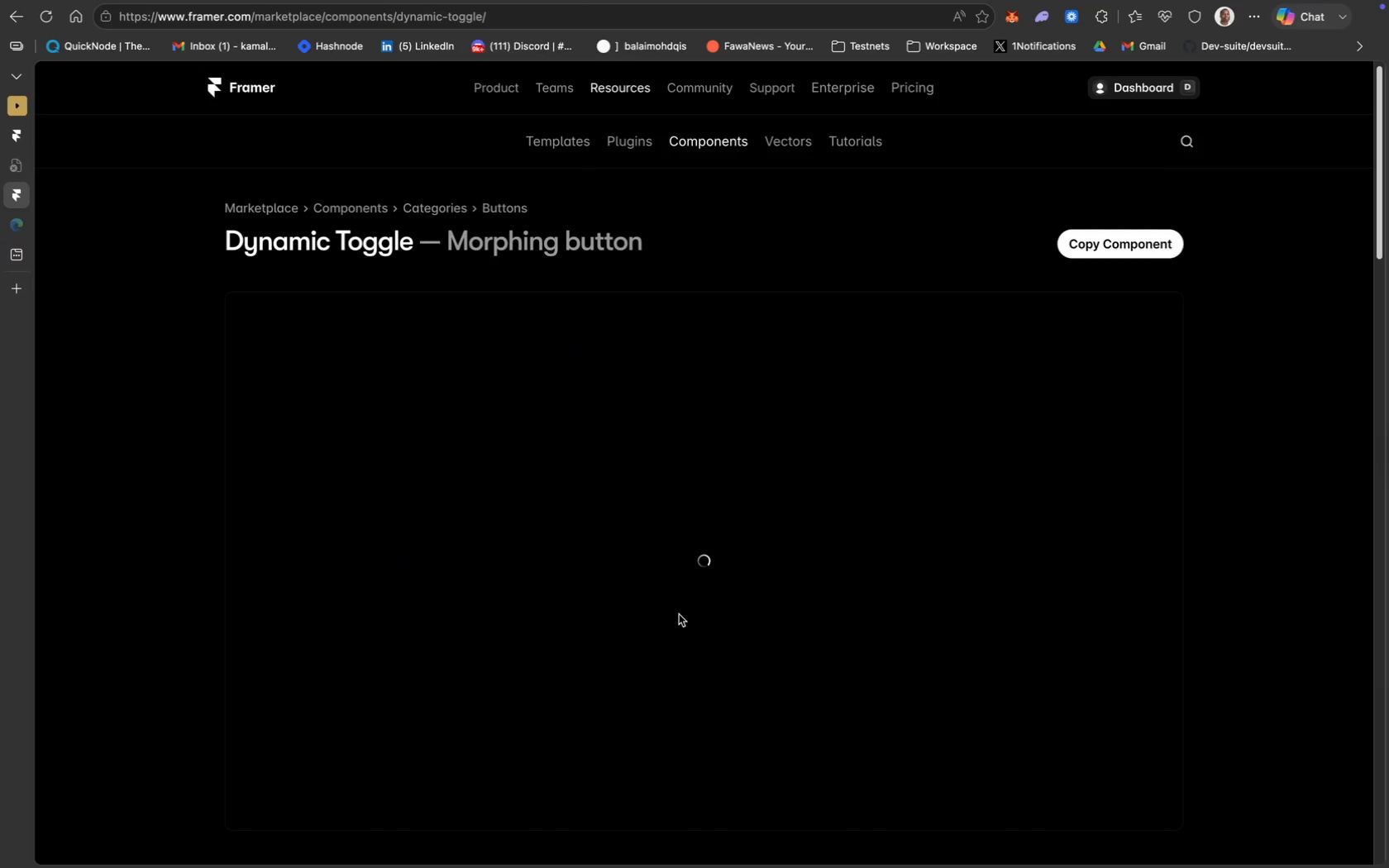 
left_click([546, 558])
 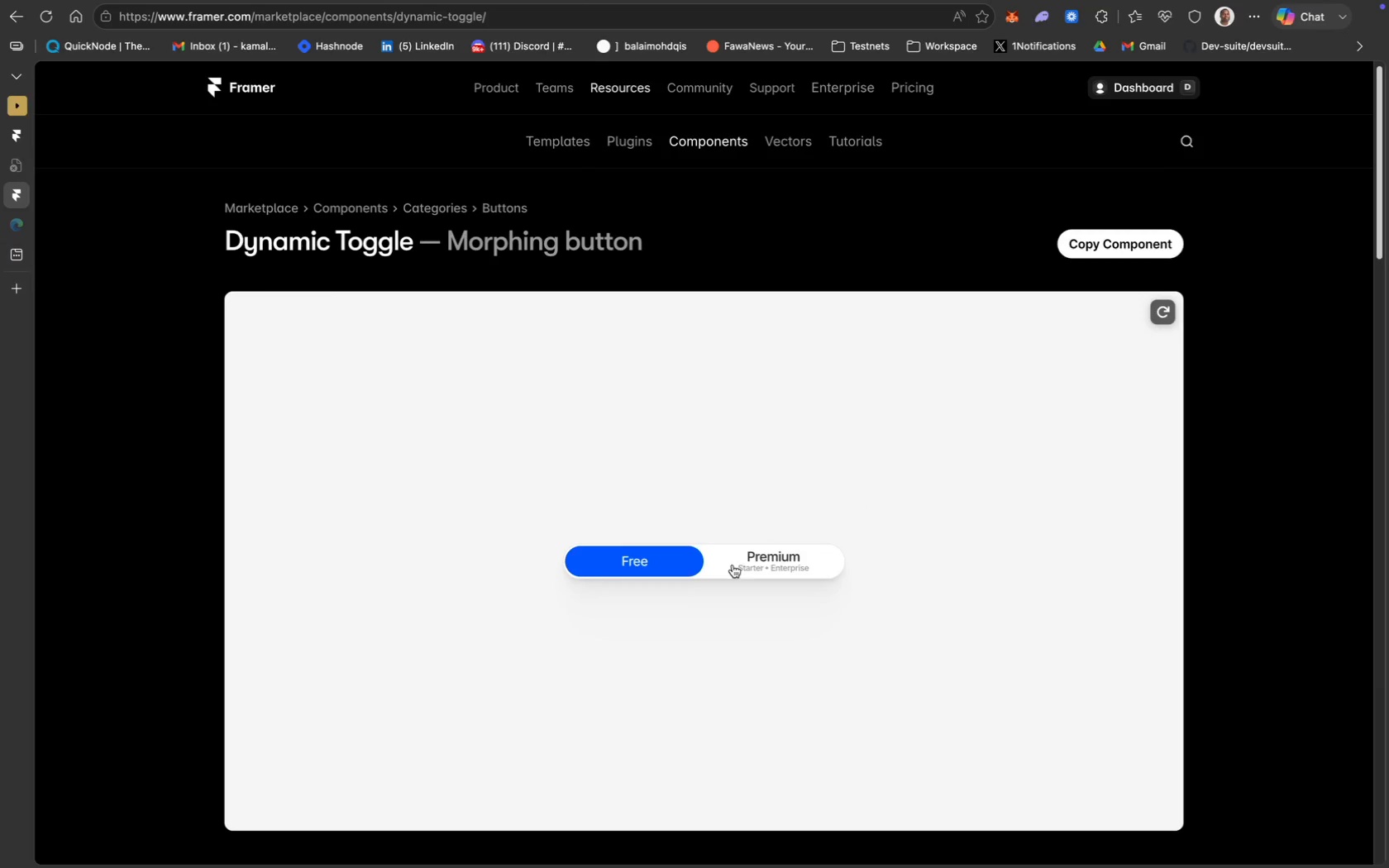 
left_click([765, 559])
 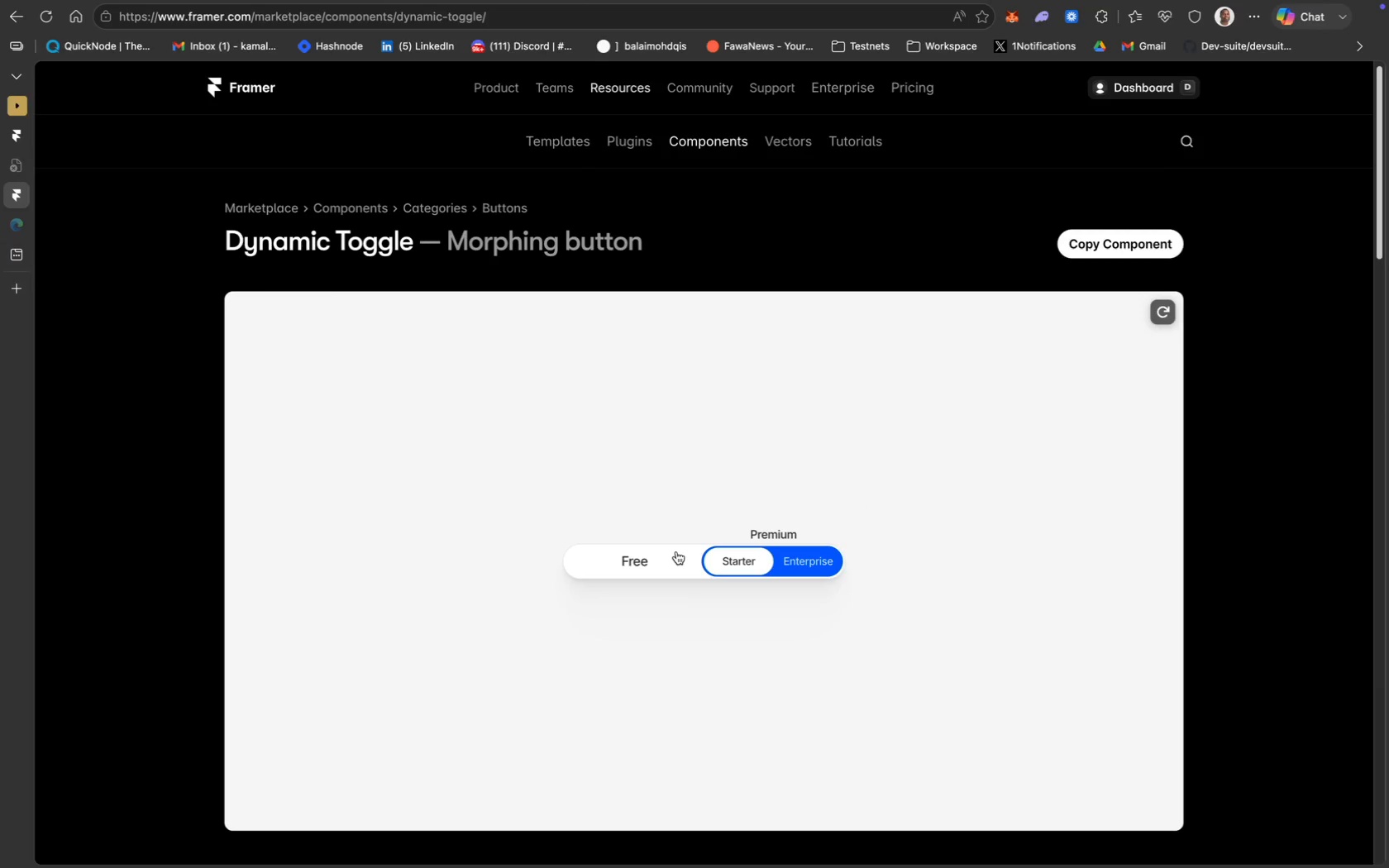 
left_click([676, 551])
 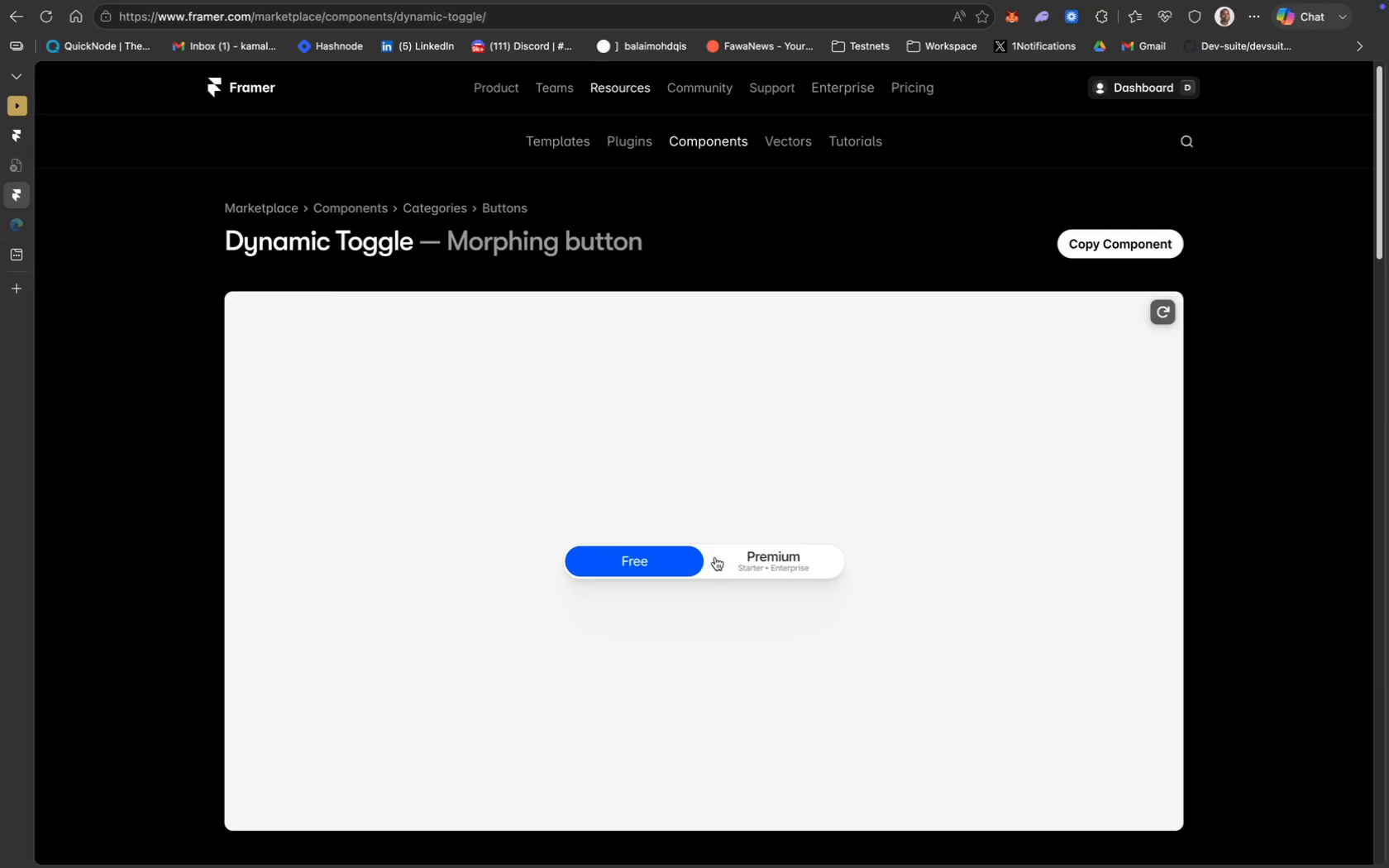 
left_click([772, 563])
 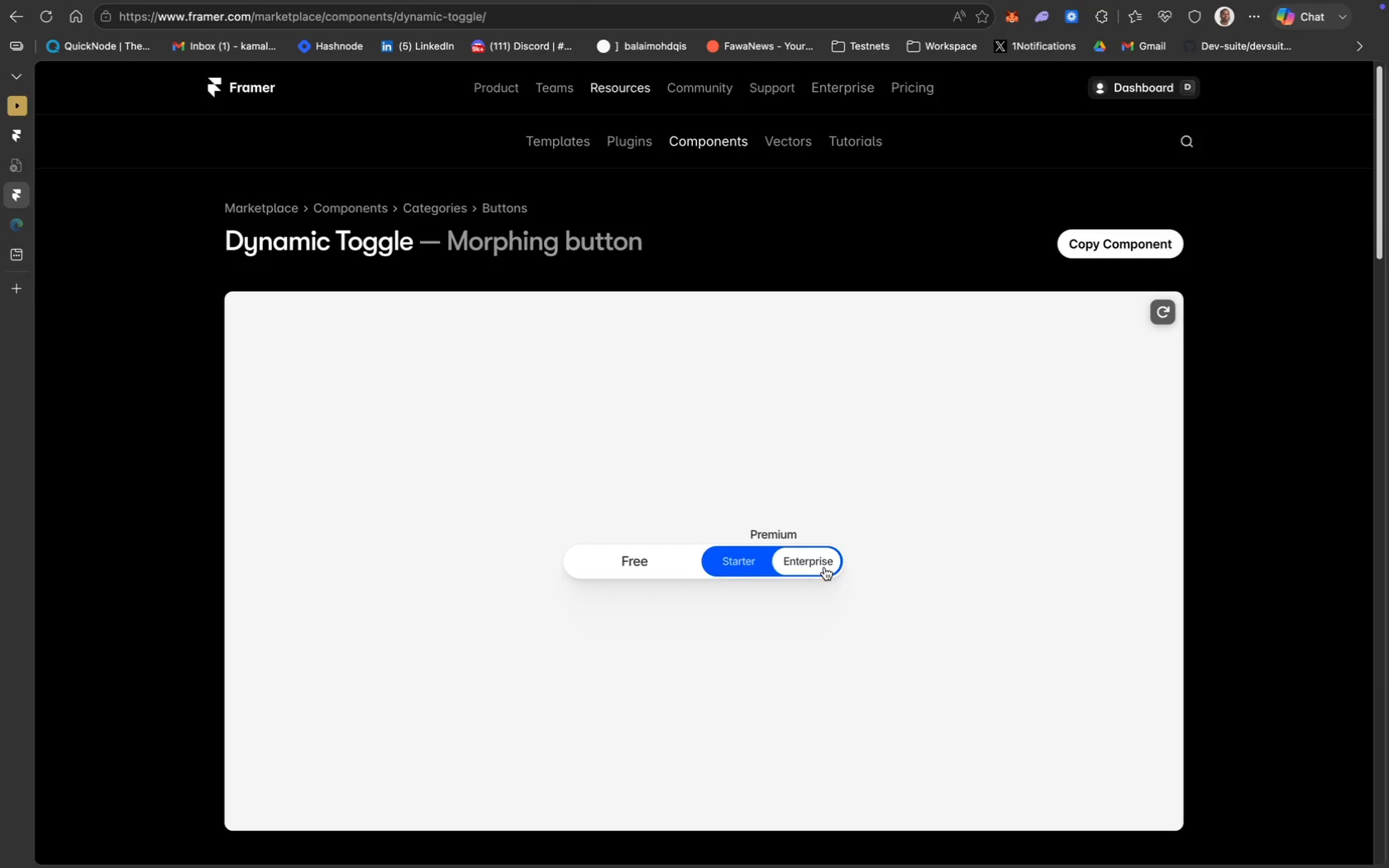 
left_click([731, 560])
 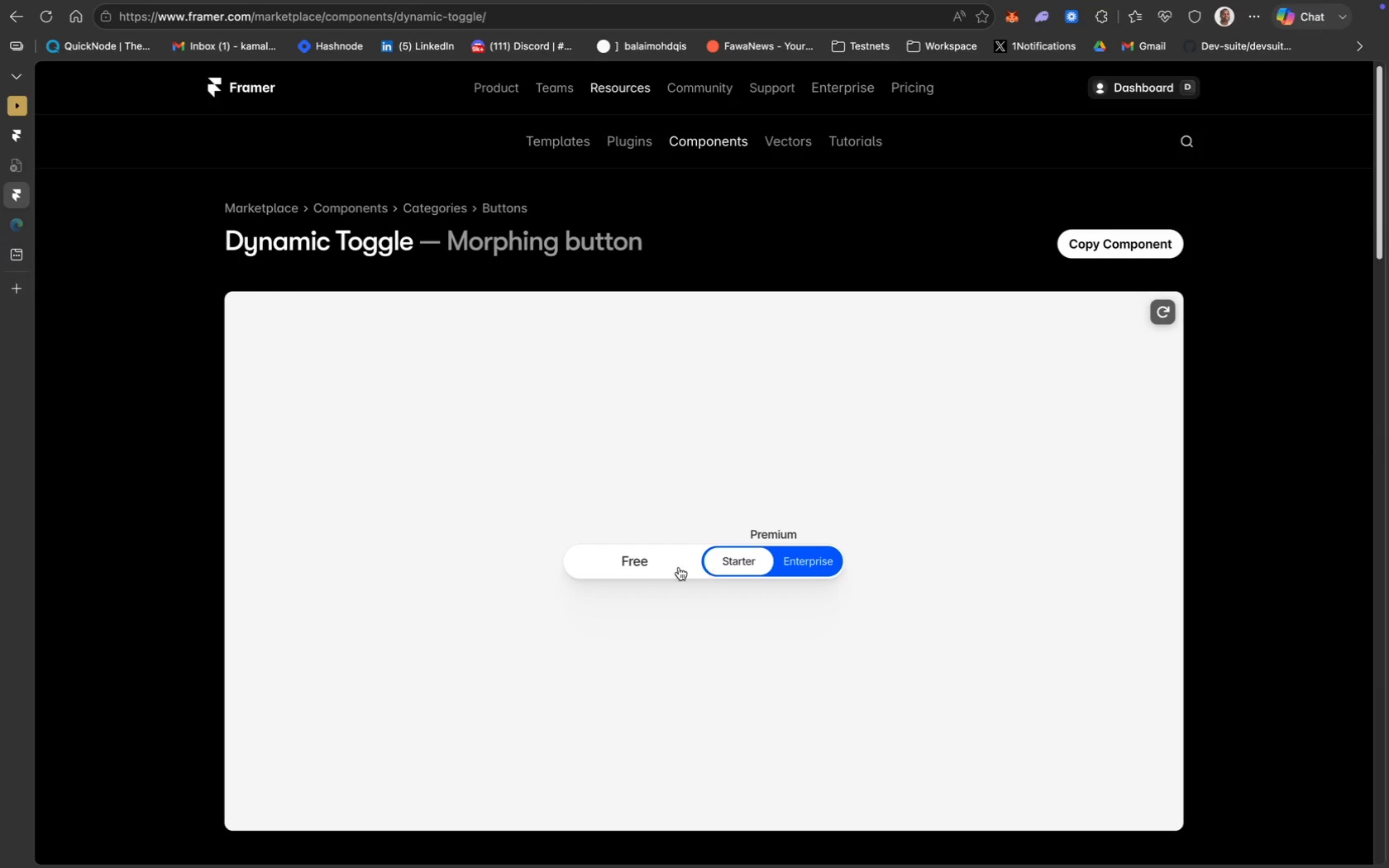 
left_click([653, 564])
 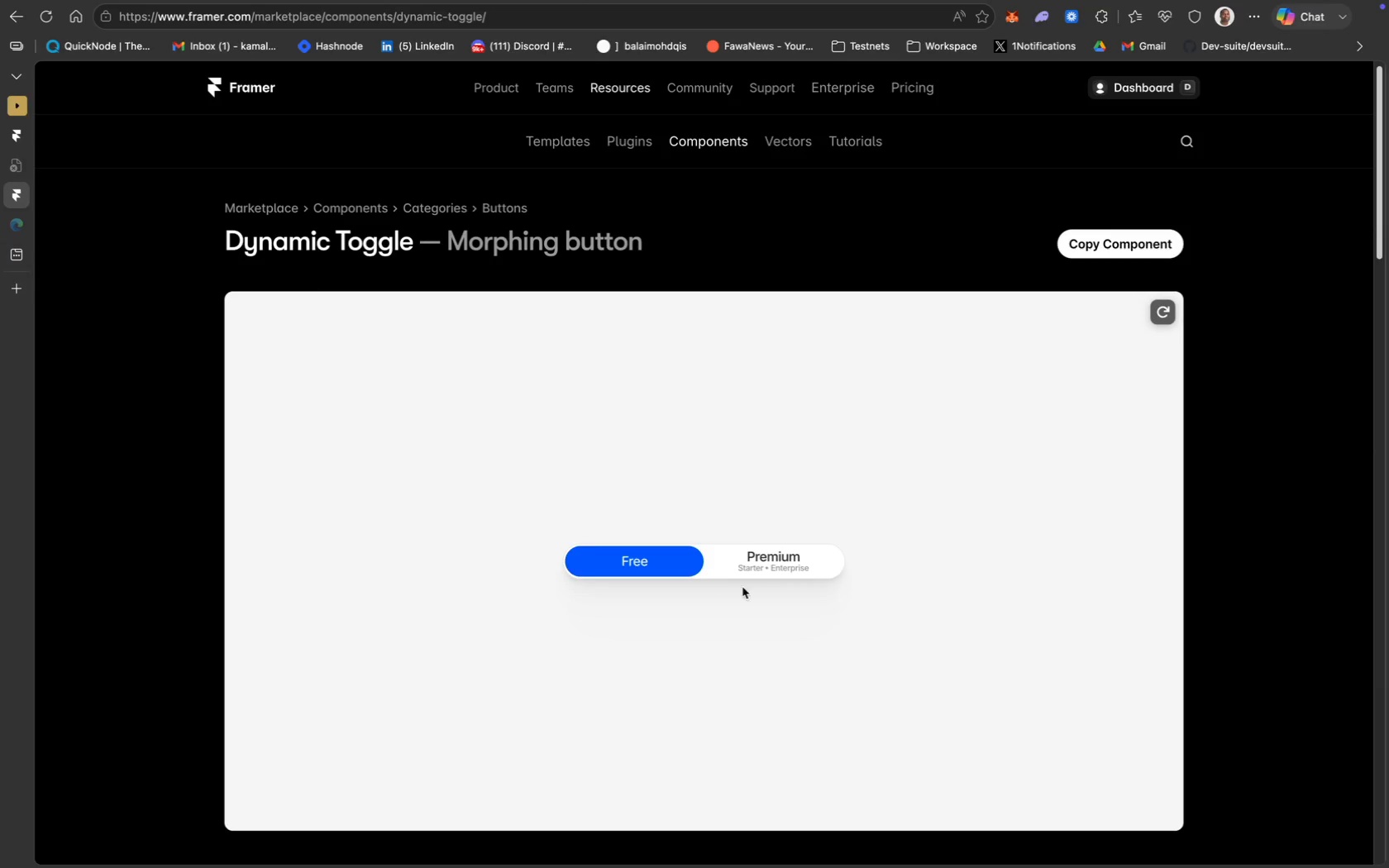 
left_click([772, 560])
 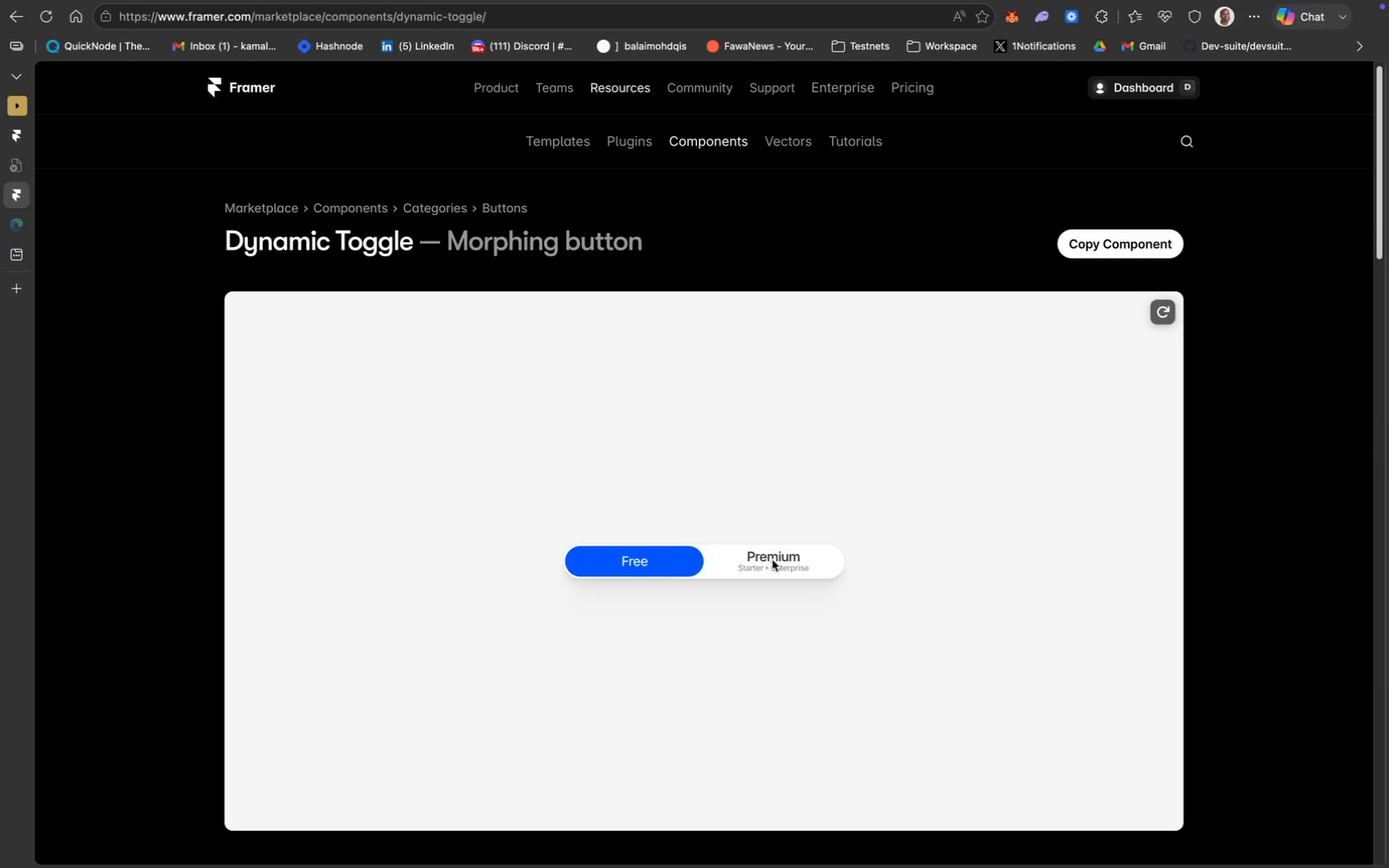 
mouse_move([754, 561])
 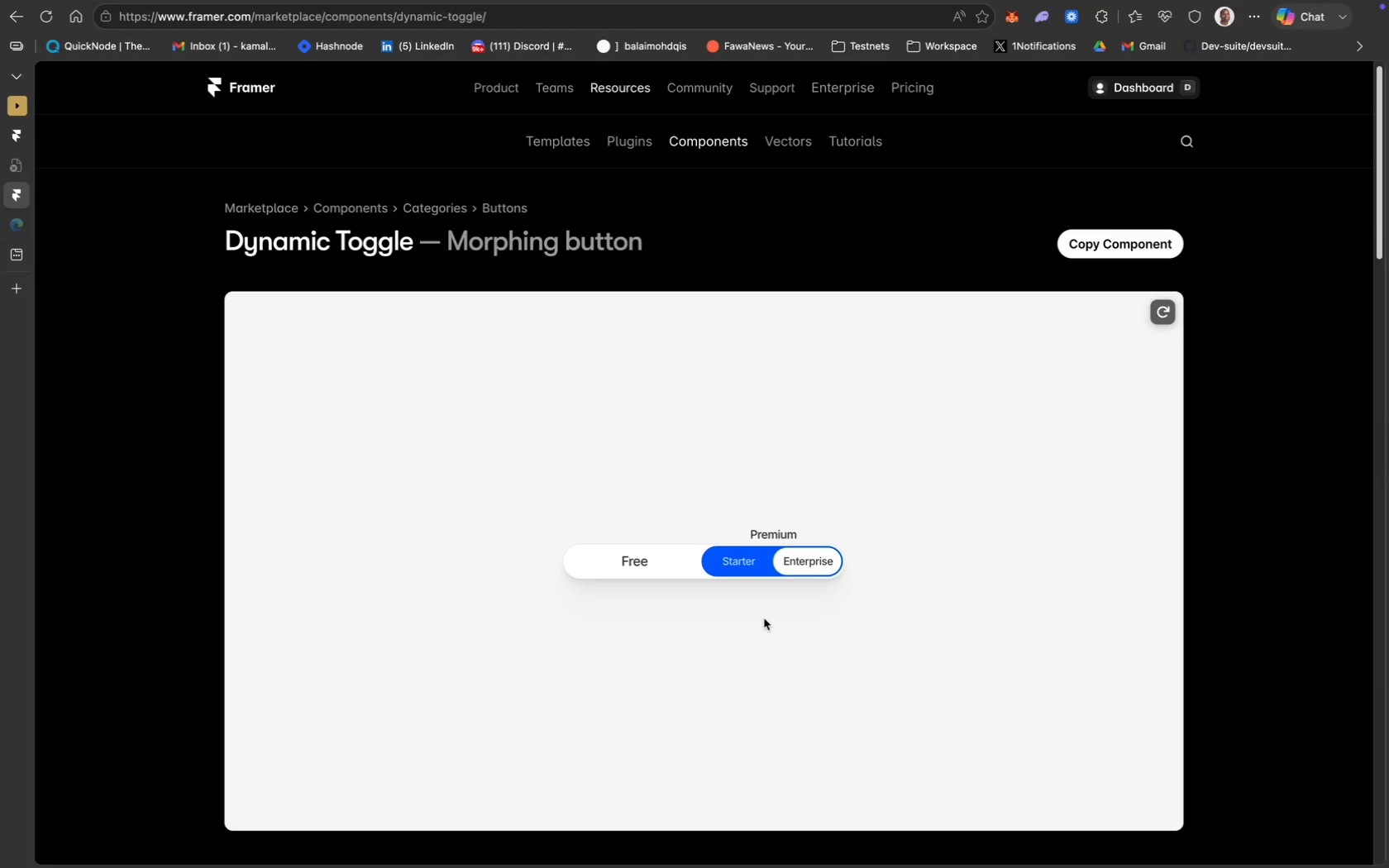 
wait(6.35)
 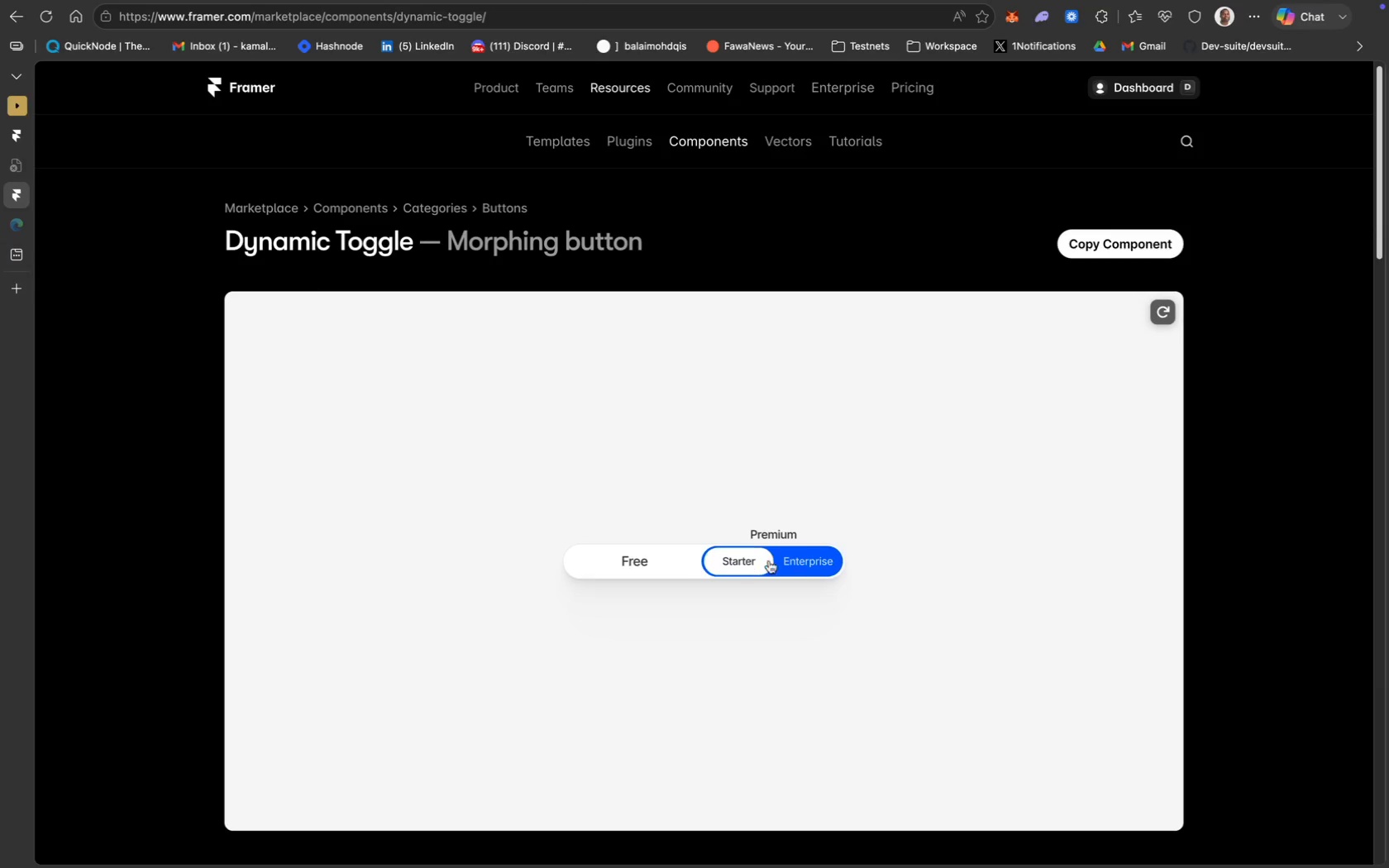 
left_click([750, 556])
 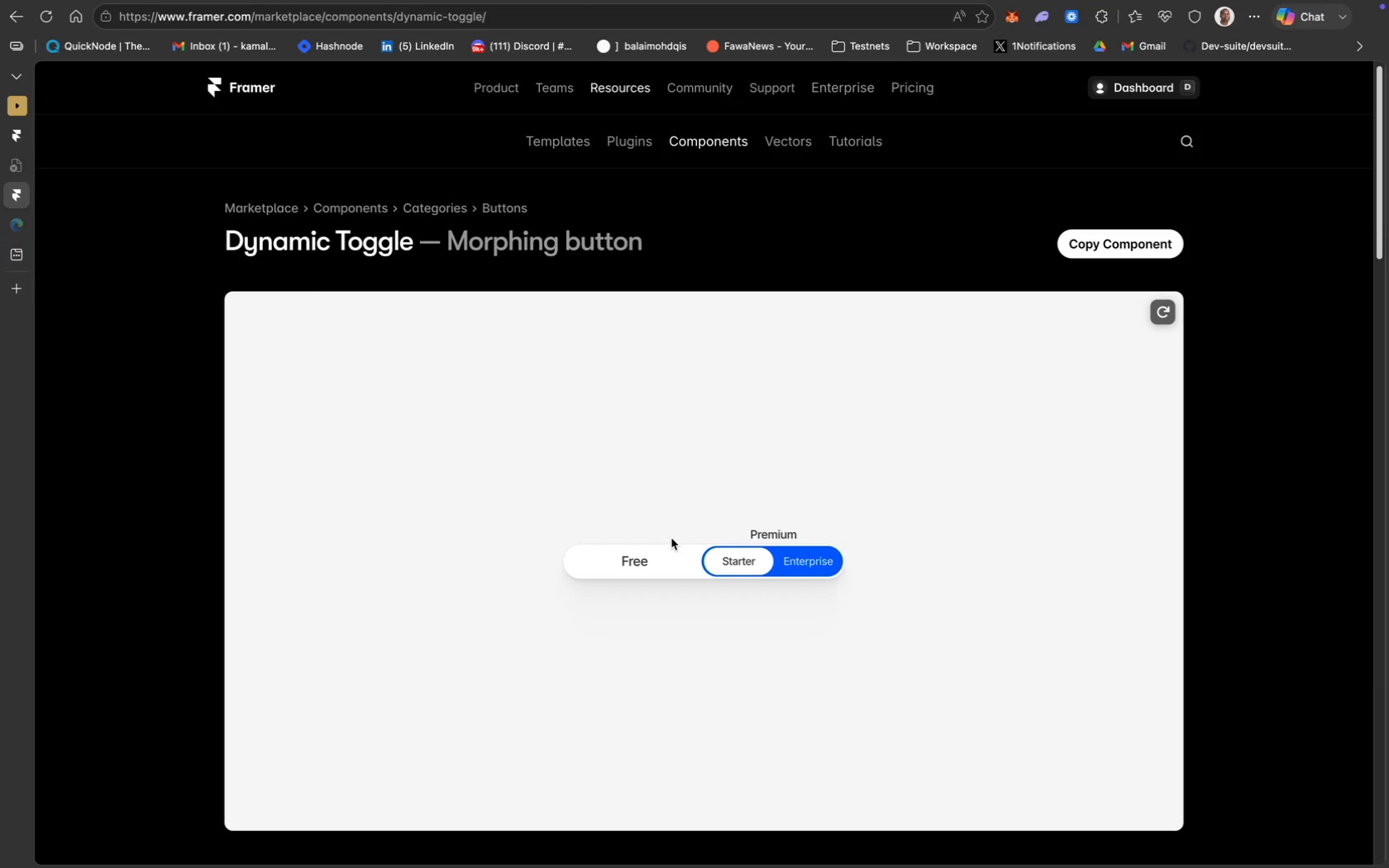 
left_click([671, 538])
 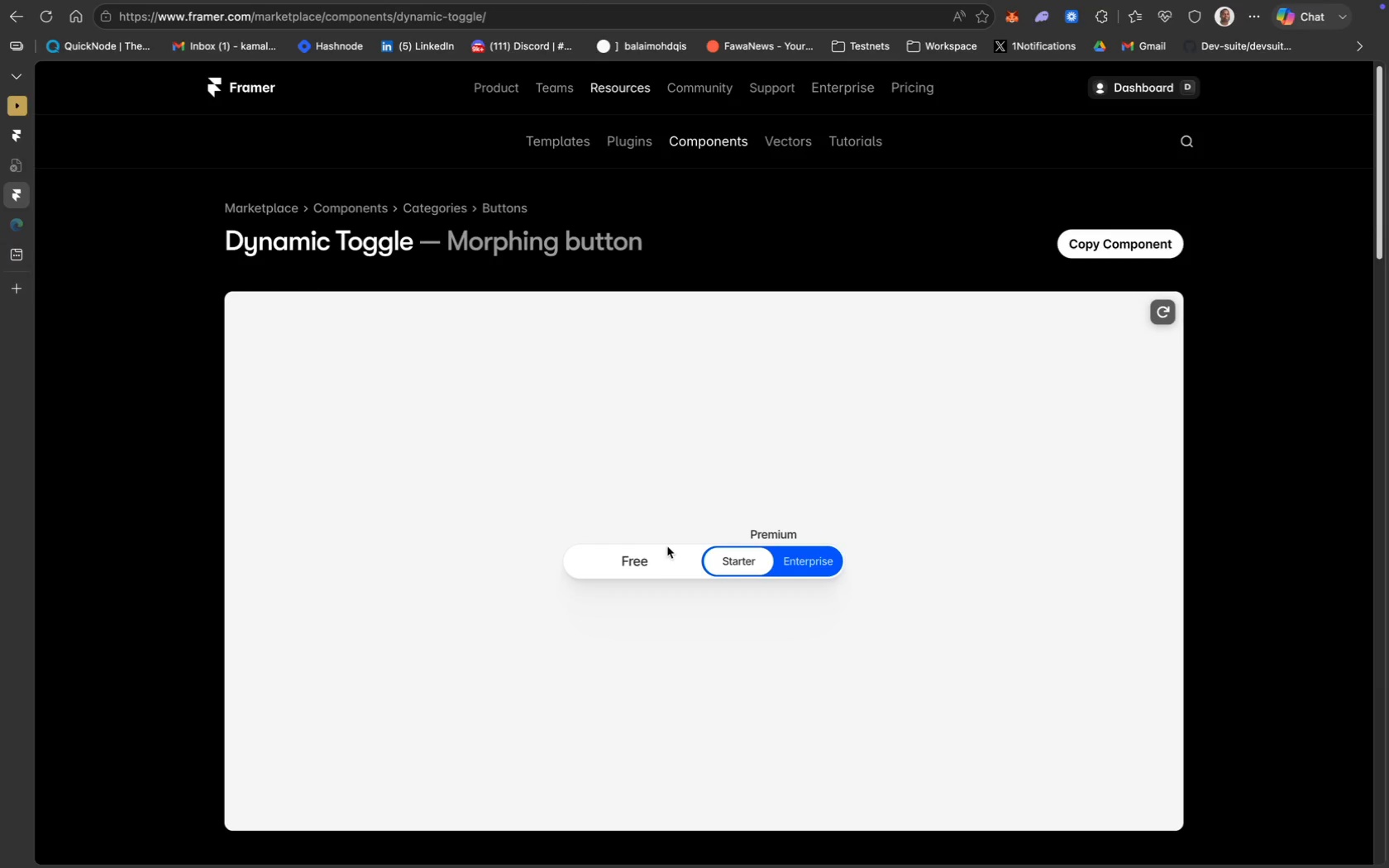 
left_click([654, 559])
 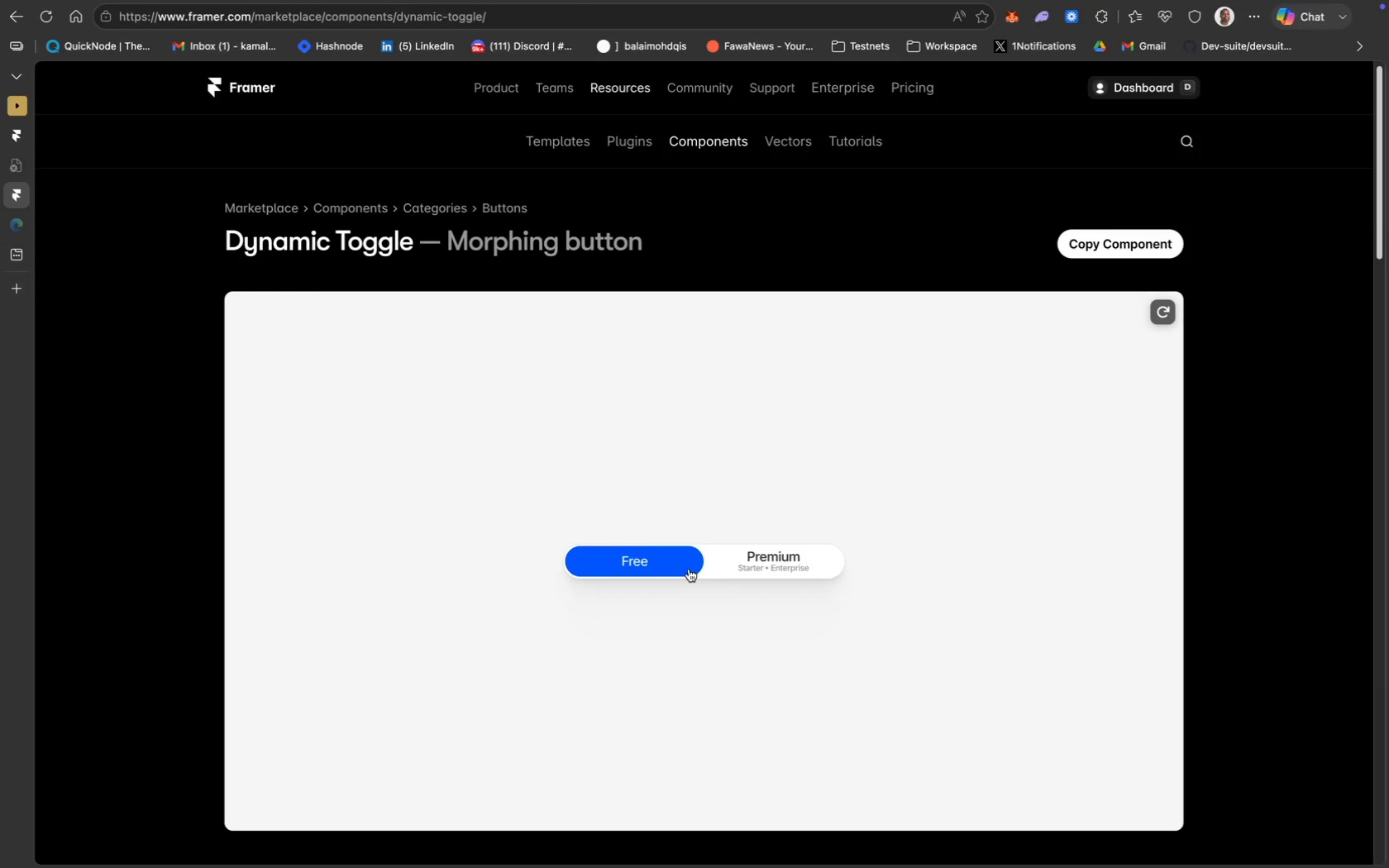 
scroll: coordinate [742, 627], scroll_direction: down, amount: 26.0
 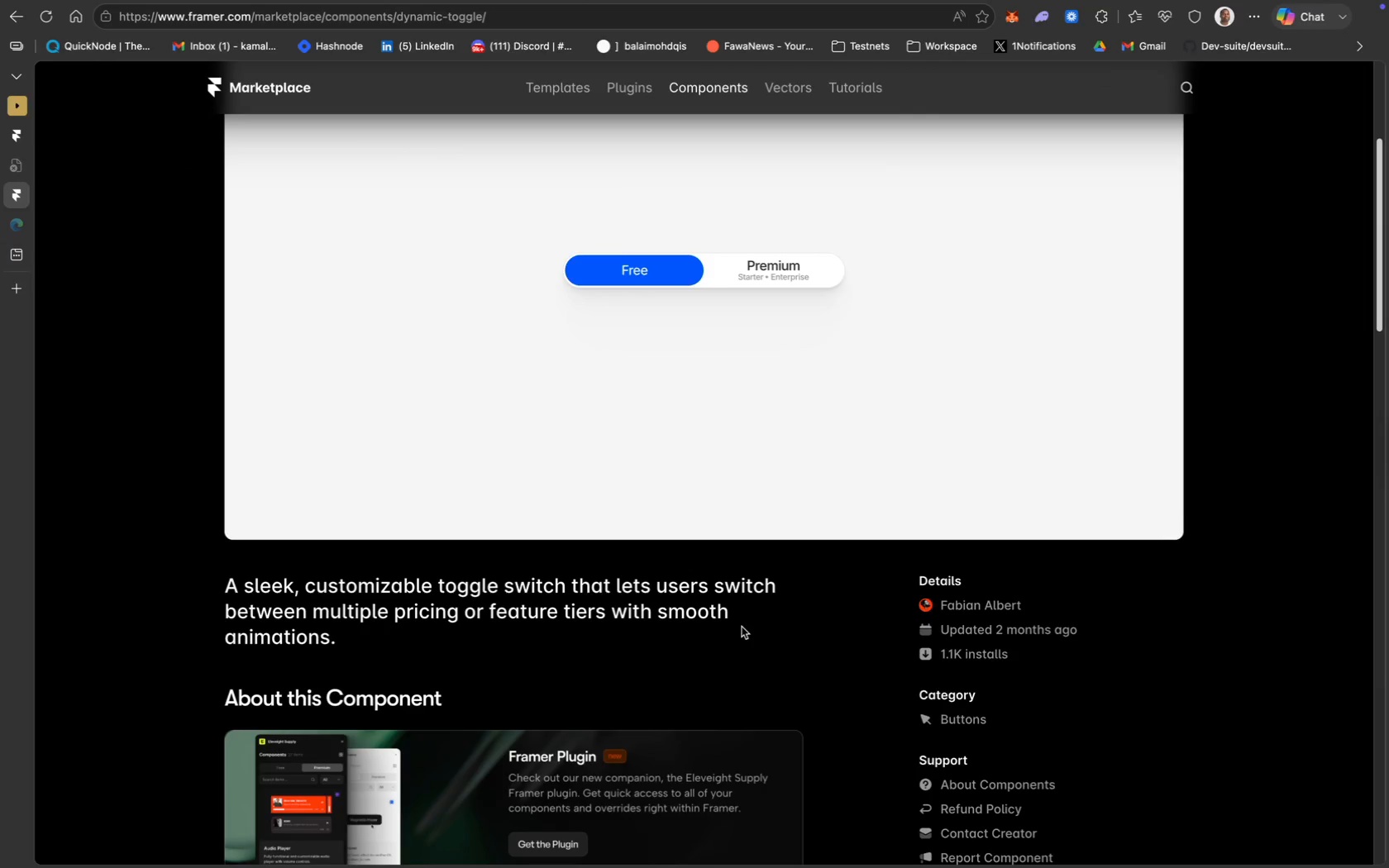 
scroll: coordinate [742, 627], scroll_direction: up, amount: 6.0
 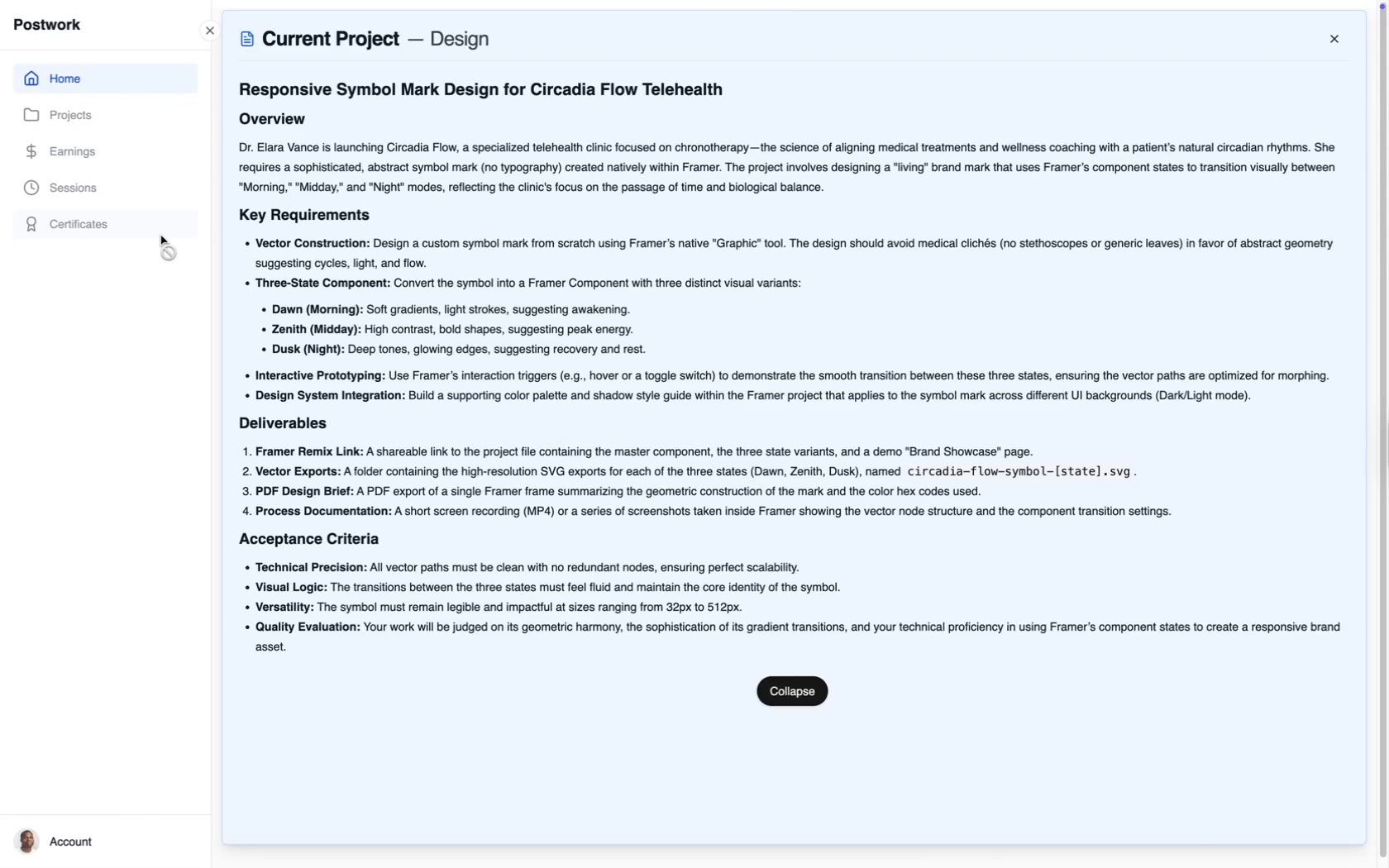 
wait(14.74)
 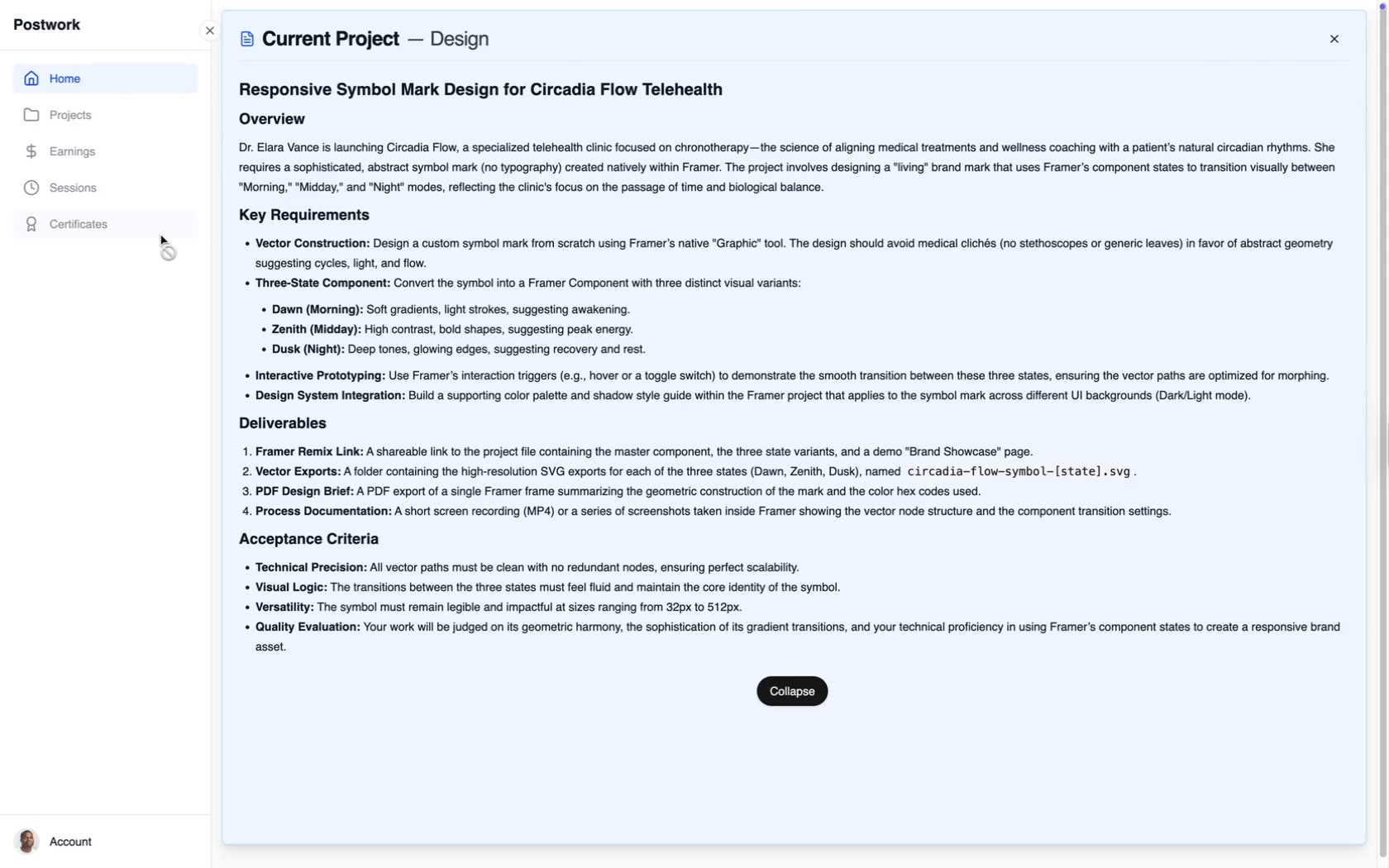 
left_click([36, 41])
 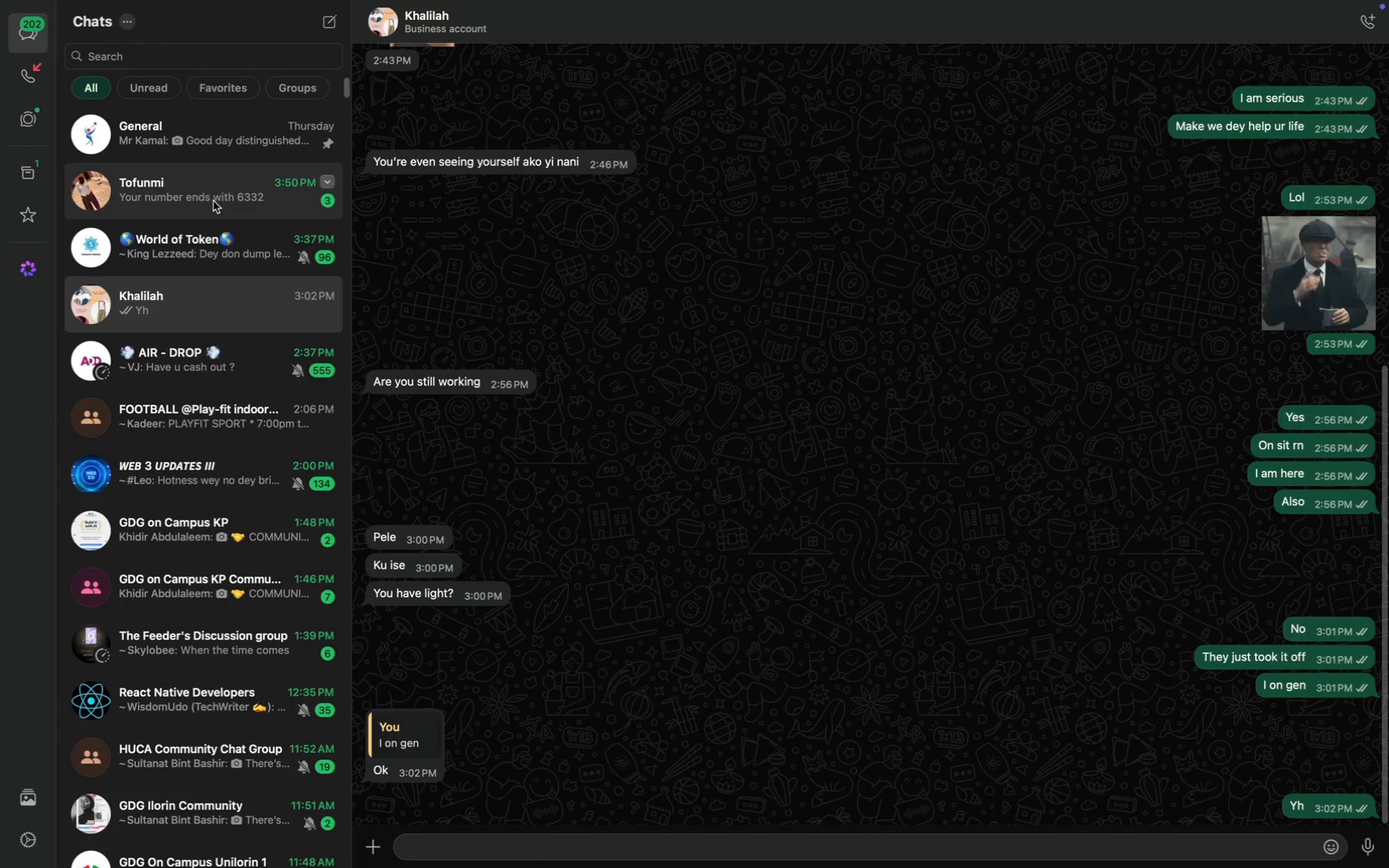 
left_click([213, 201])
 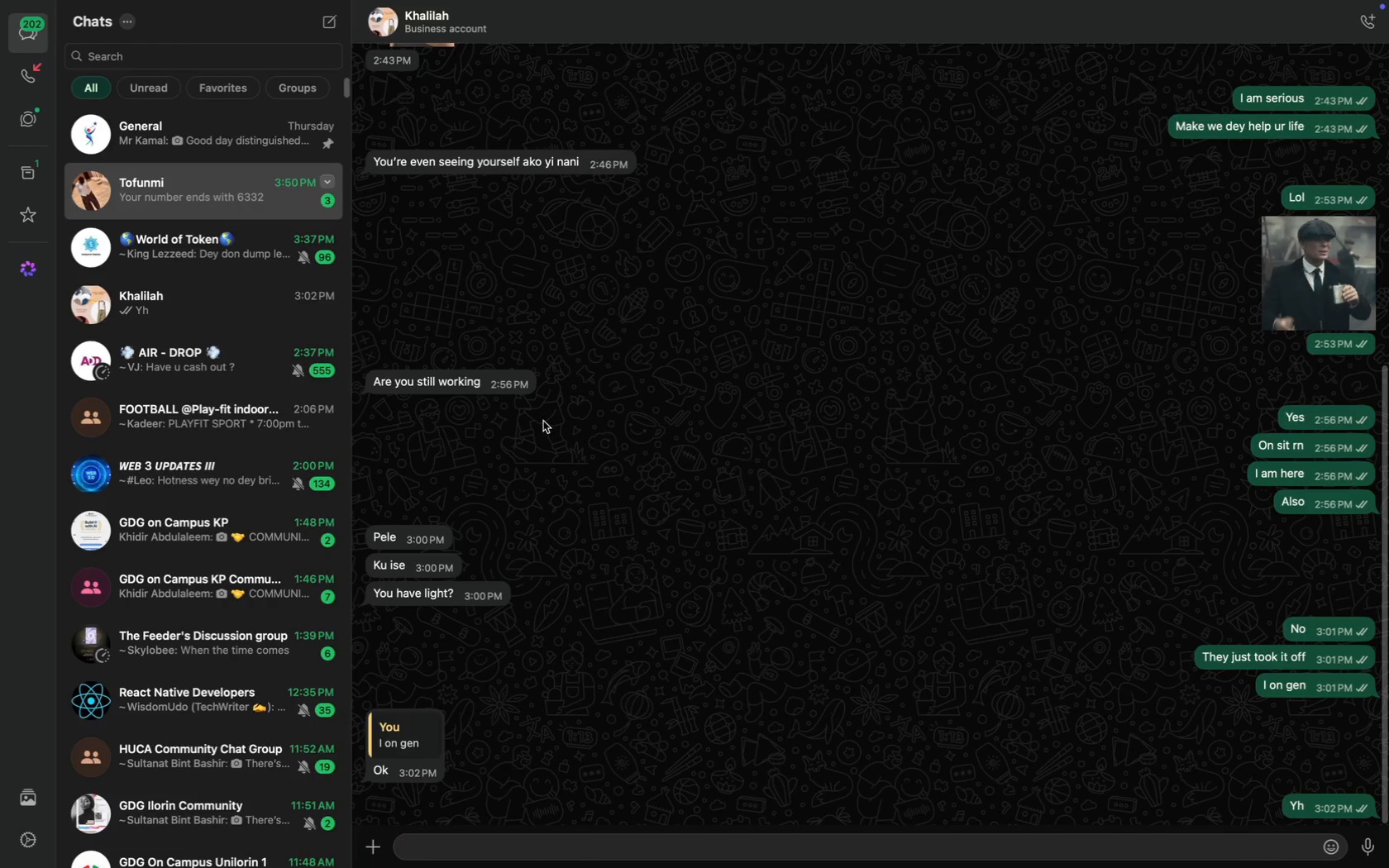 
key(CapsLock)
 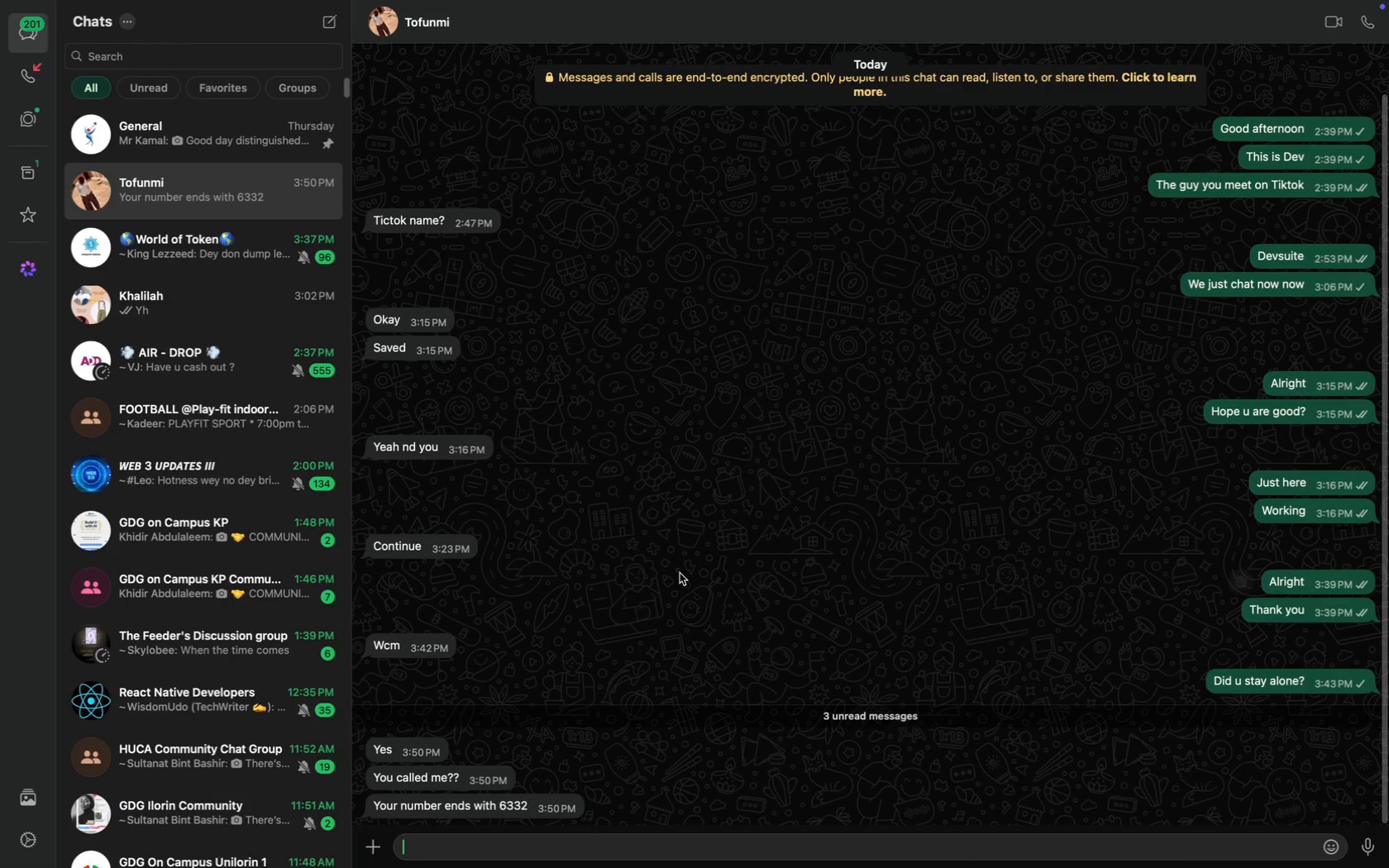 
key(Y)
 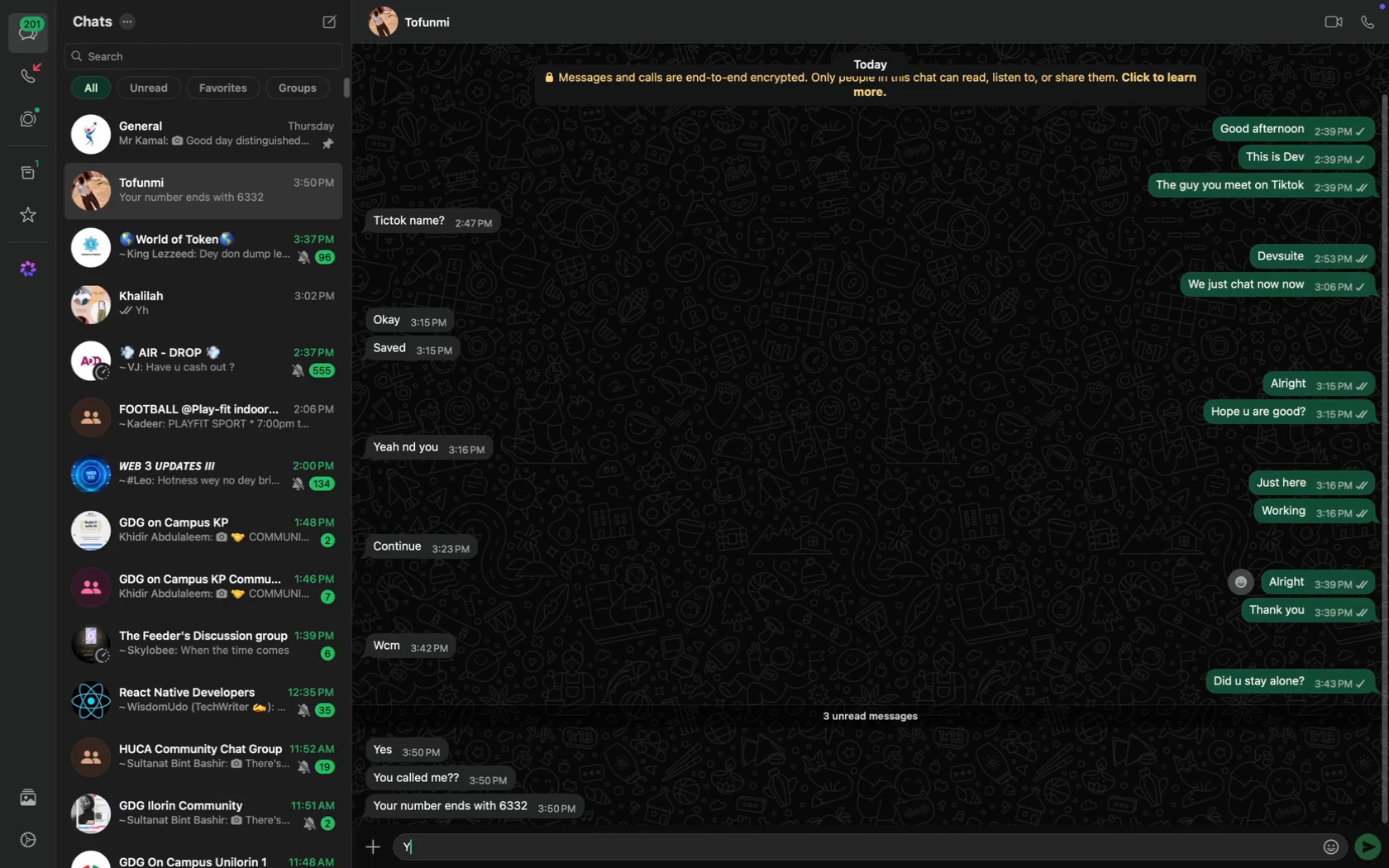 
key(CapsLock)
 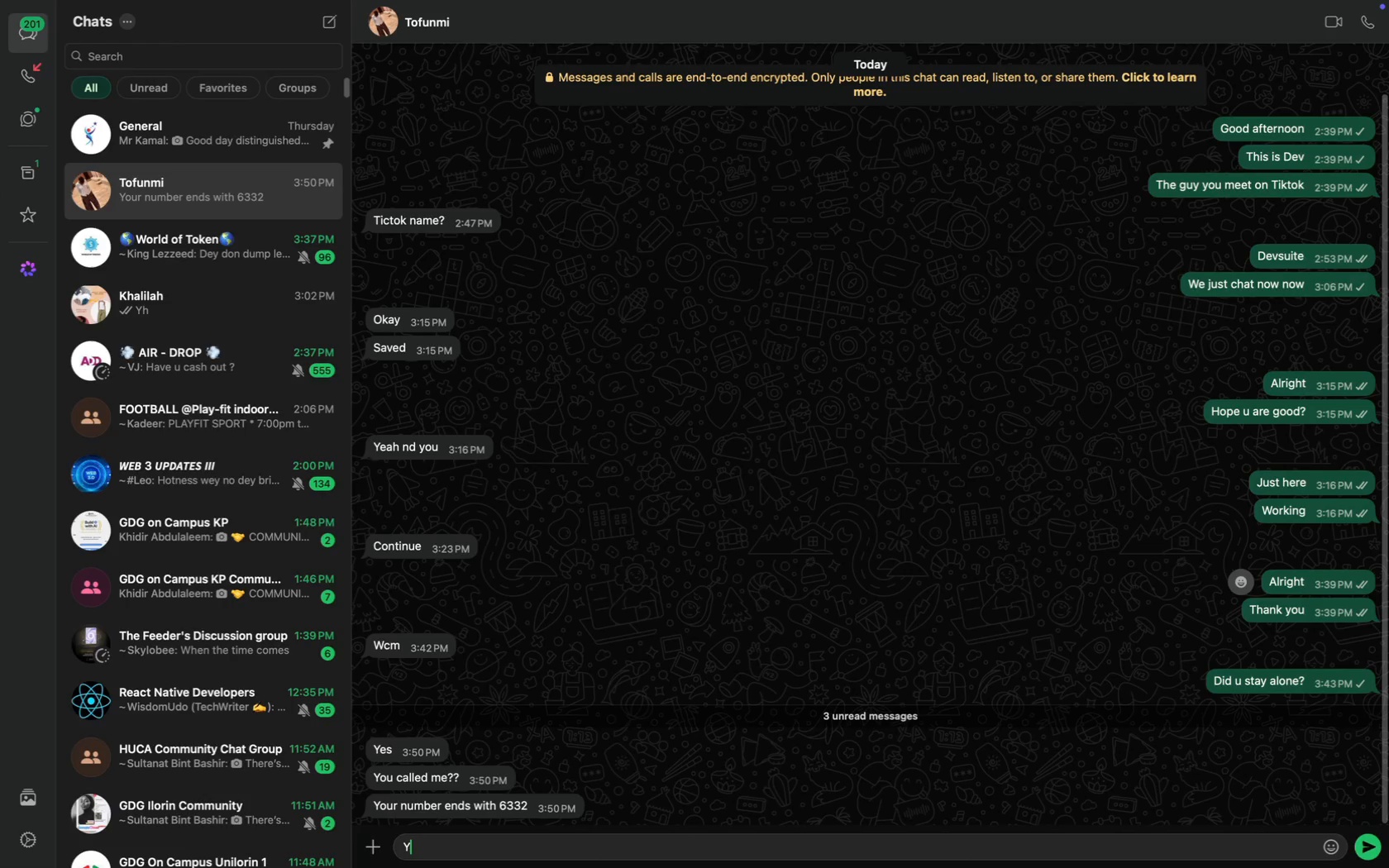 
key(E)
 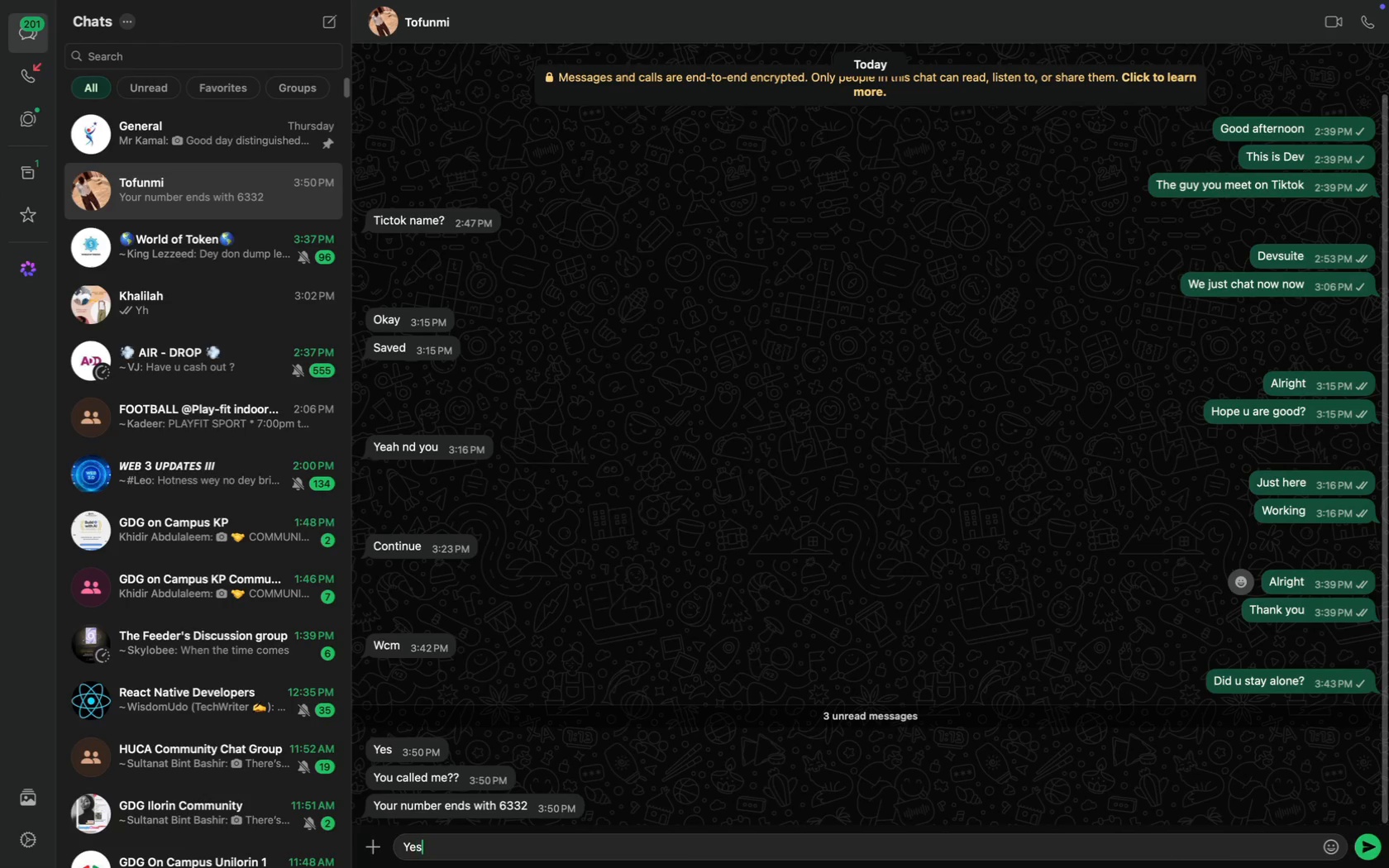 
scroll: coordinate [680, 573], scroll_direction: down, amount: 50.0
 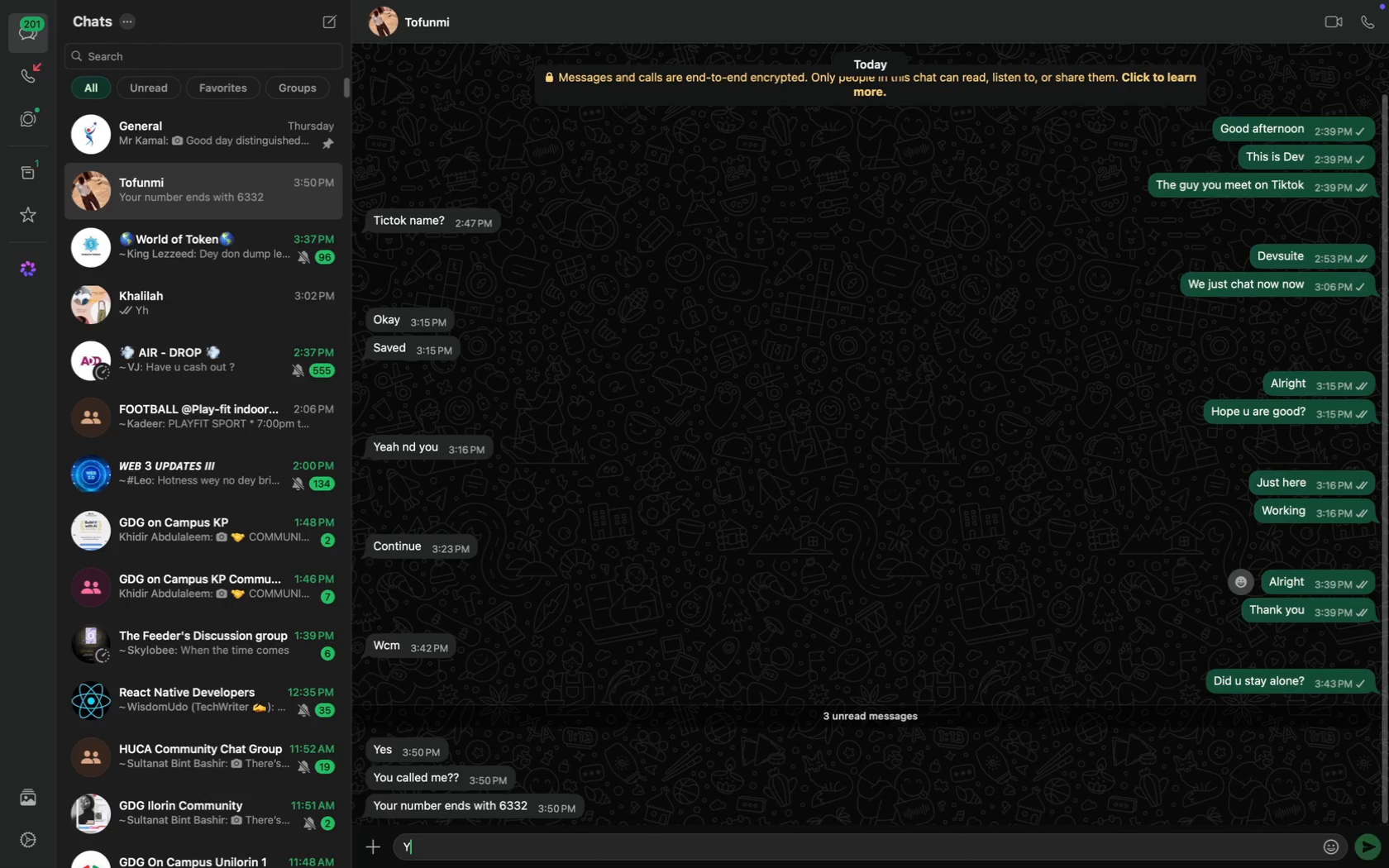 
key(S)
 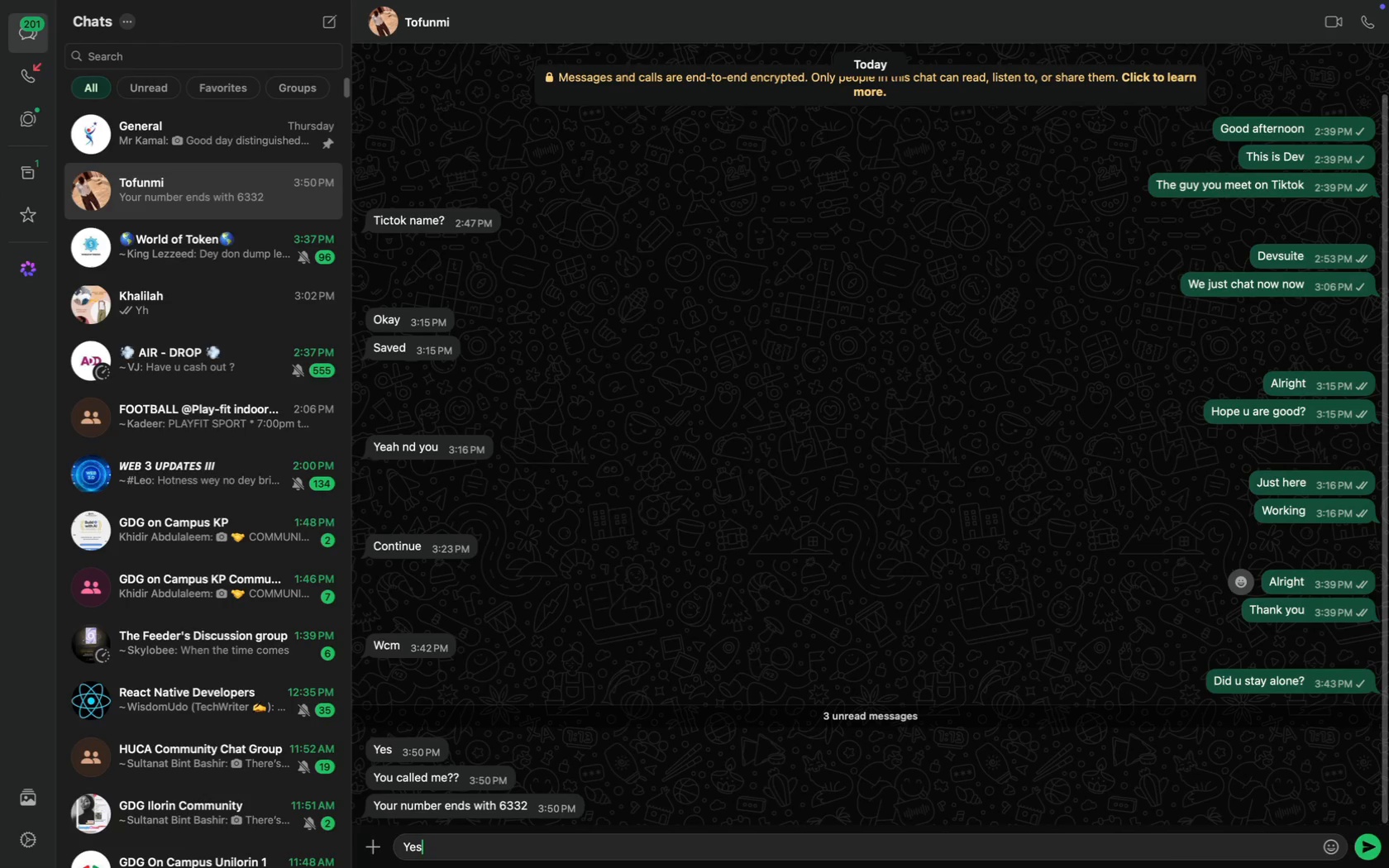 
key(Enter)
 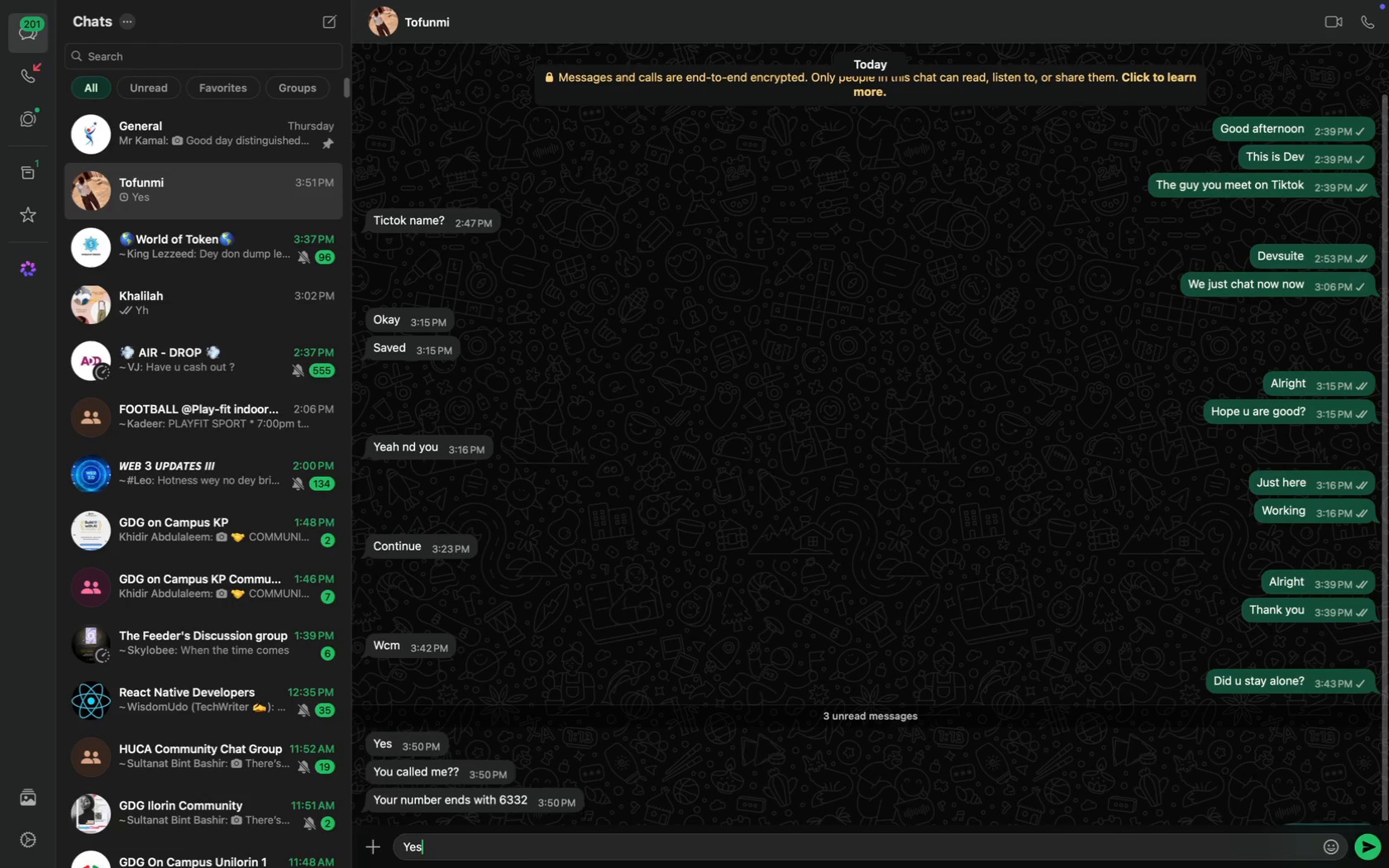 
type(Then before I reci)
key(Backspace)
key(Backspace)
key(Backspace)
key(Backspace)
key(Backspace)
key(Backspace)
type(u said I should not)
 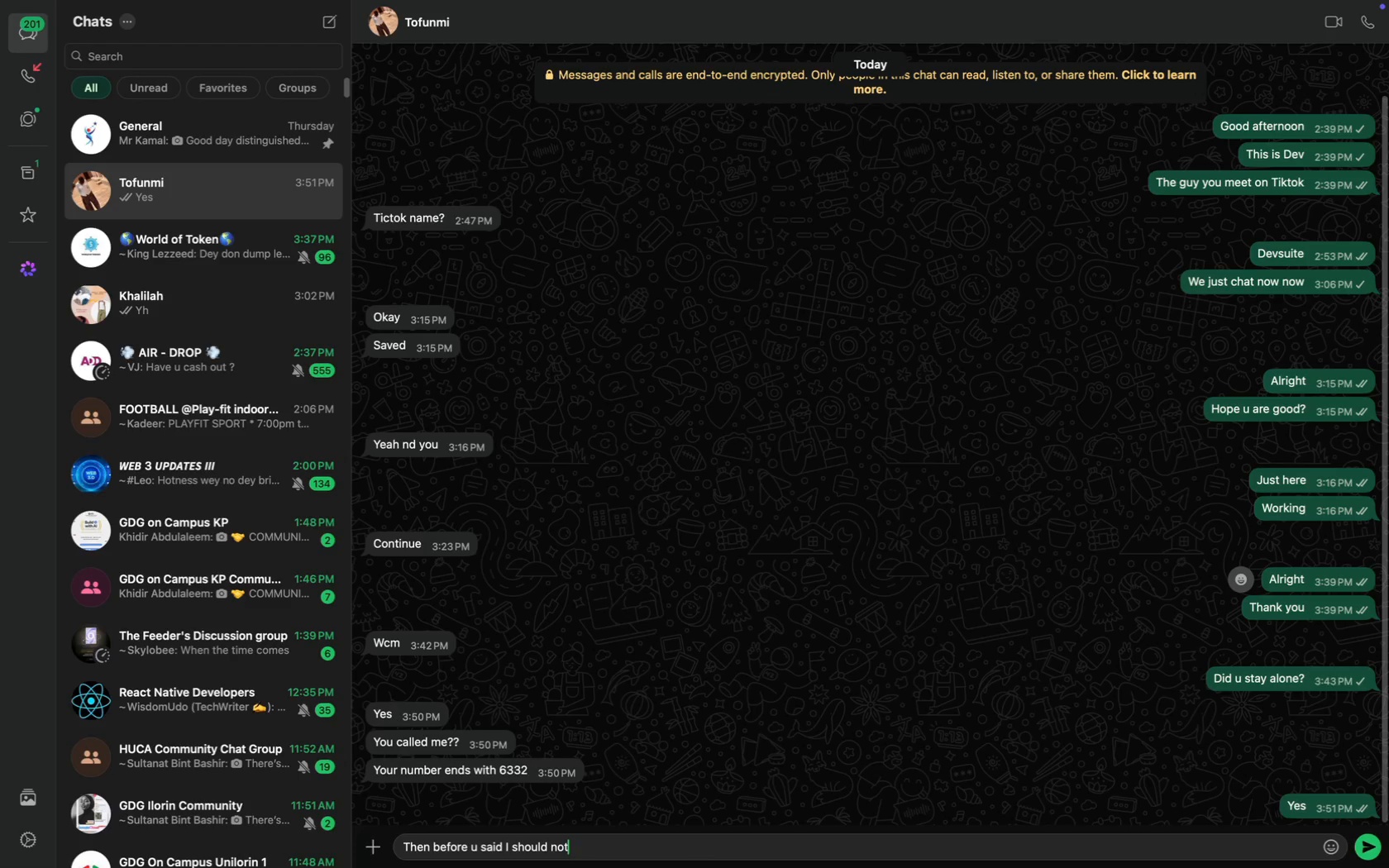 
key(Enter)
 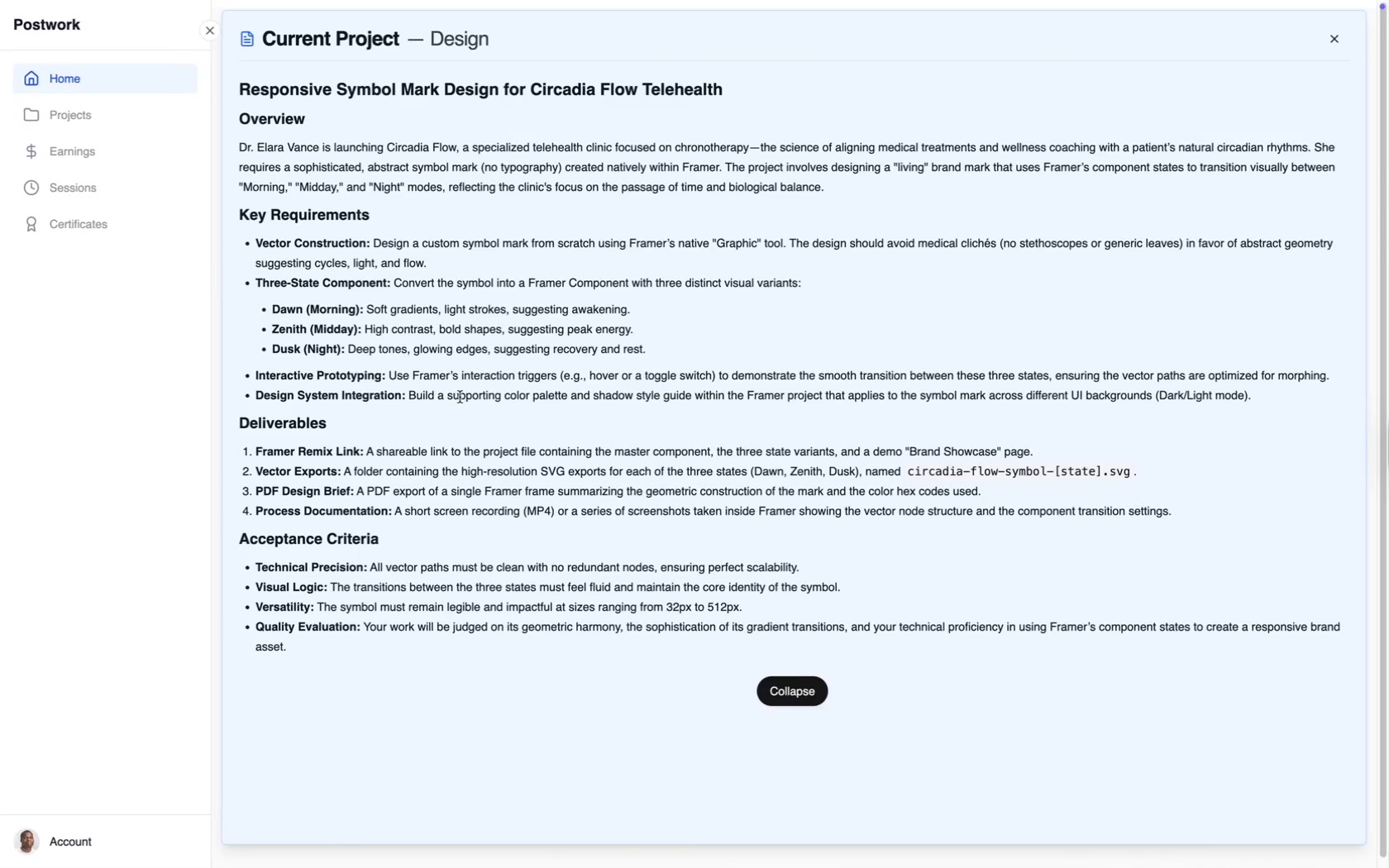 
wait(7.55)
 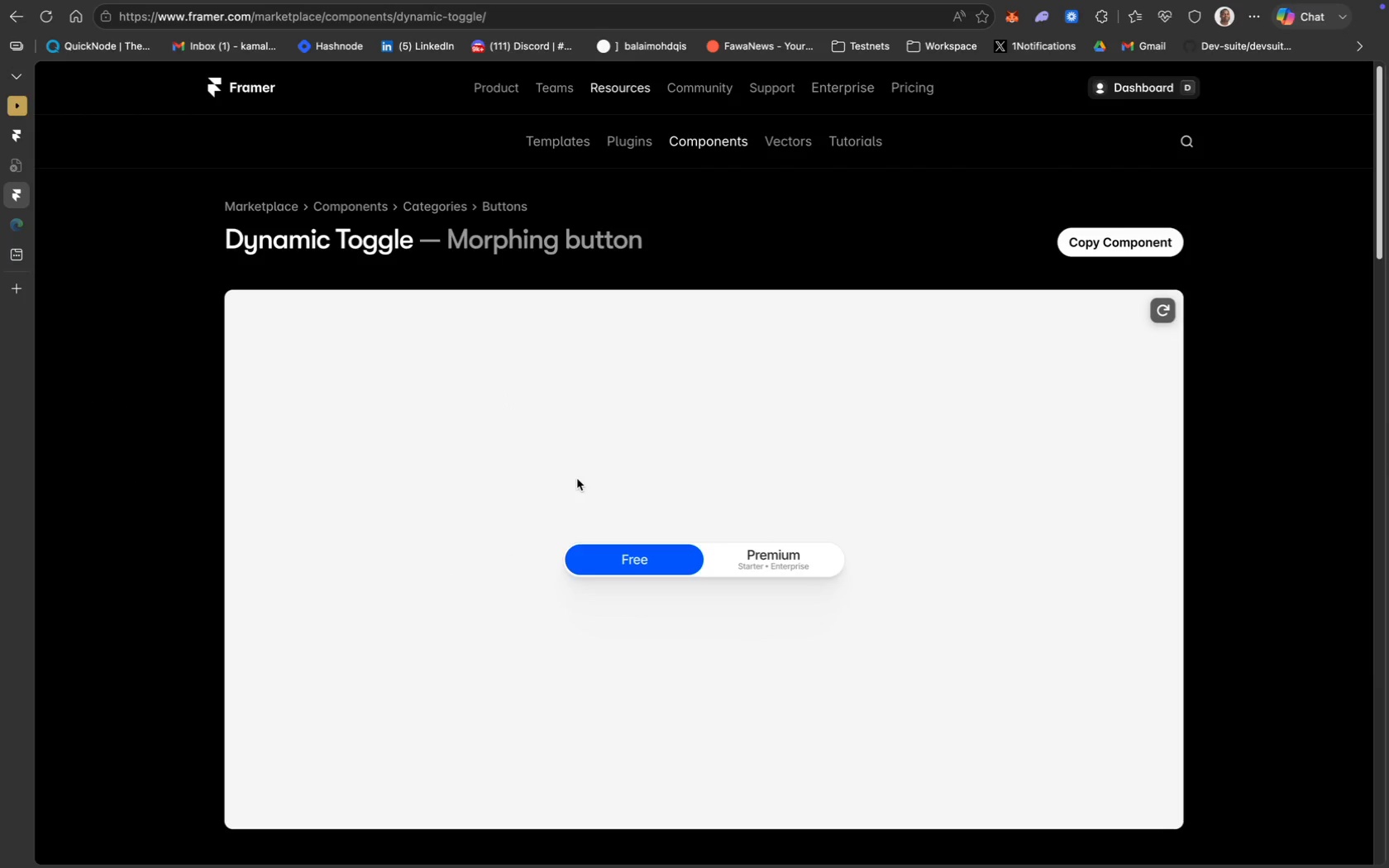 
scroll: coordinate [460, 397], scroll_direction: up, amount: 13.0
 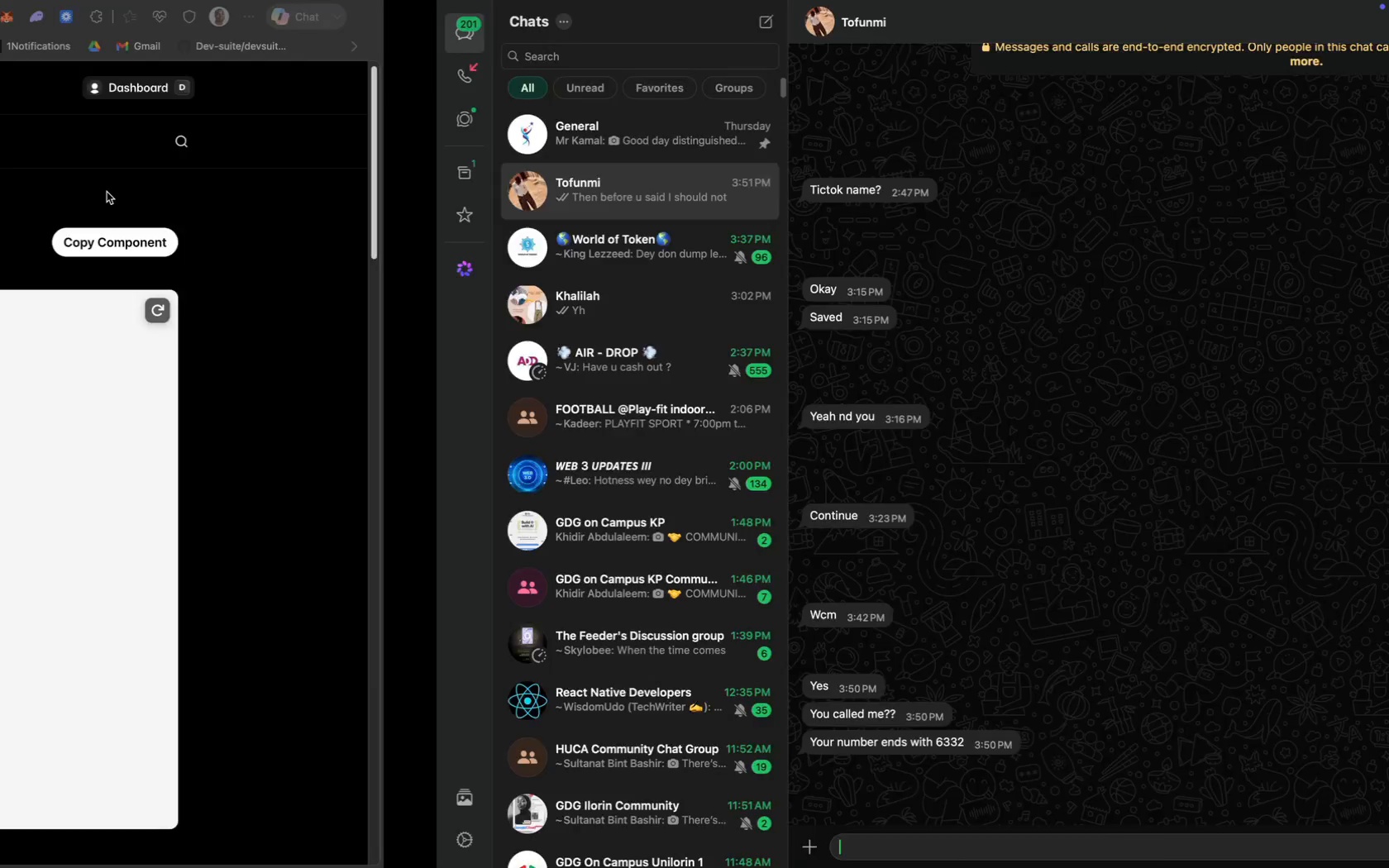 
wait(6.28)
 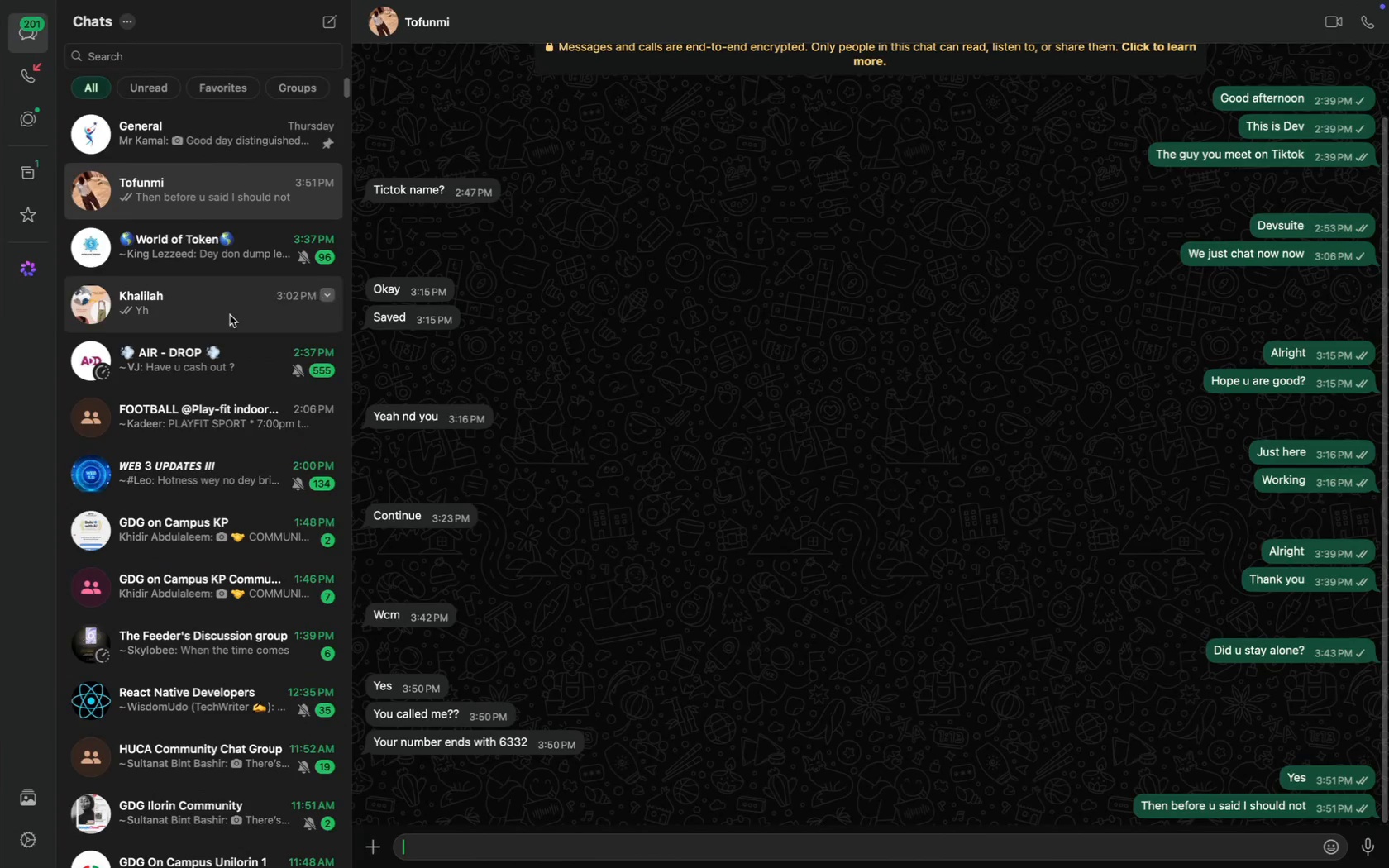 
left_click([14, 132])
 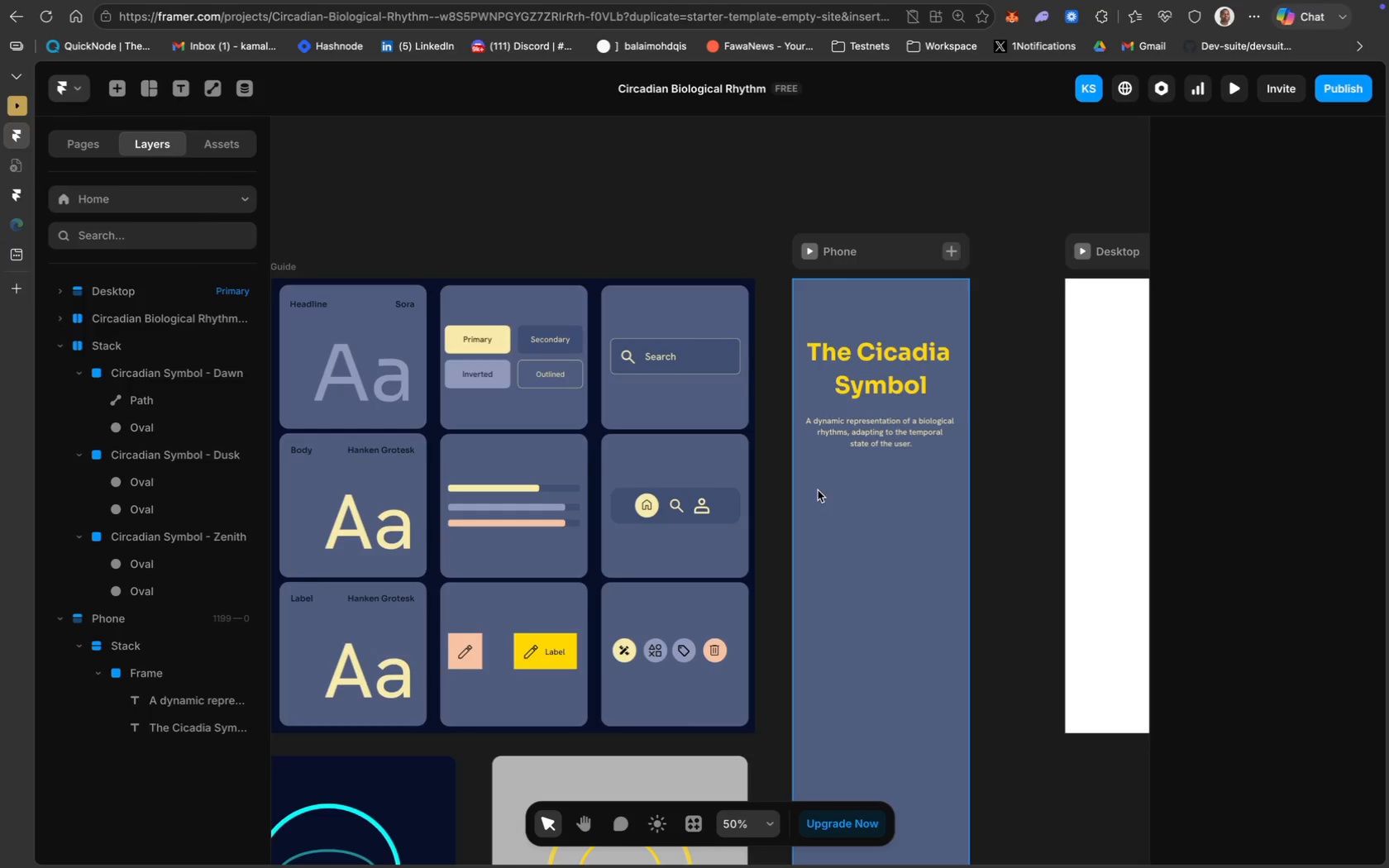 
key(Meta+V)
 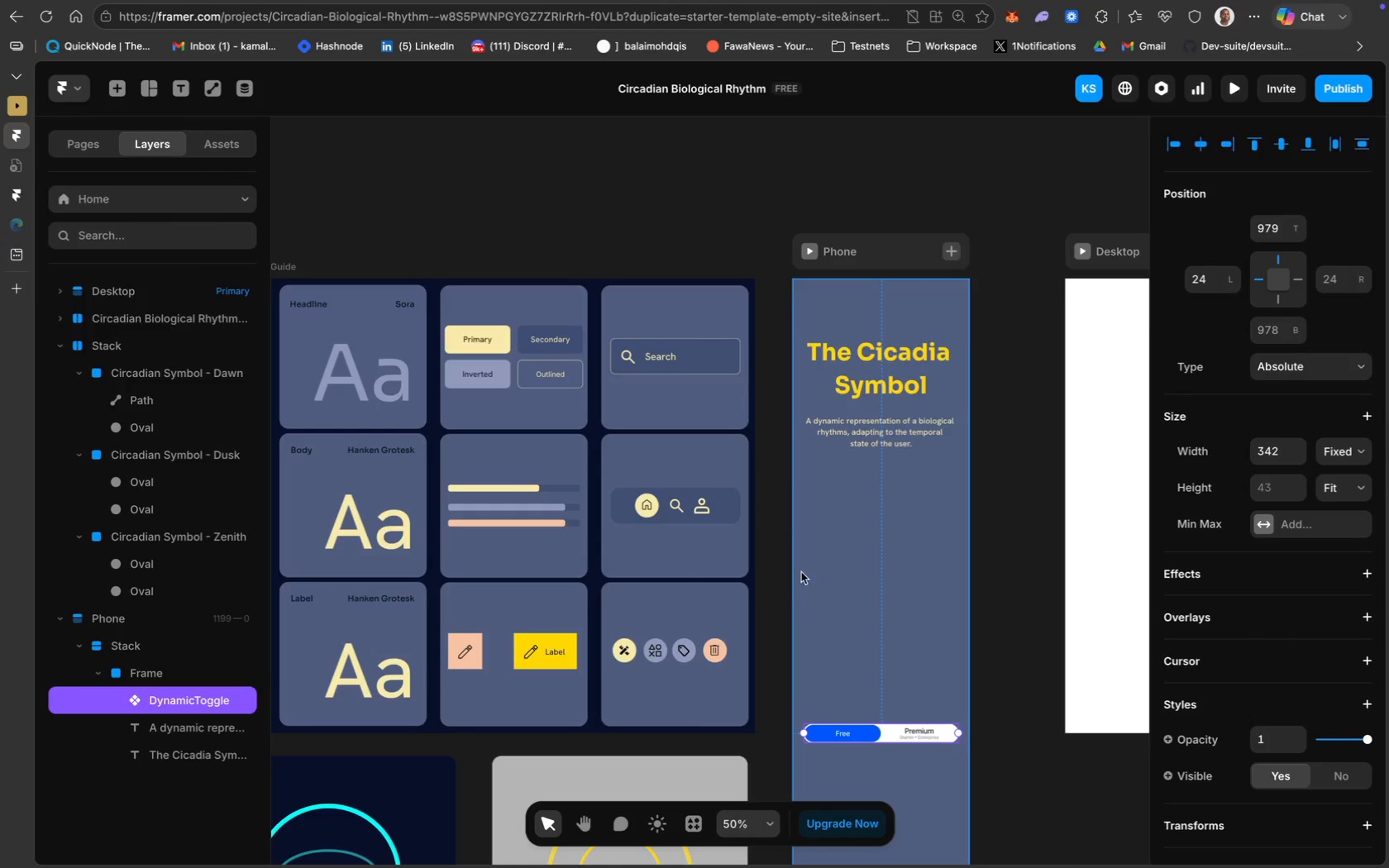 
wait(5.72)
 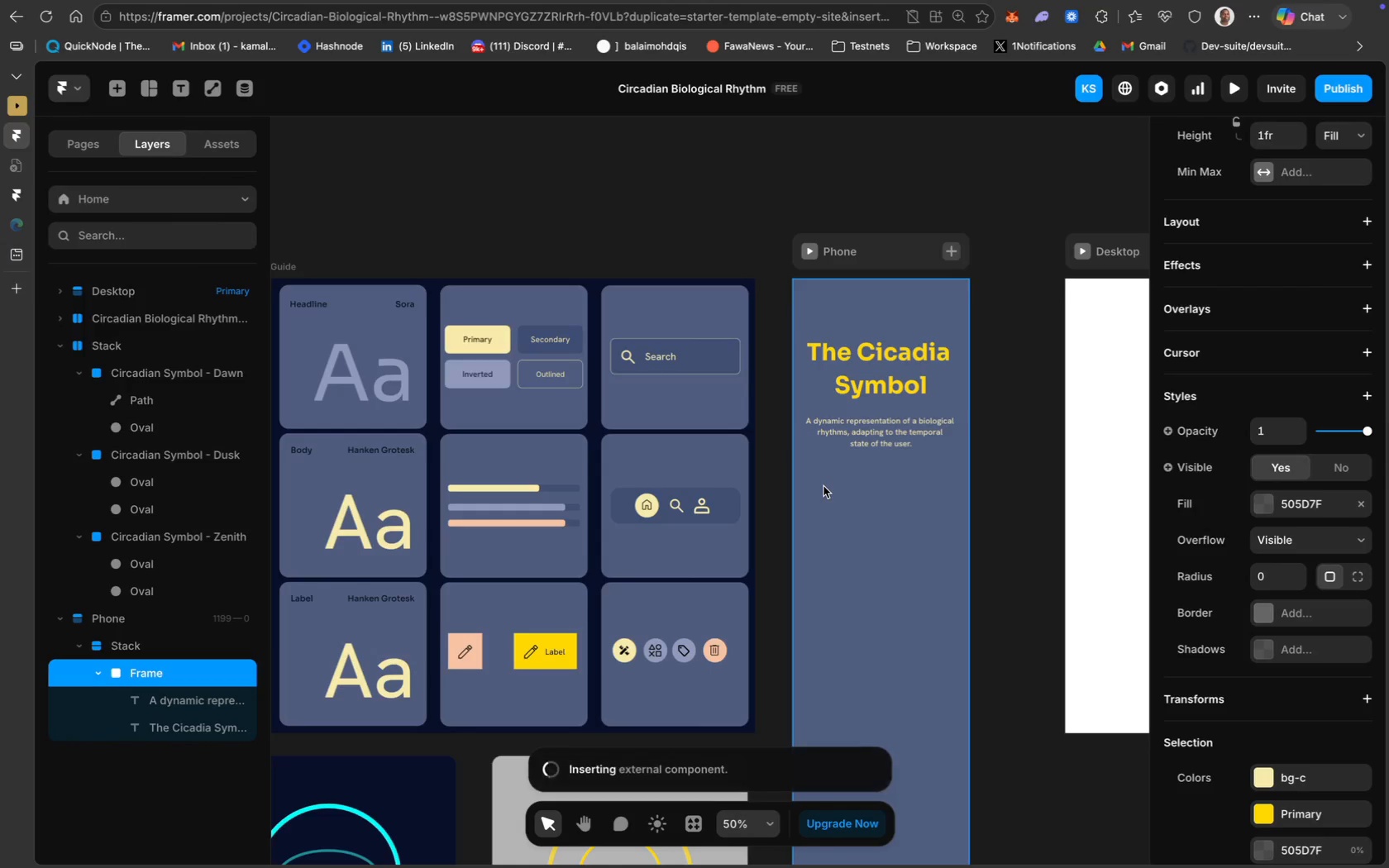 
left_click([907, 728])
 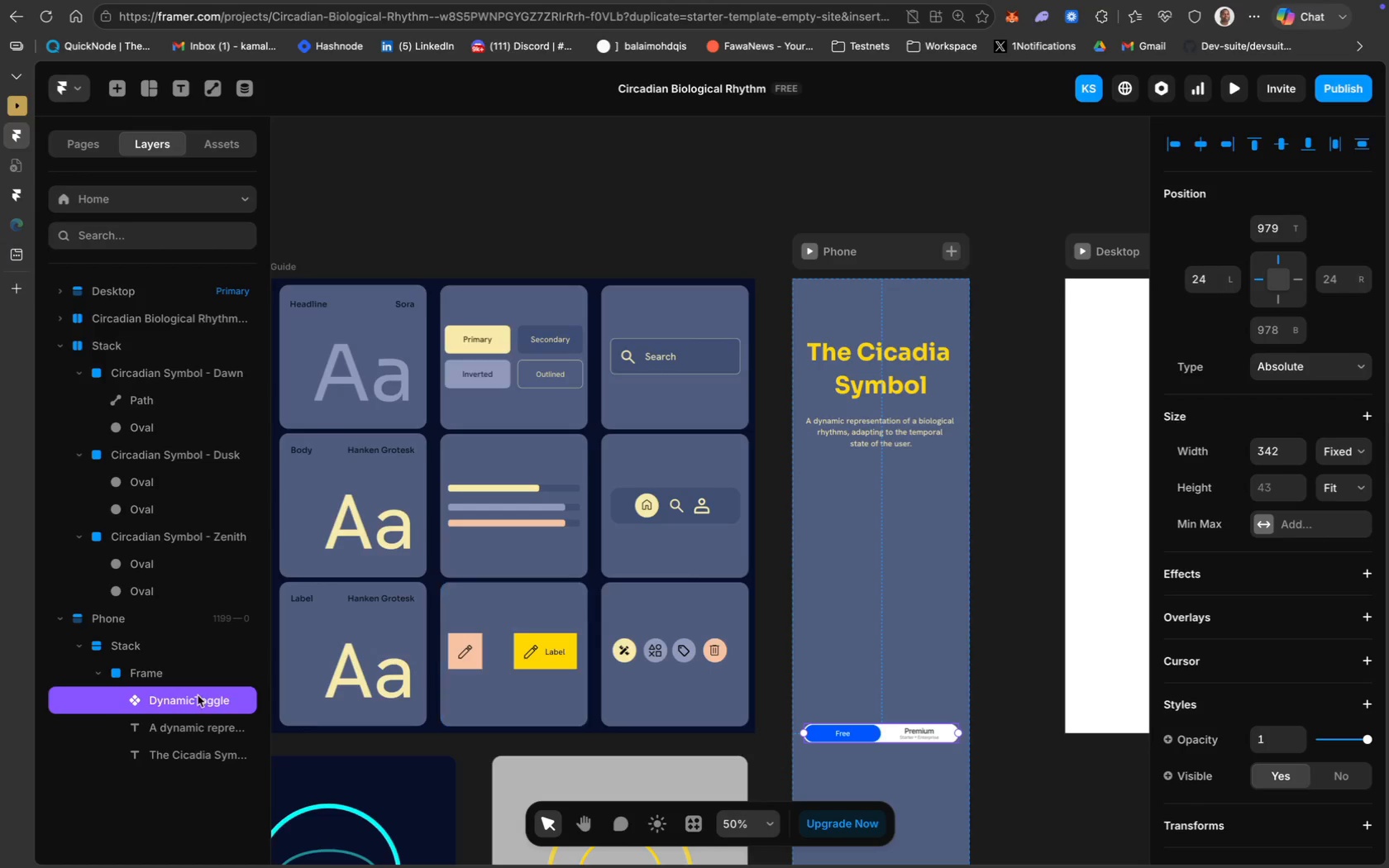 
left_click([167, 672])
 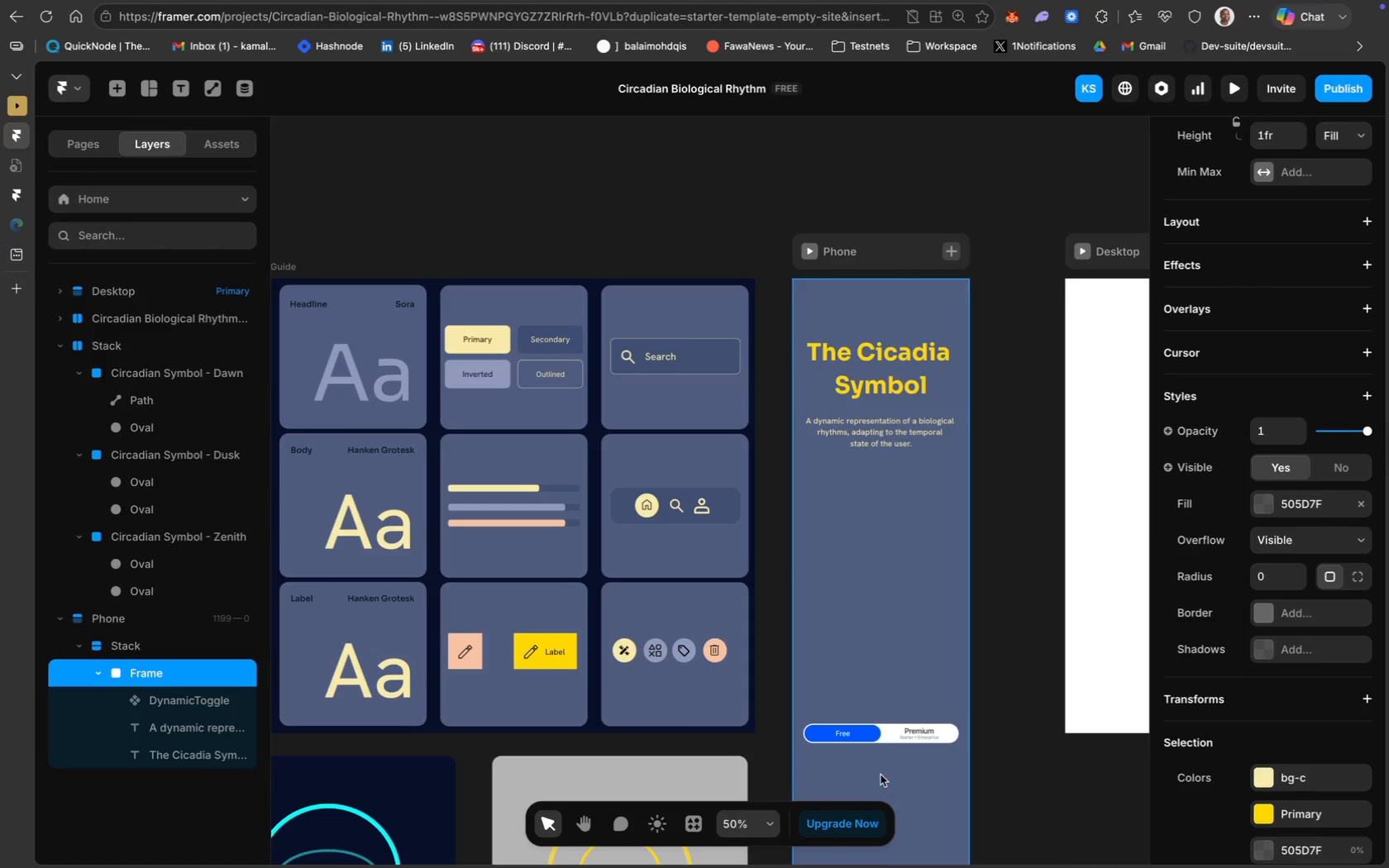 
left_click_drag(start_coordinate=[885, 735], to_coordinate=[885, 741])
 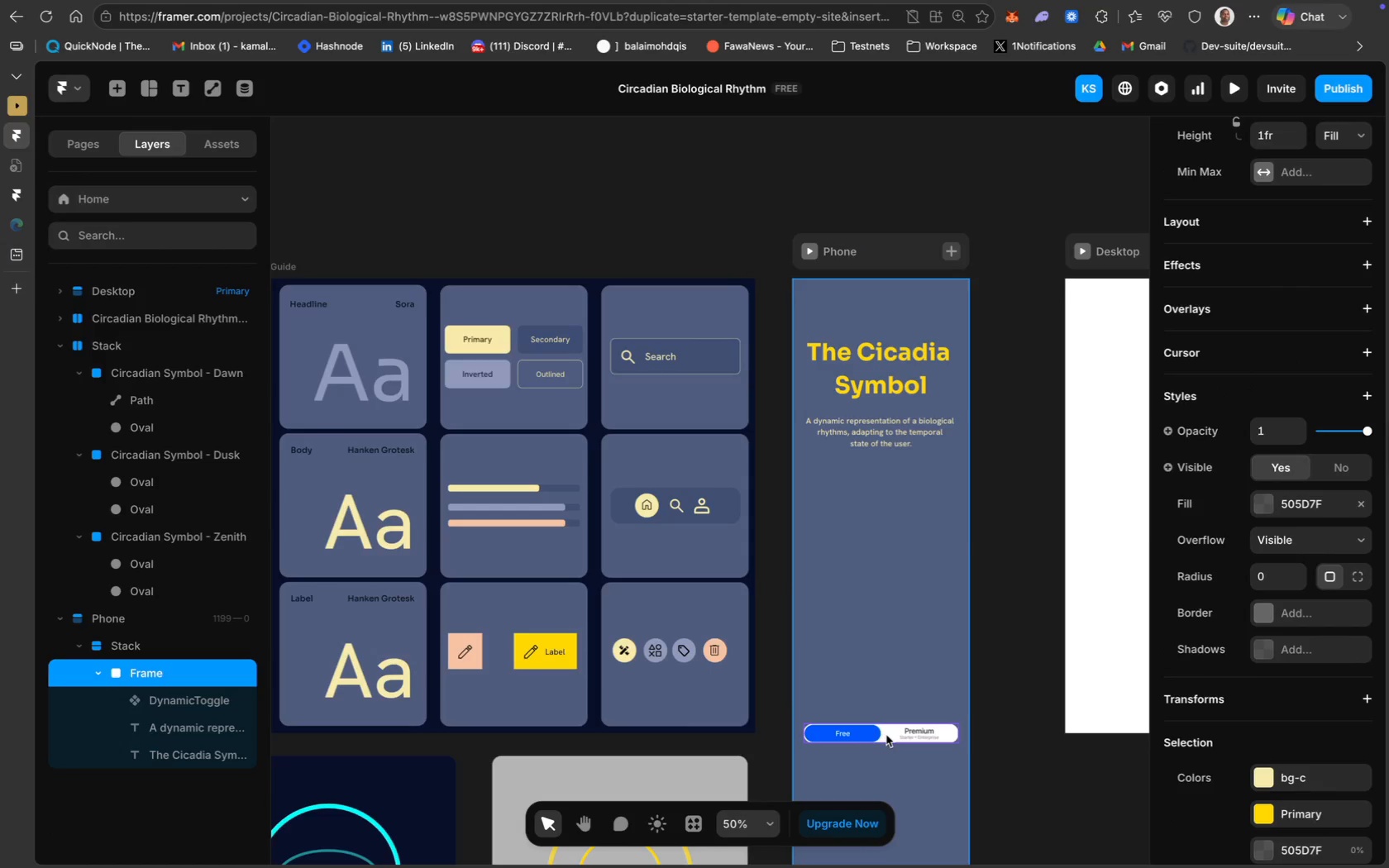 
left_click([890, 728])
 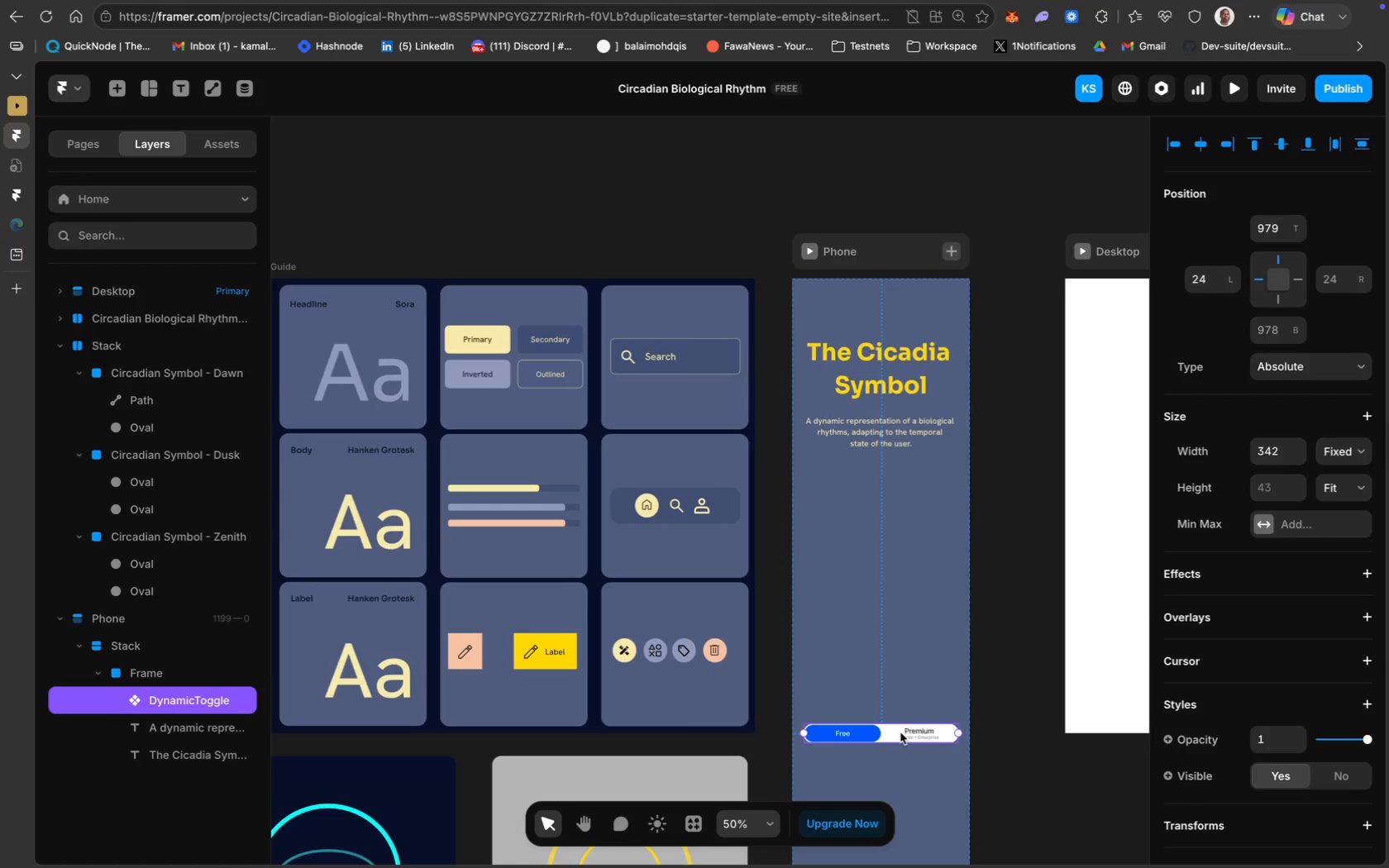 
left_click_drag(start_coordinate=[900, 732], to_coordinate=[898, 470])
 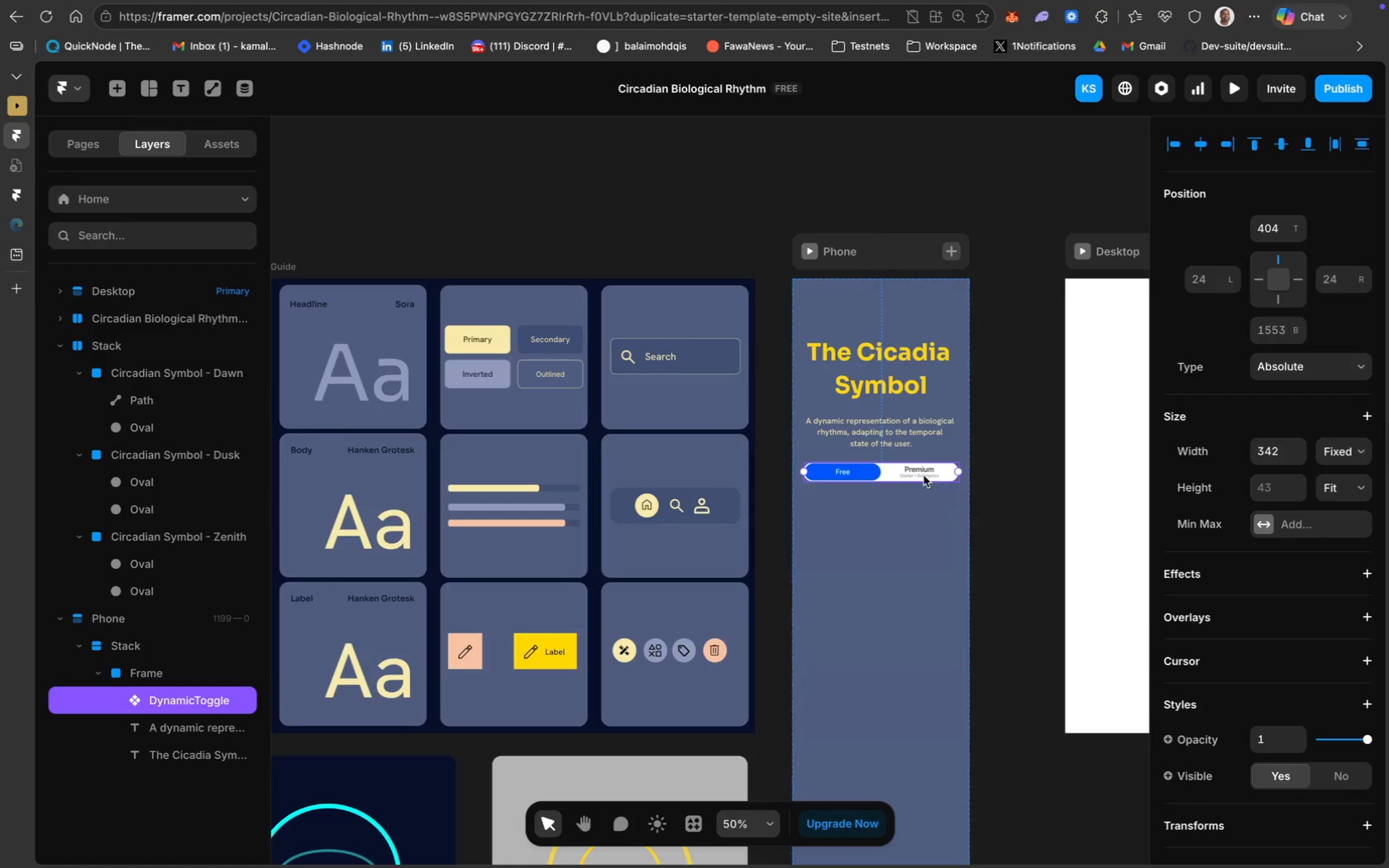 
left_click([911, 469])
 